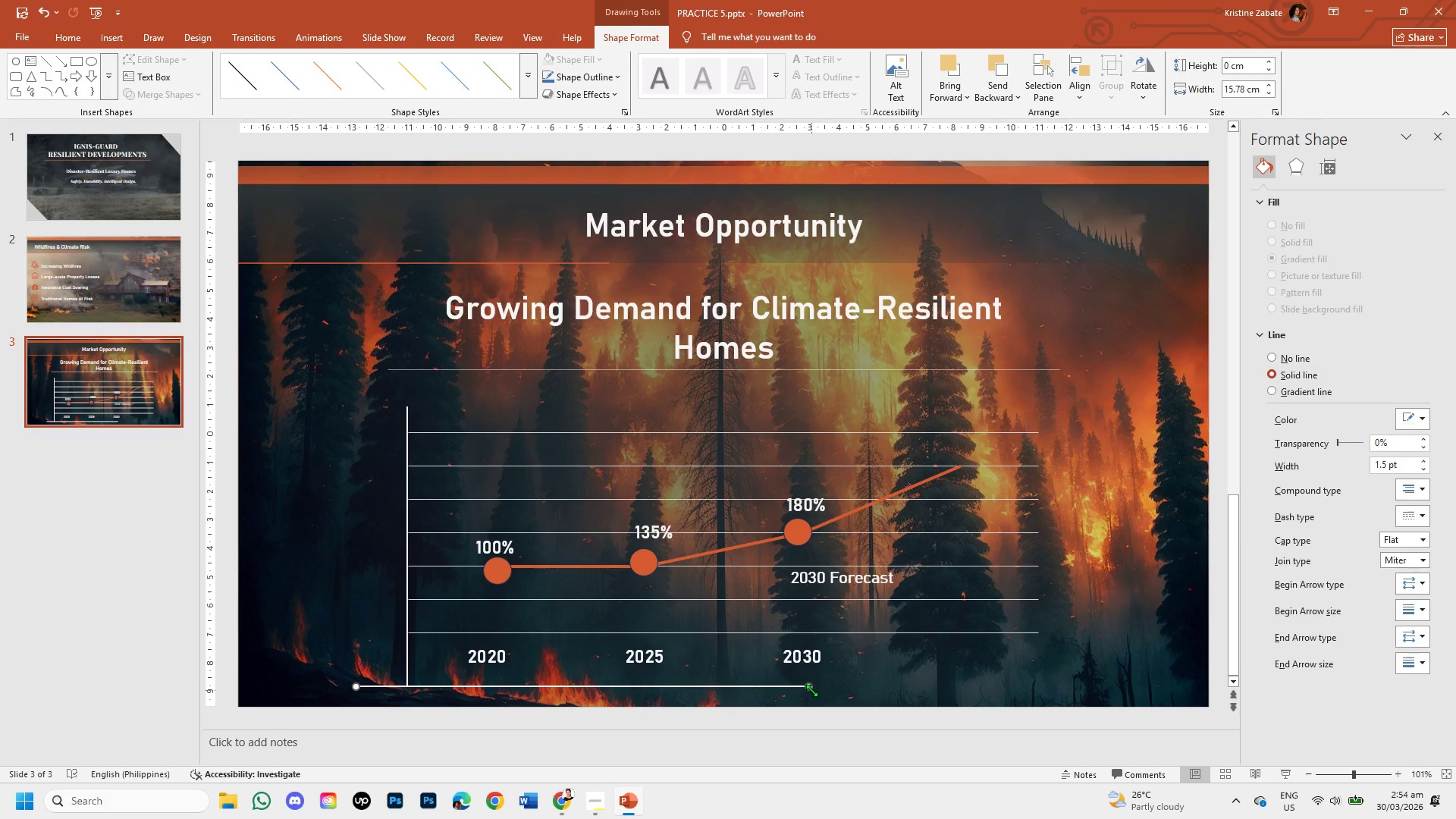 
wait(10.72)
 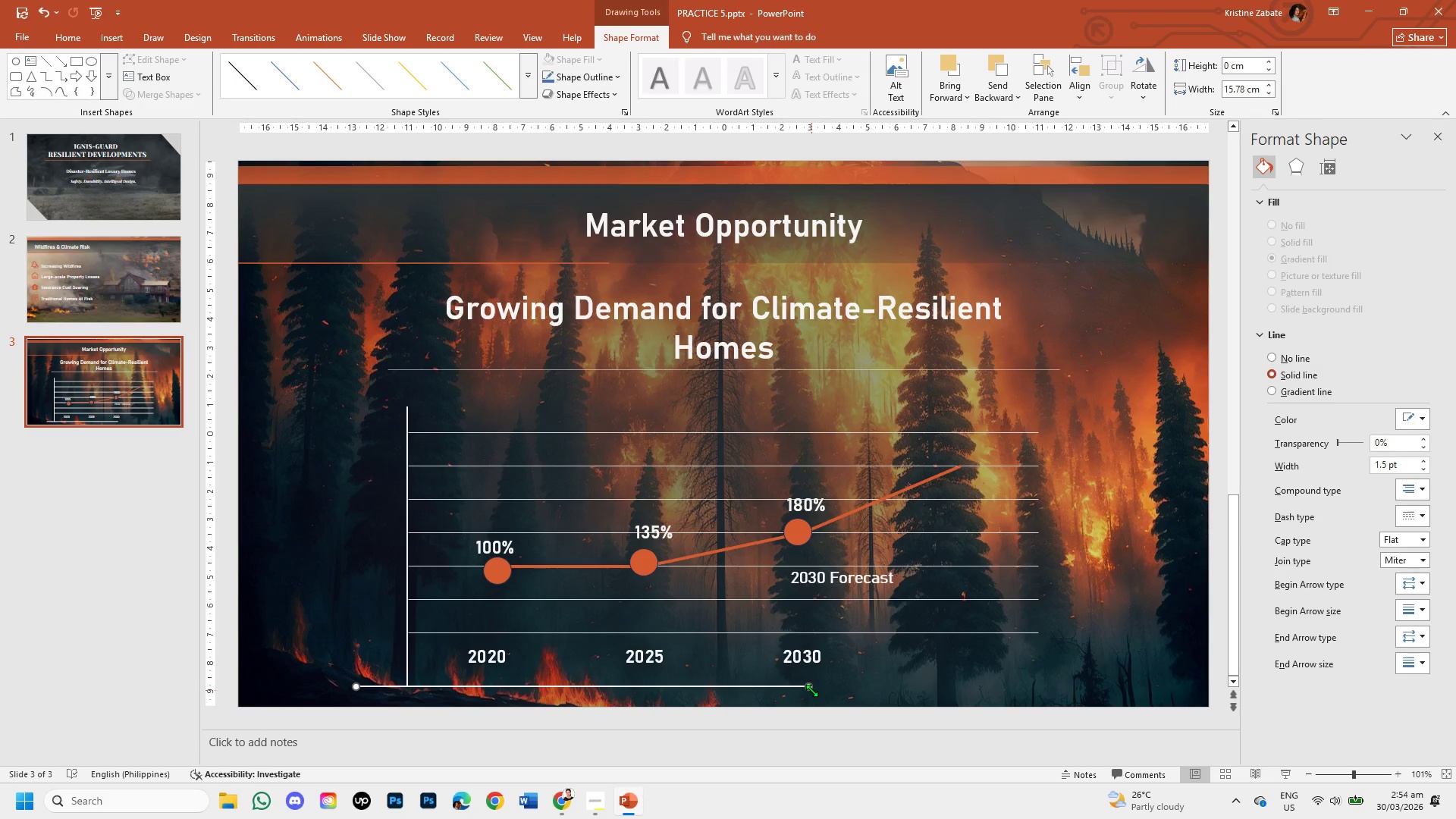 
left_click([800, 689])
 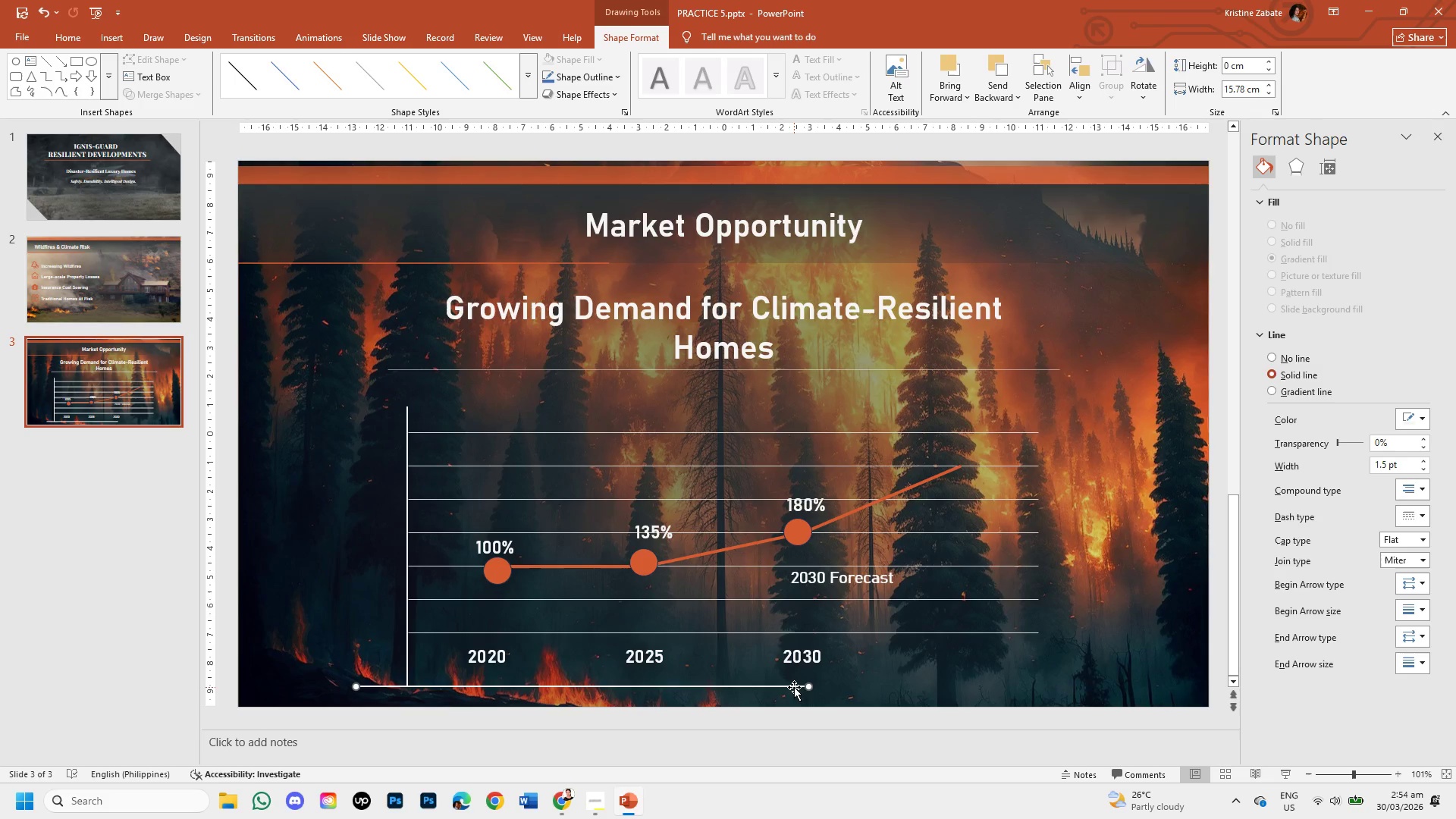 
left_click_drag(start_coordinate=[794, 687], to_coordinate=[828, 632])
 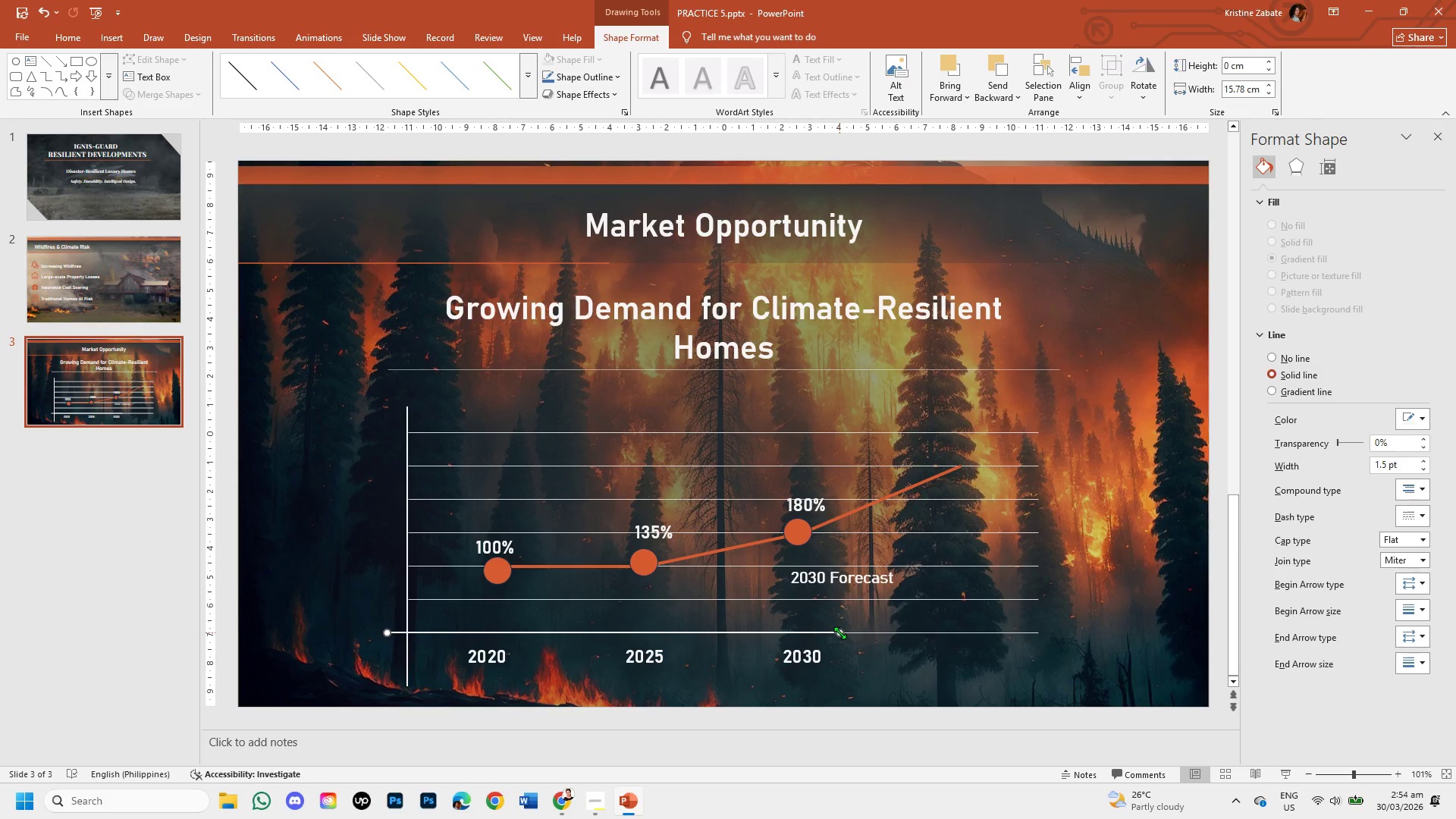 
left_click_drag(start_coordinate=[839, 632], to_coordinate=[1078, 629])
 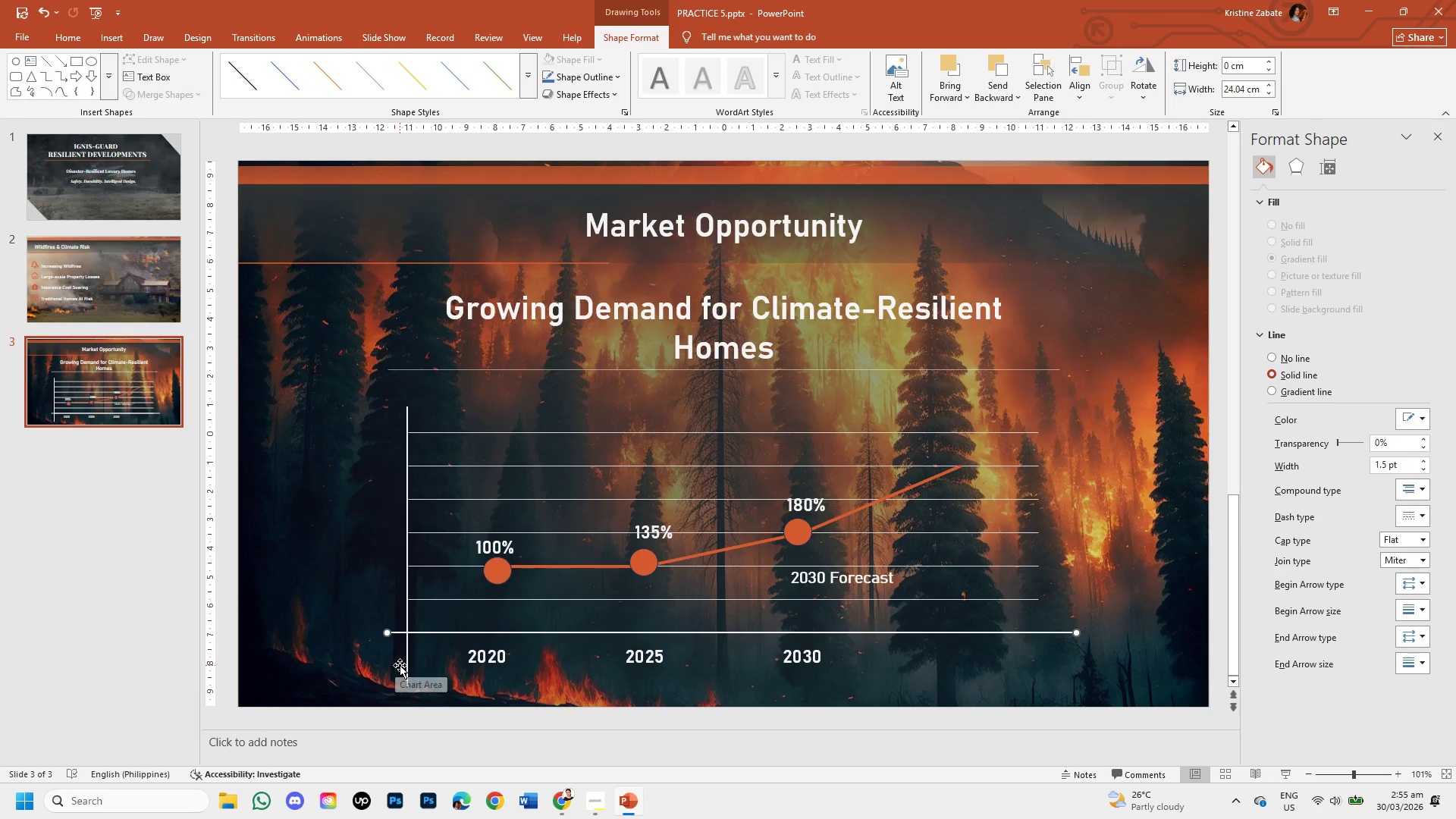 
wait(6.38)
 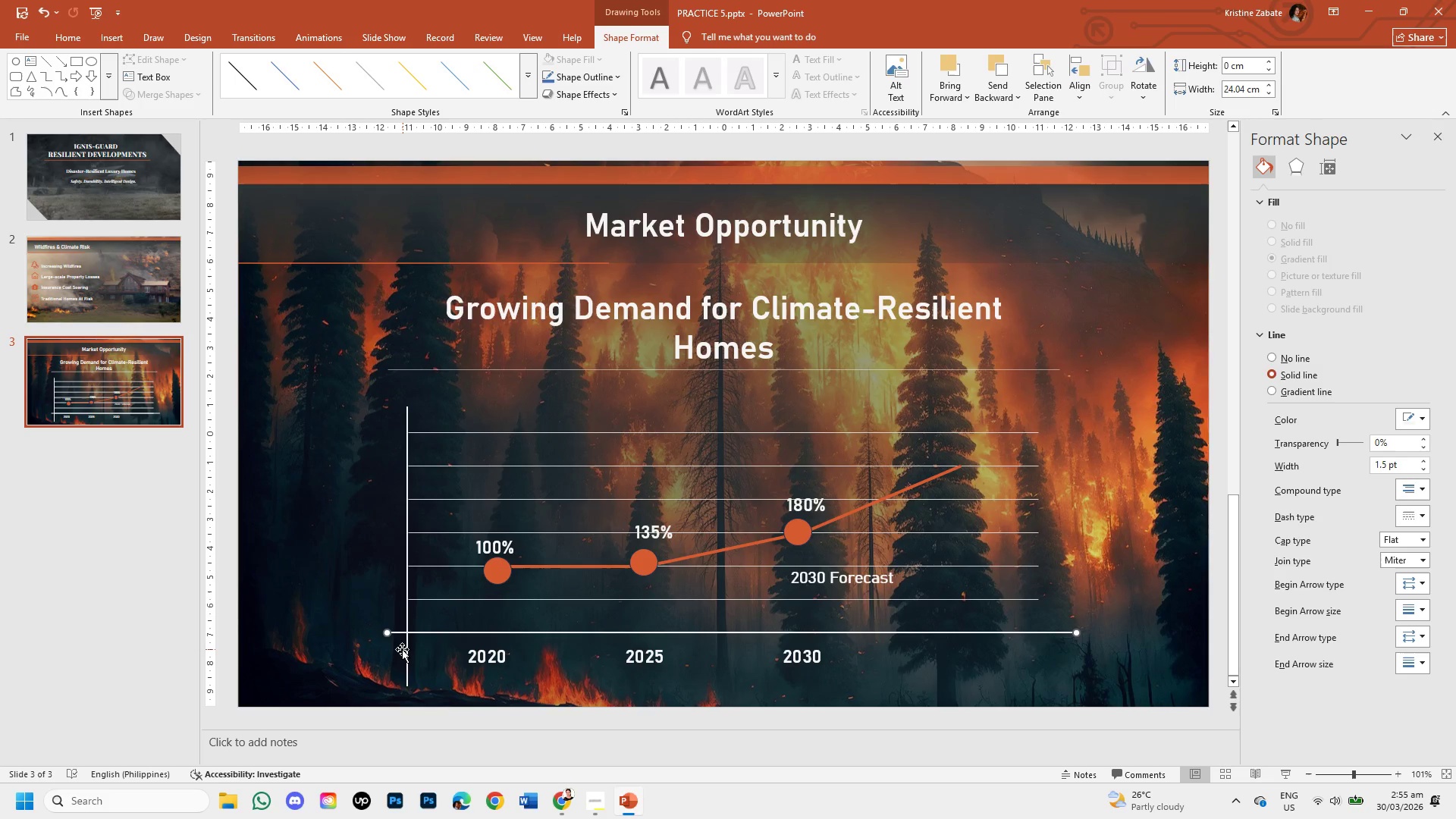 
left_click([406, 661])
 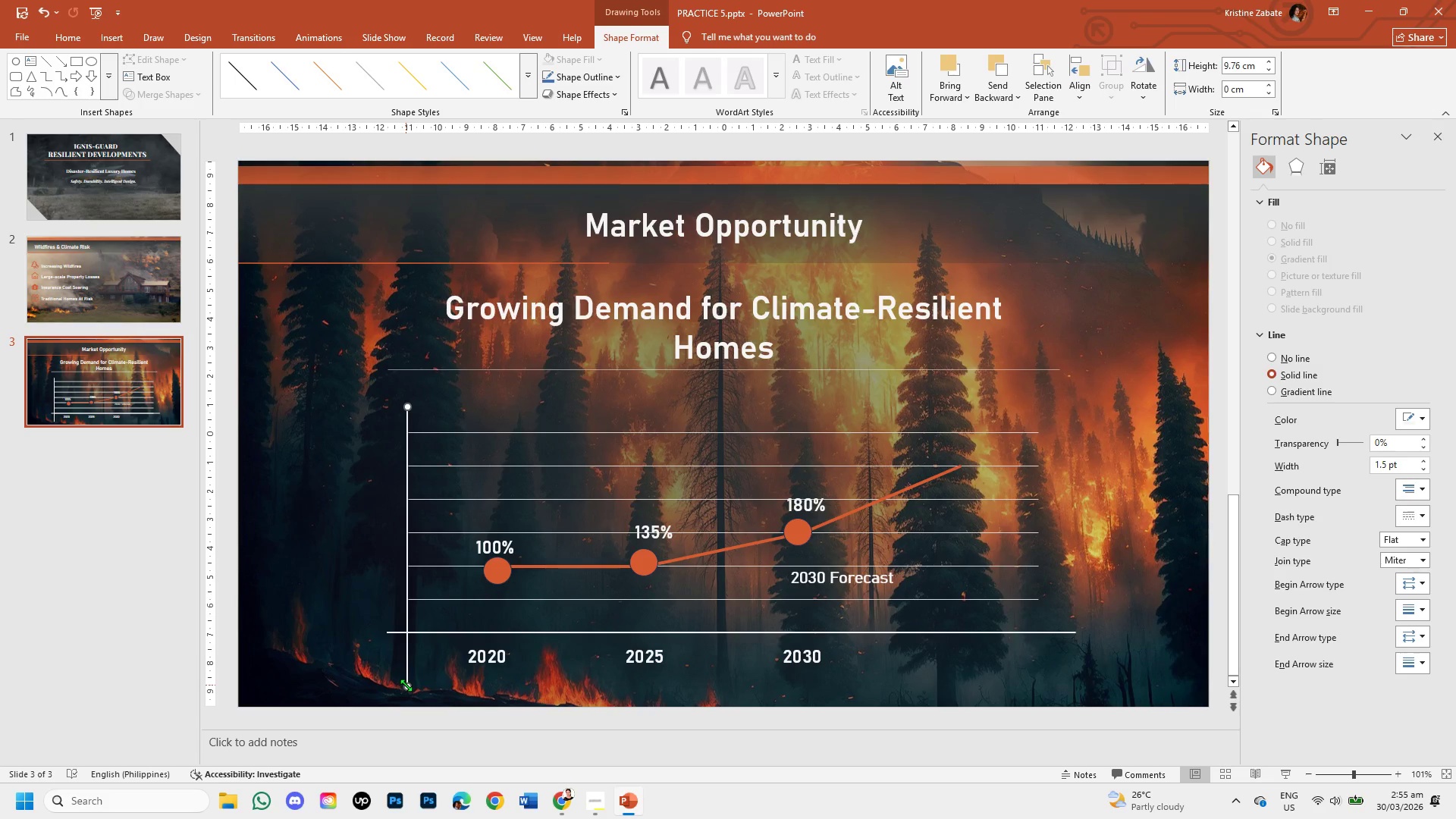 
left_click_drag(start_coordinate=[406, 685], to_coordinate=[409, 651])
 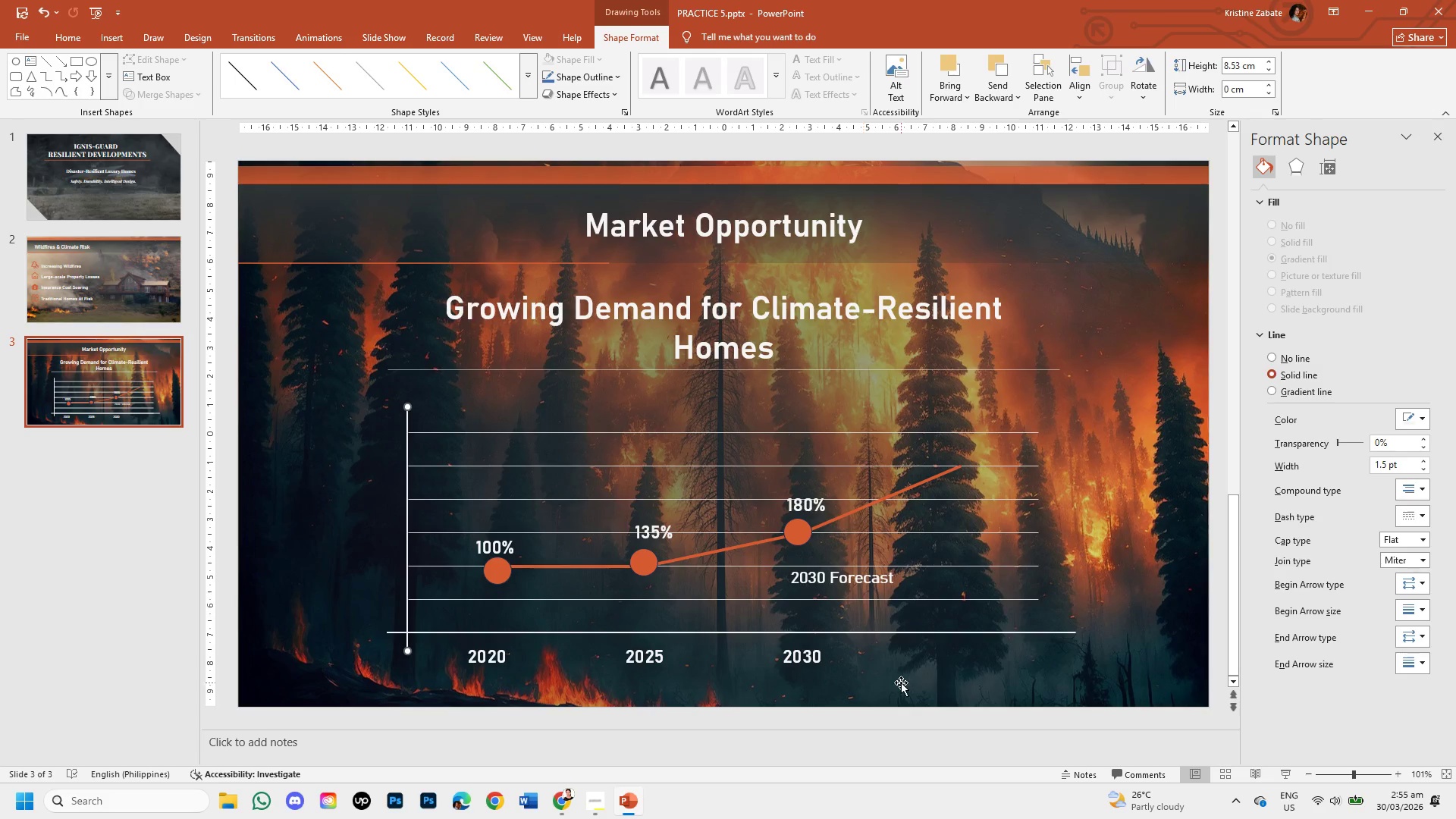 
left_click([907, 676])
 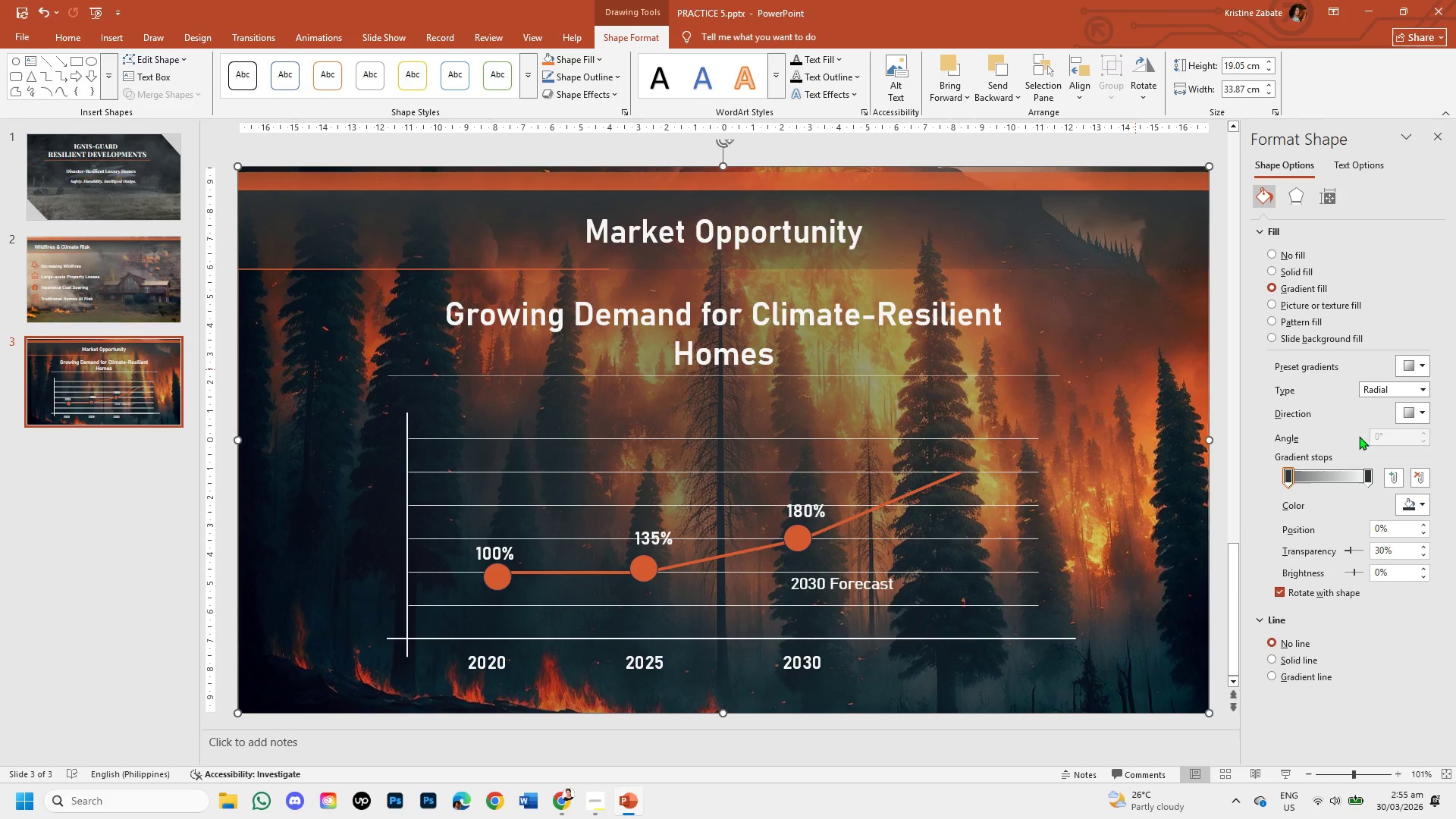 
wait(13.36)
 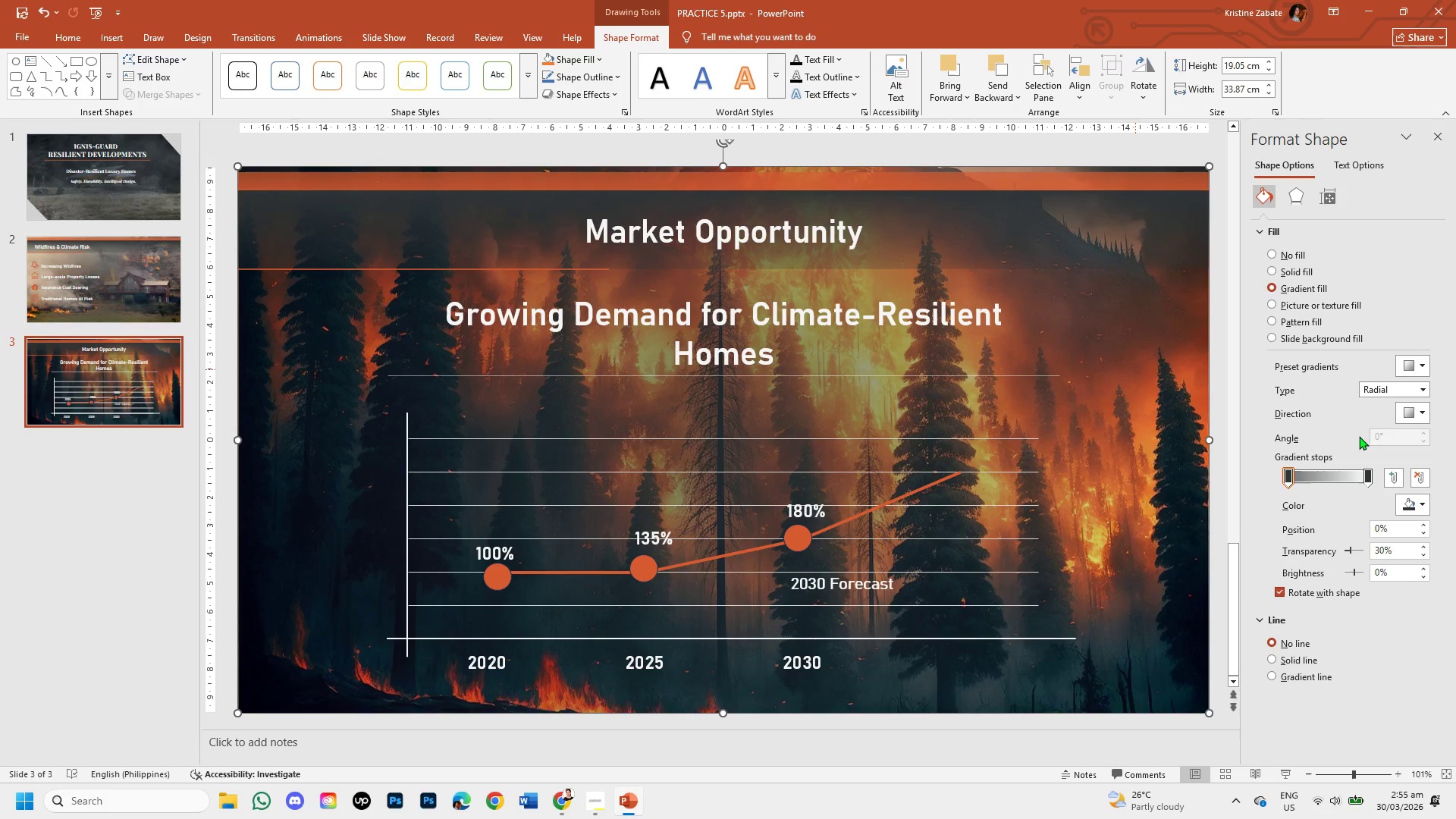 
left_click([66, 37])
 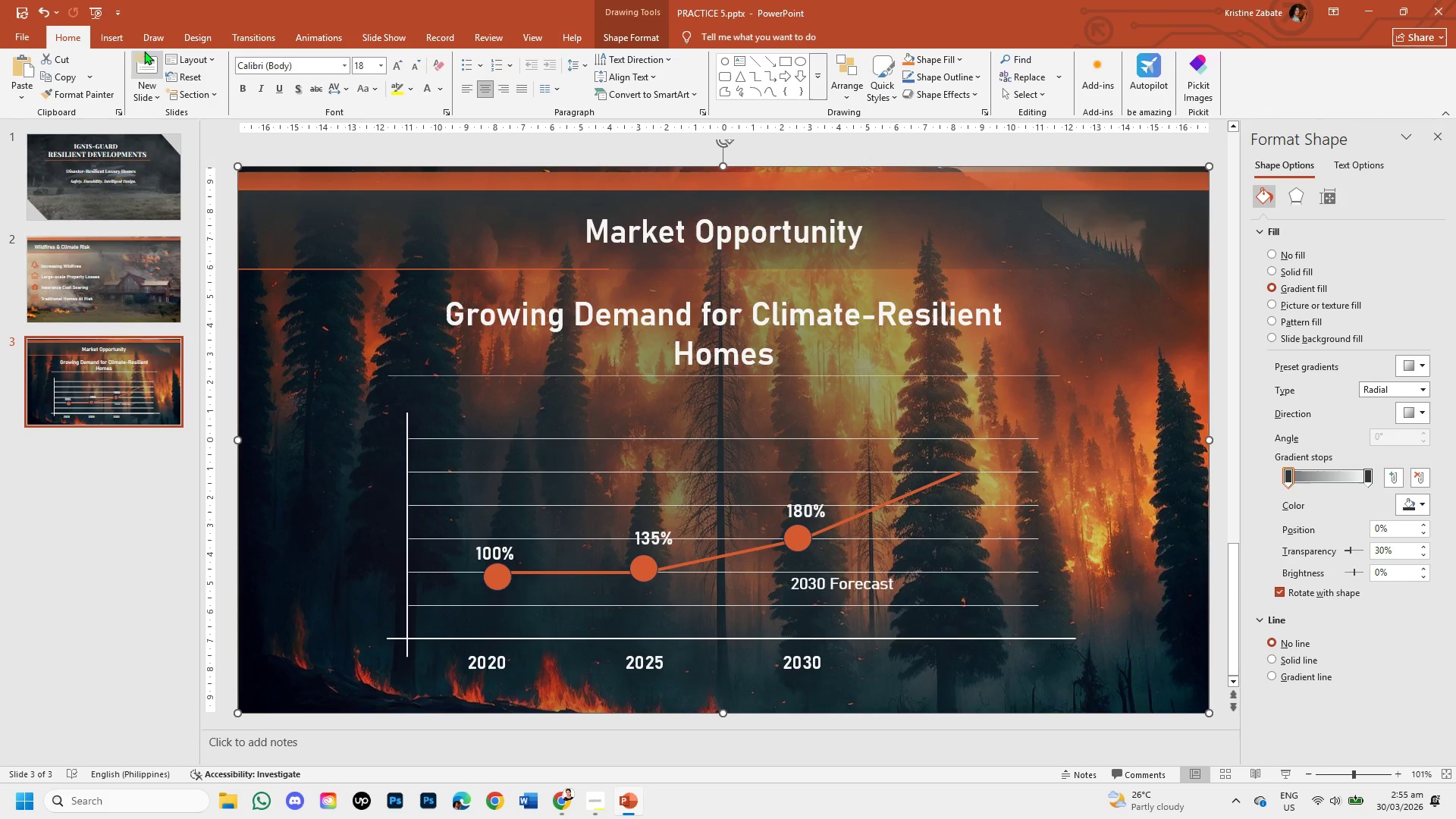 
left_click([127, 38])
 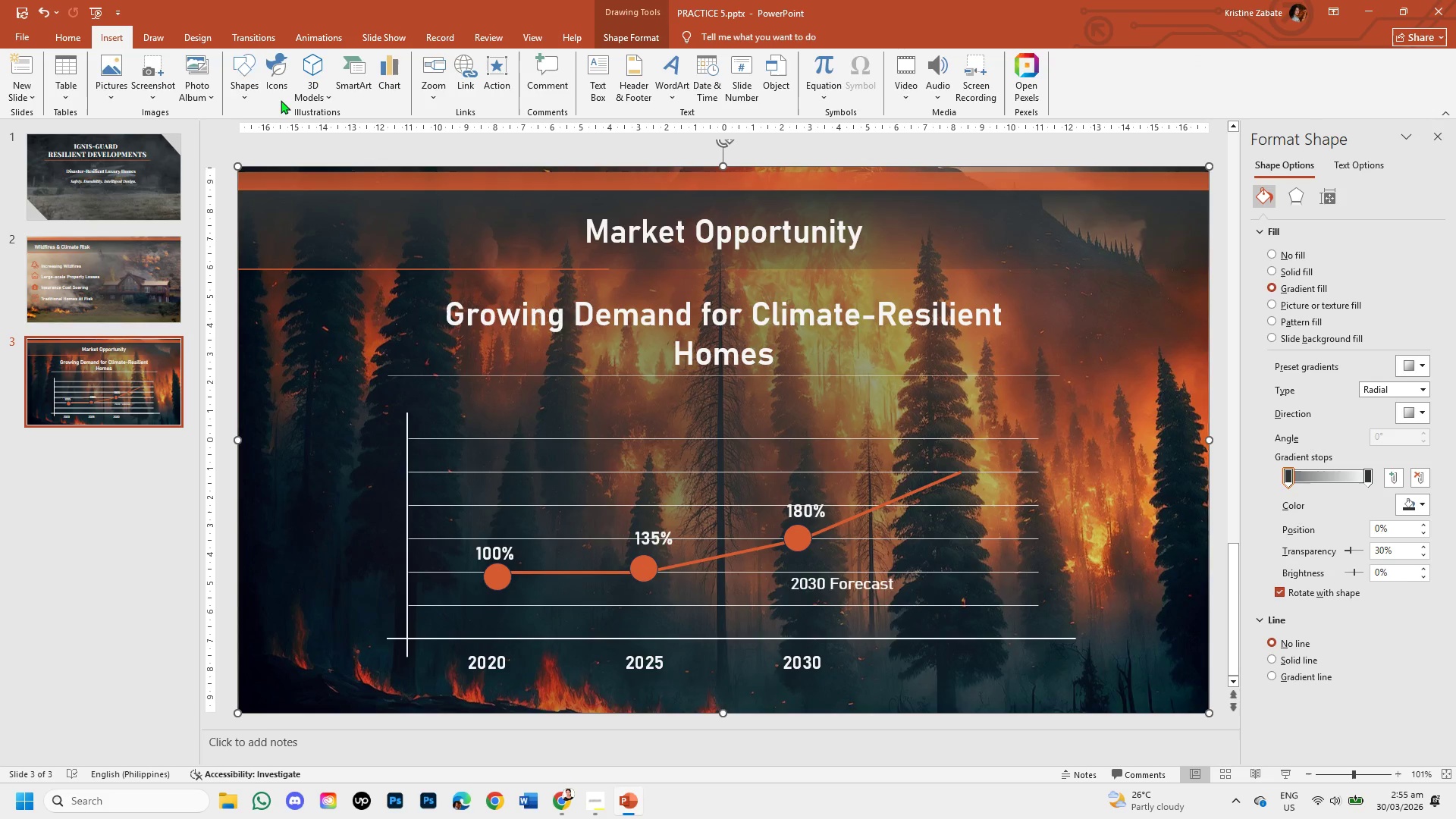 
left_click([240, 96])
 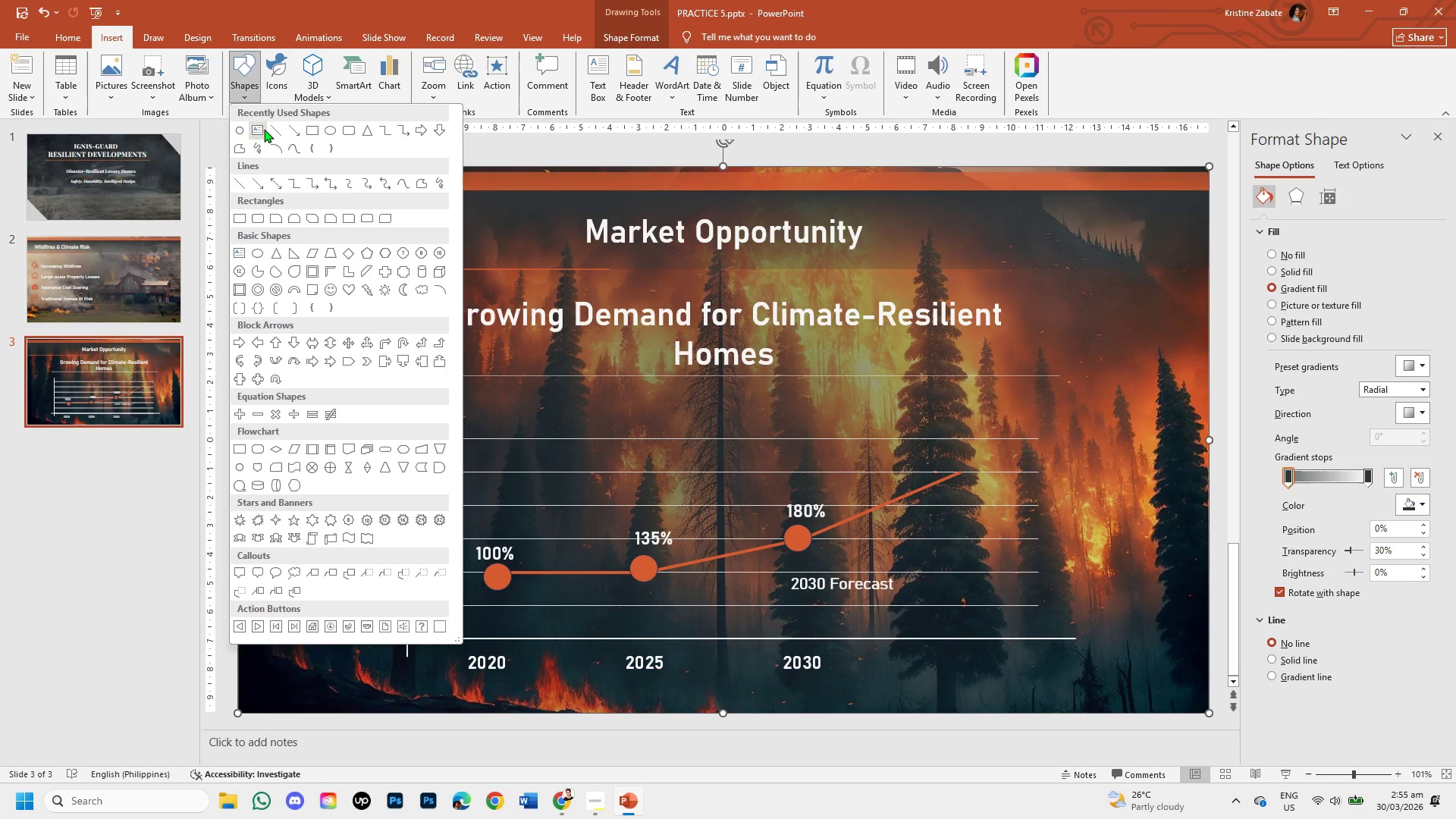 
mouse_move([300, 204])
 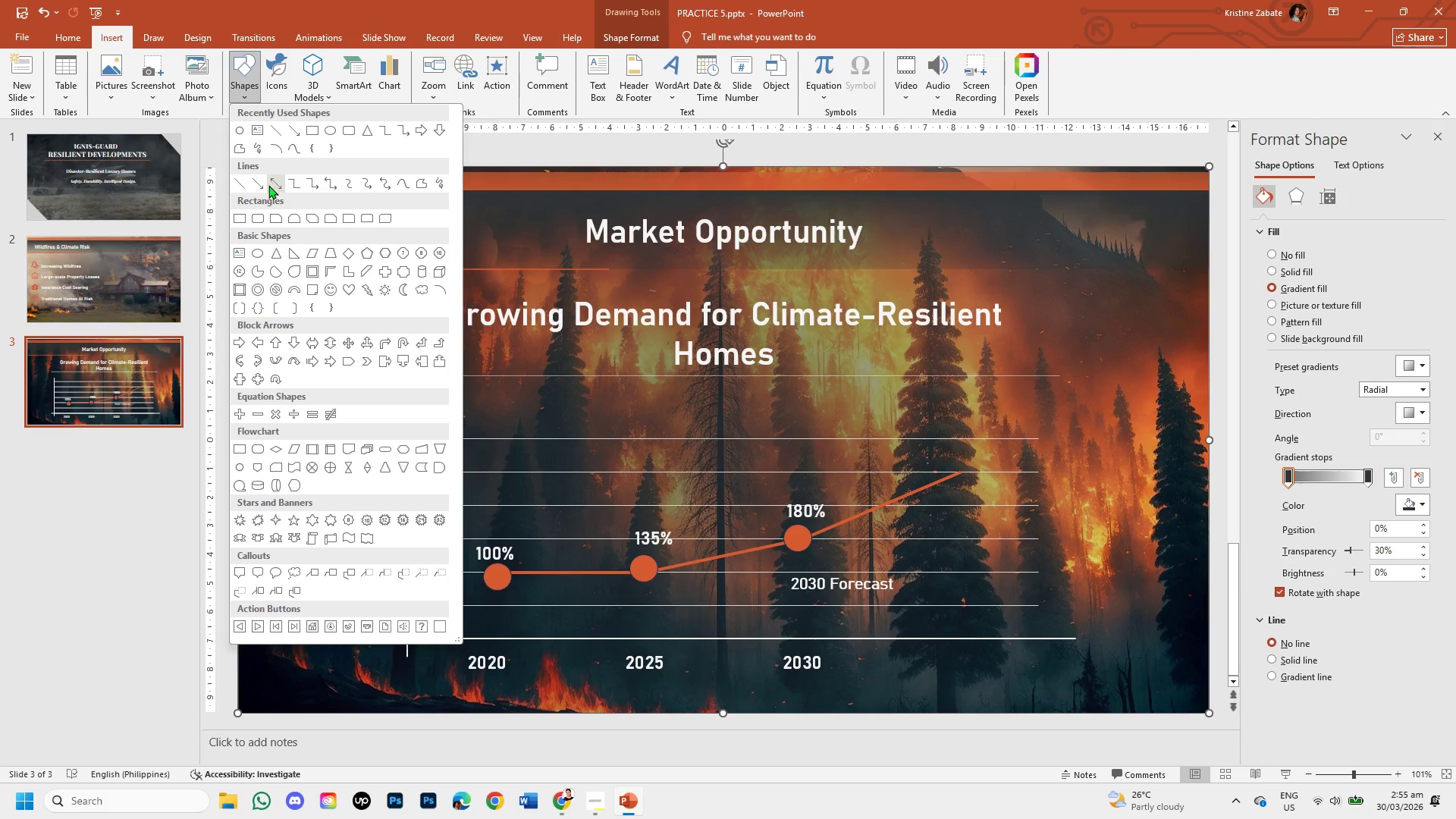 
left_click([262, 185])
 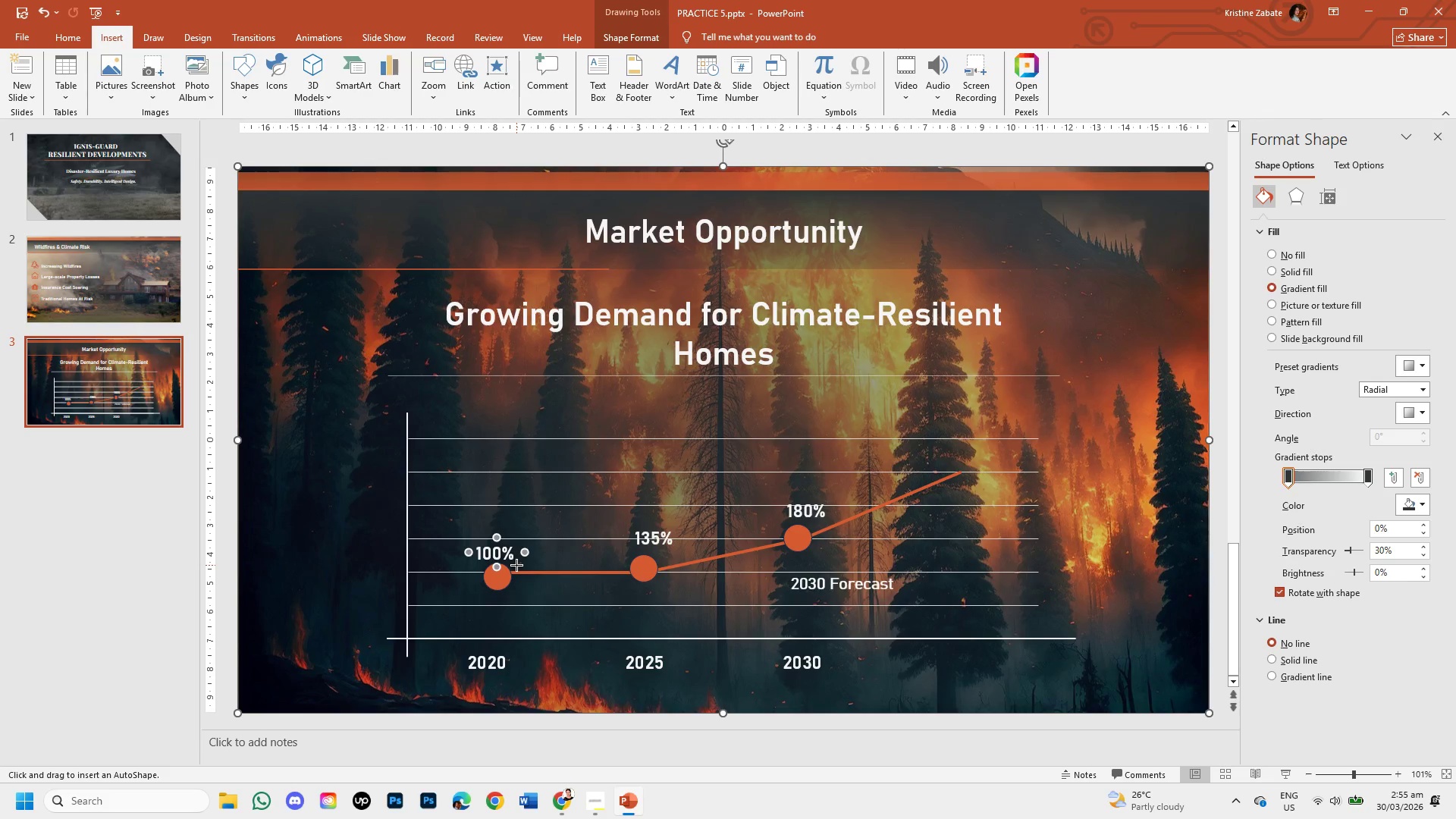 
left_click_drag(start_coordinate=[513, 565], to_coordinate=[975, 450])
 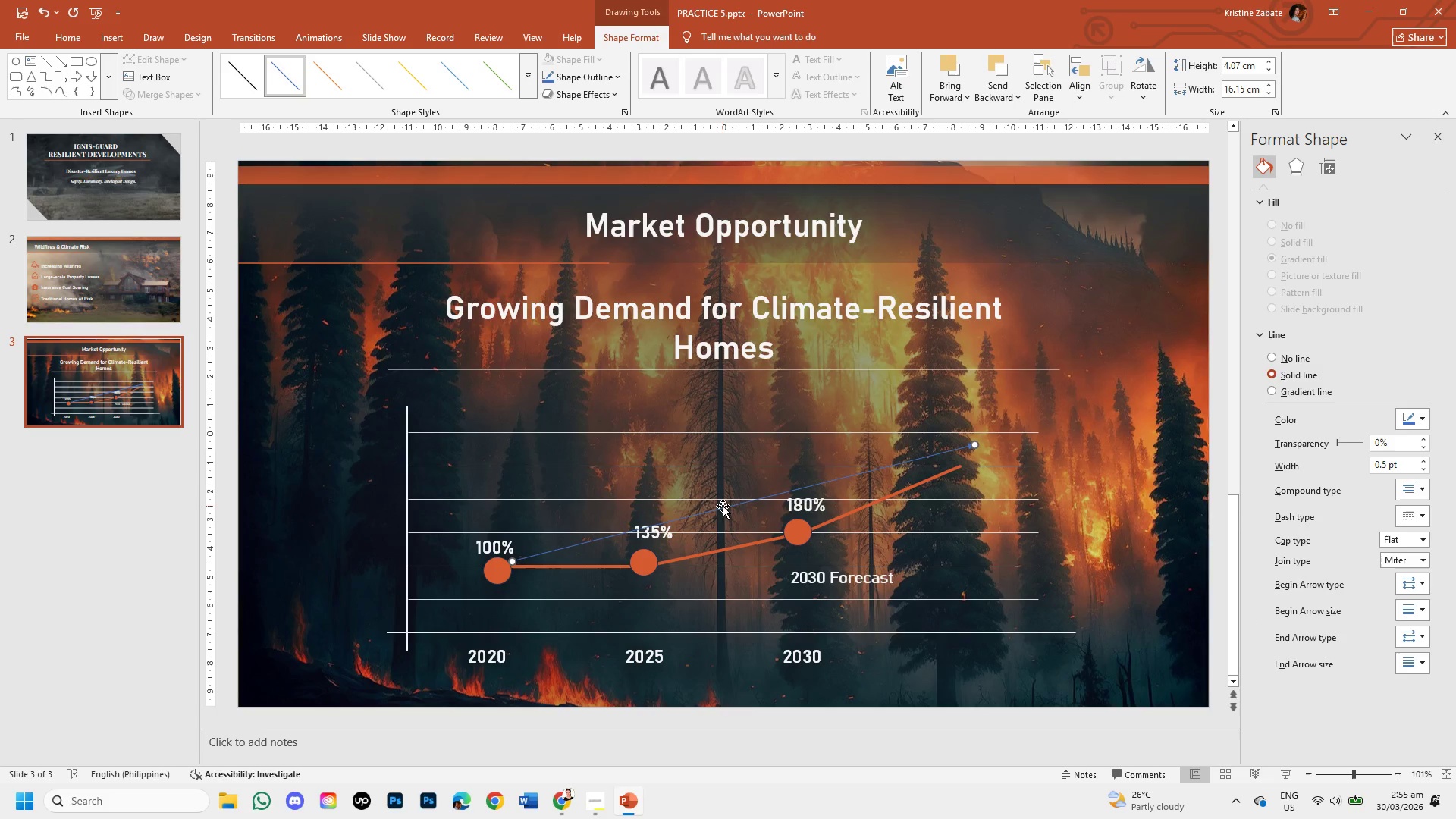 
left_click([723, 507])
 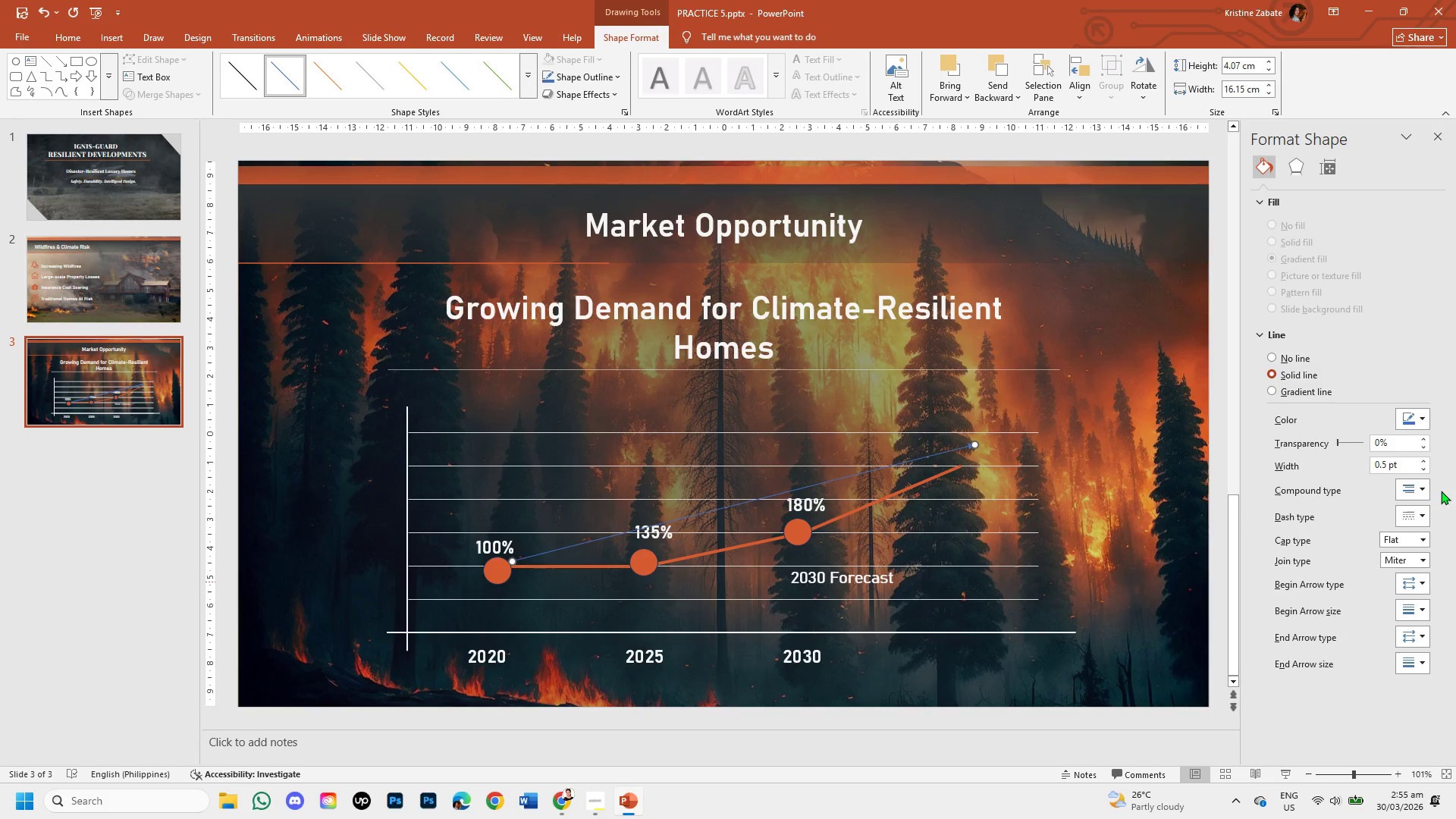 
mouse_move([1420, 594])
 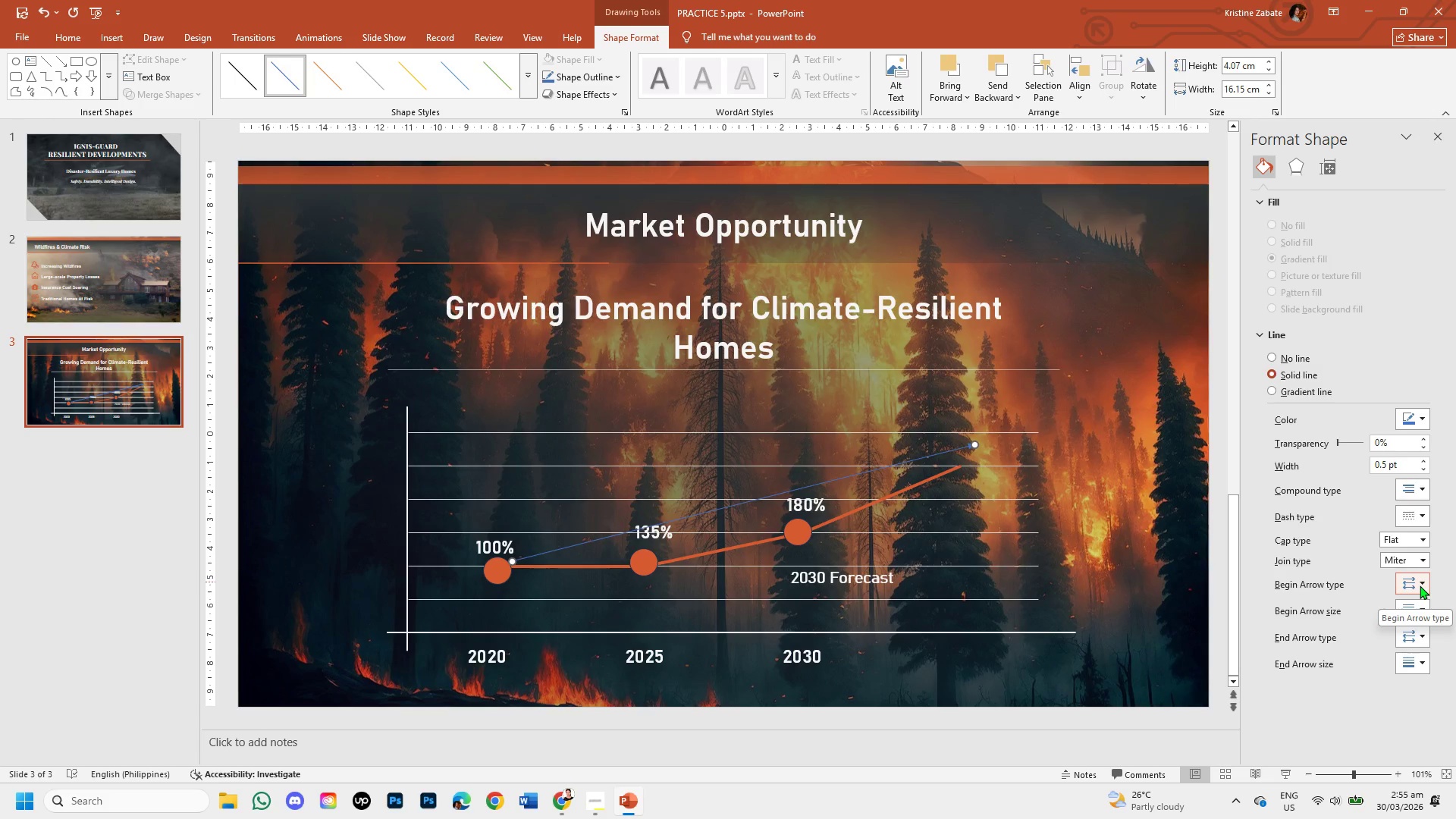 
left_click([1420, 585])
 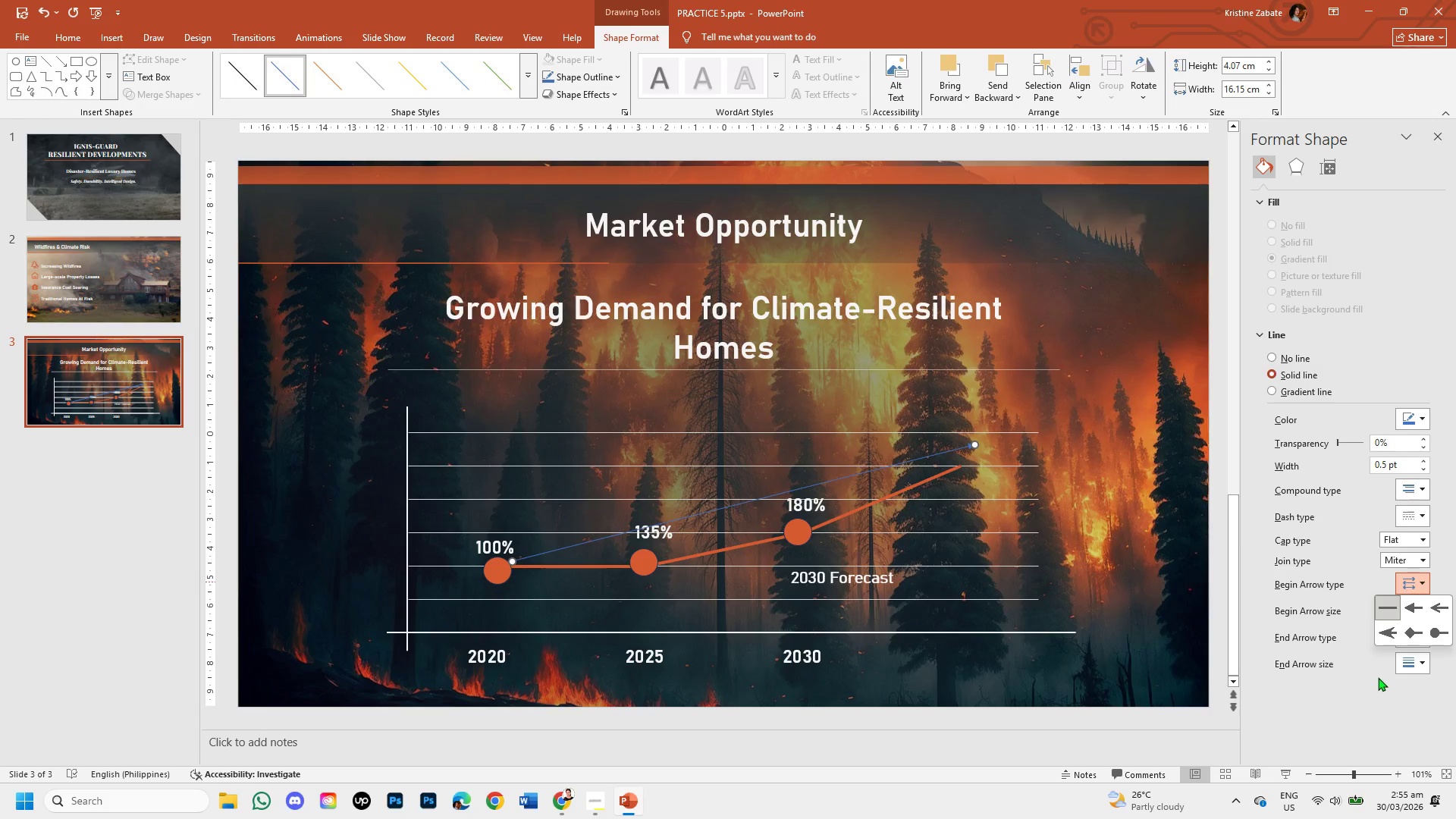 
left_click([1376, 687])
 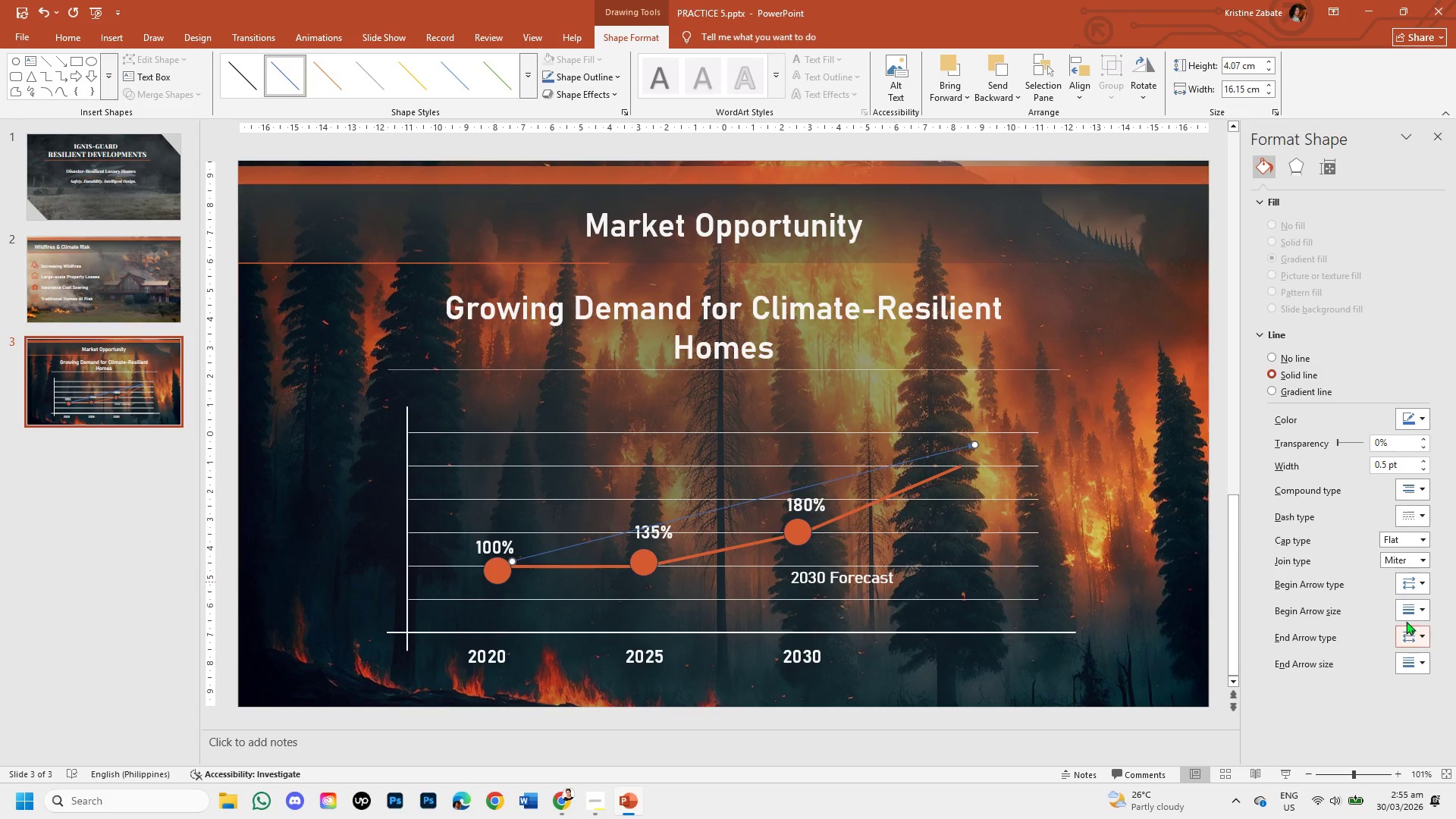 
mouse_move([1398, 607])
 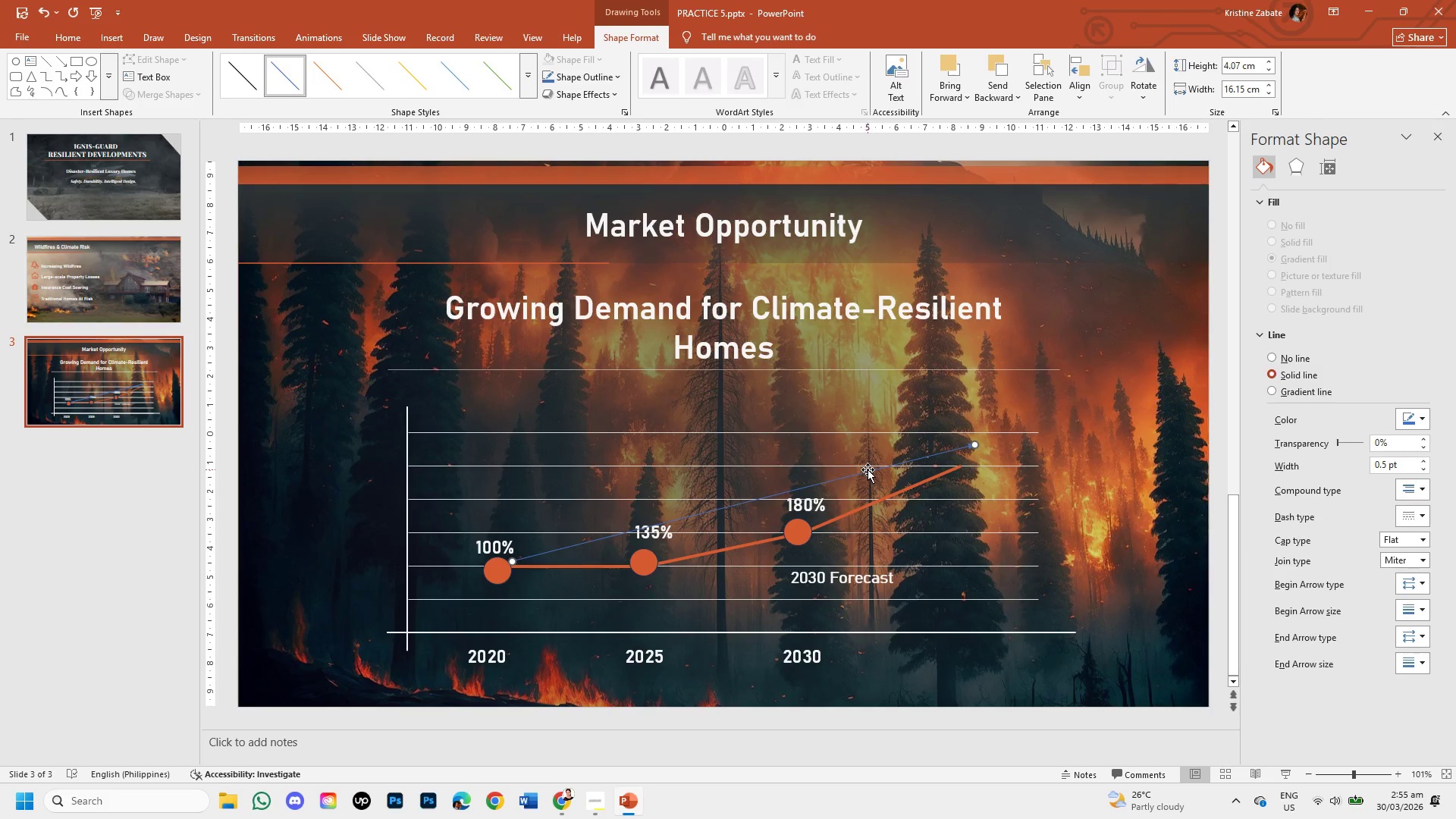 
left_click([871, 473])
 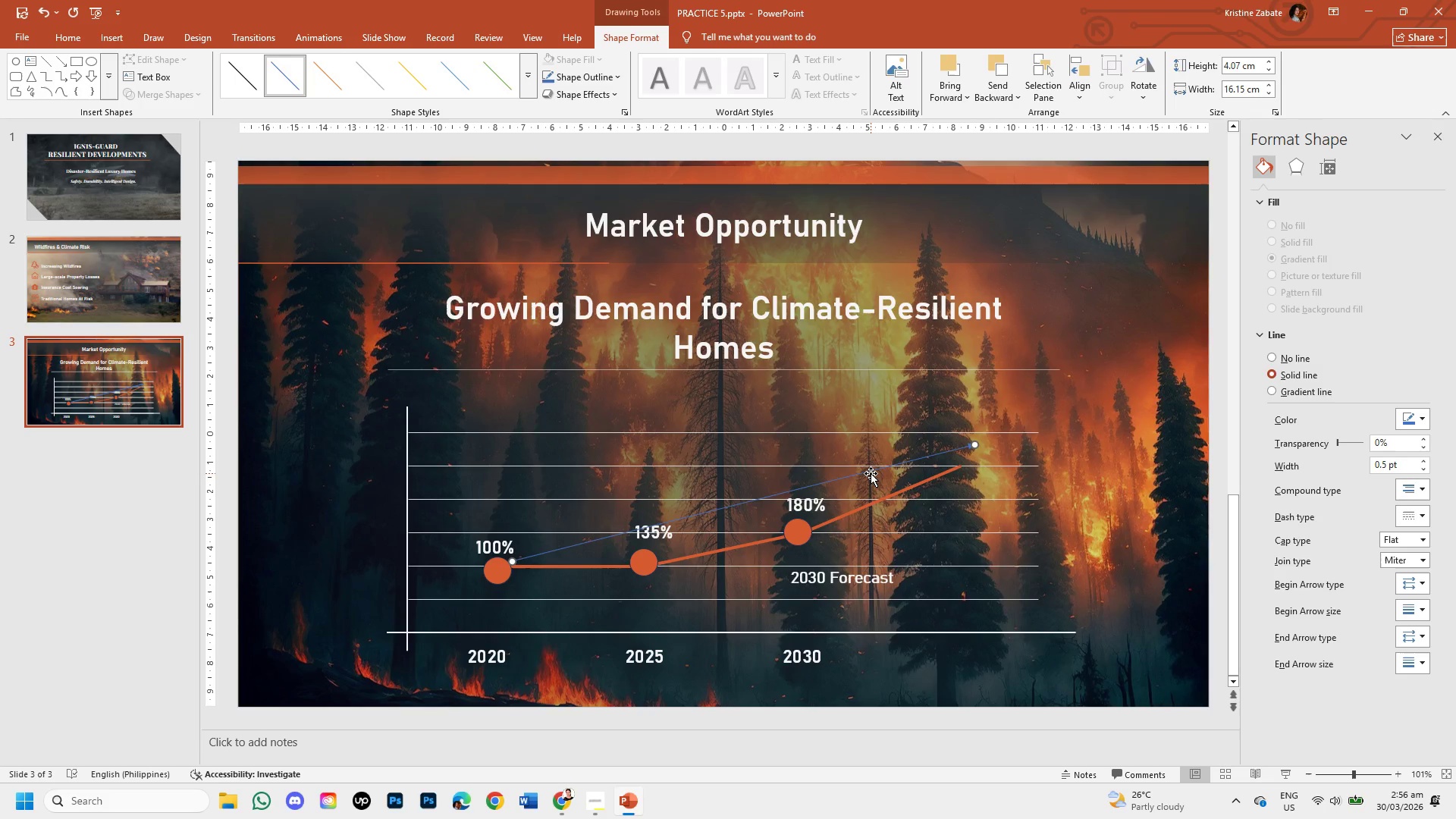 
key(Backspace)
 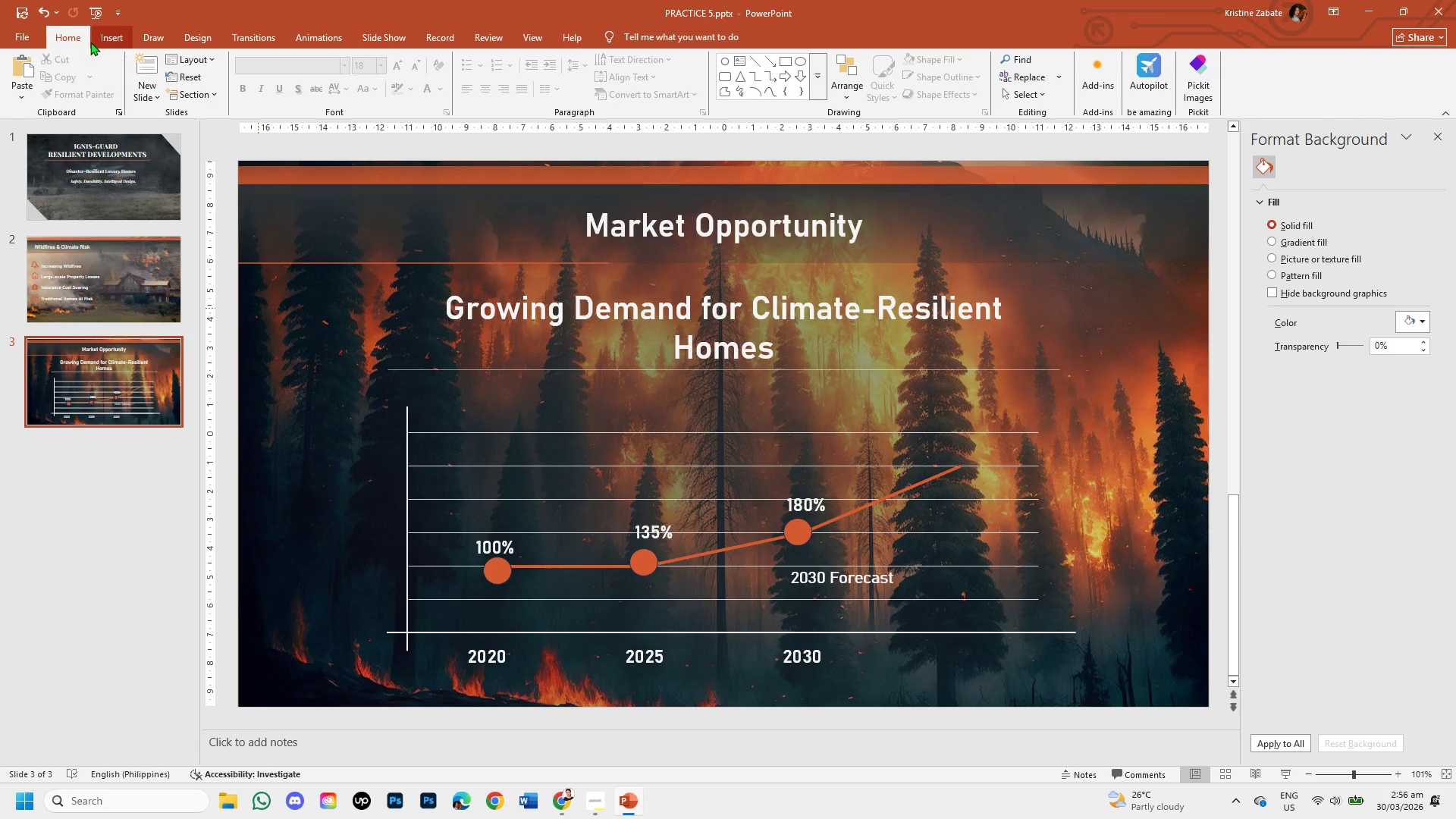 
left_click([100, 38])
 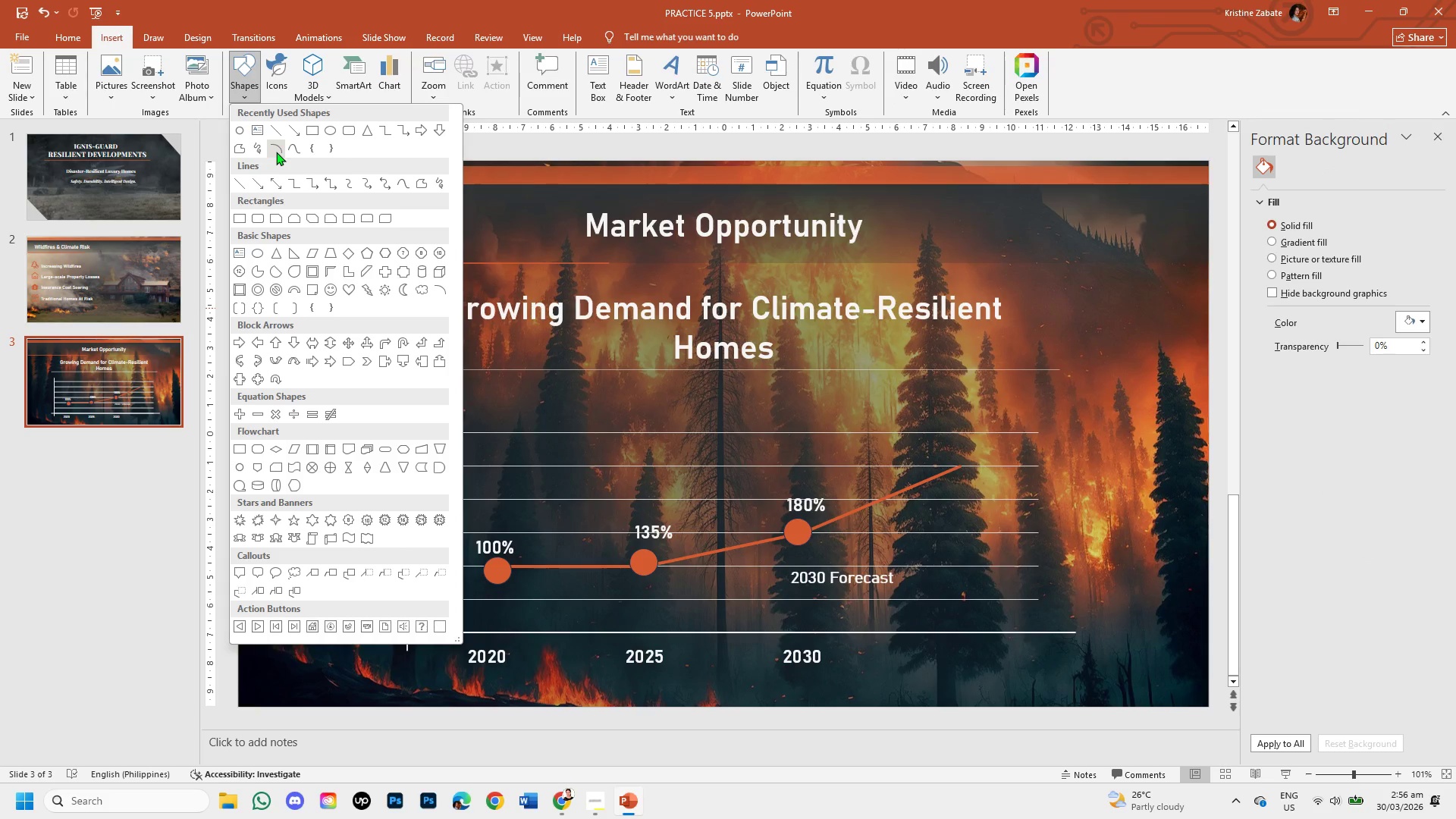 
wait(6.23)
 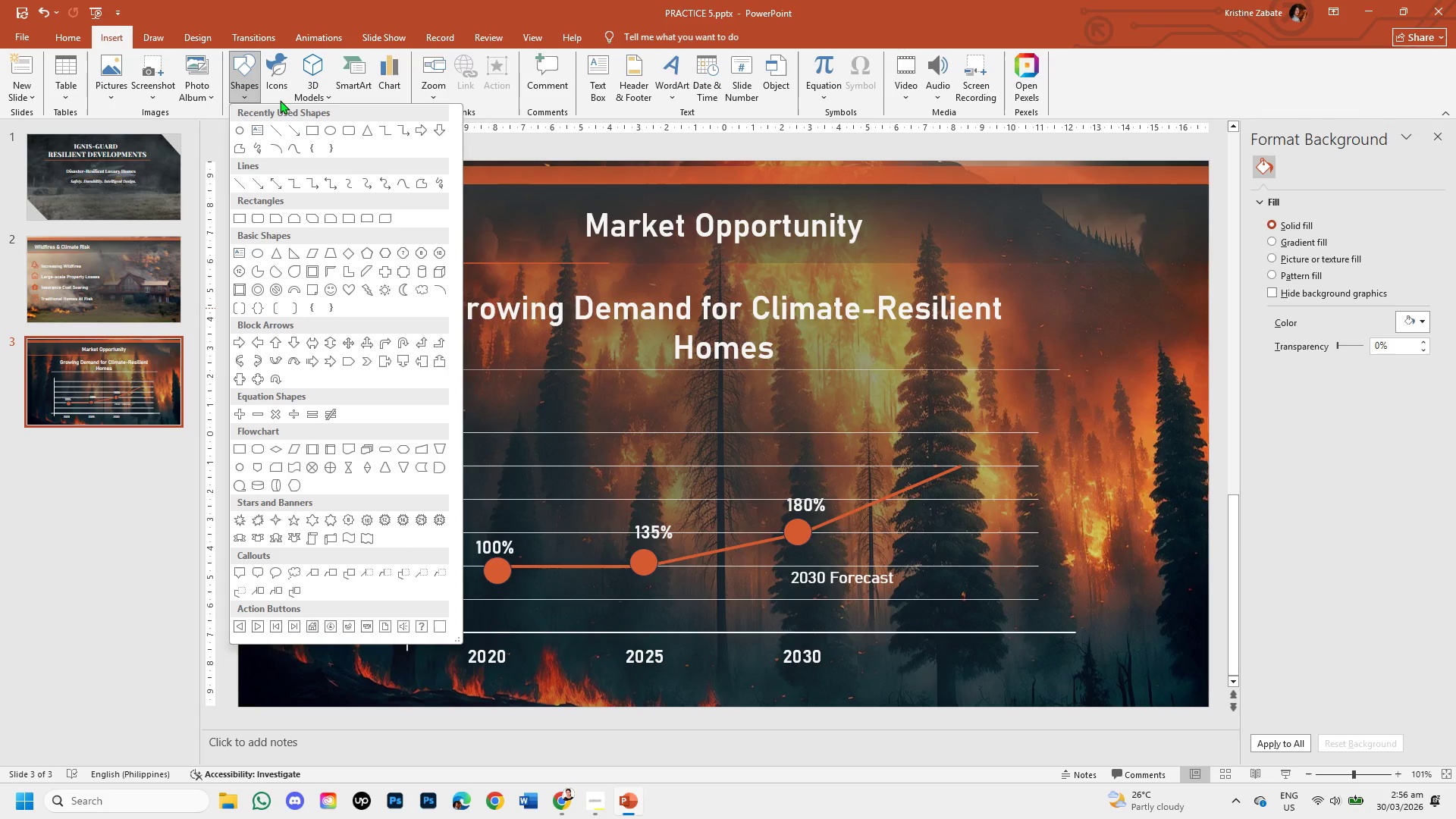 
left_click([276, 152])
 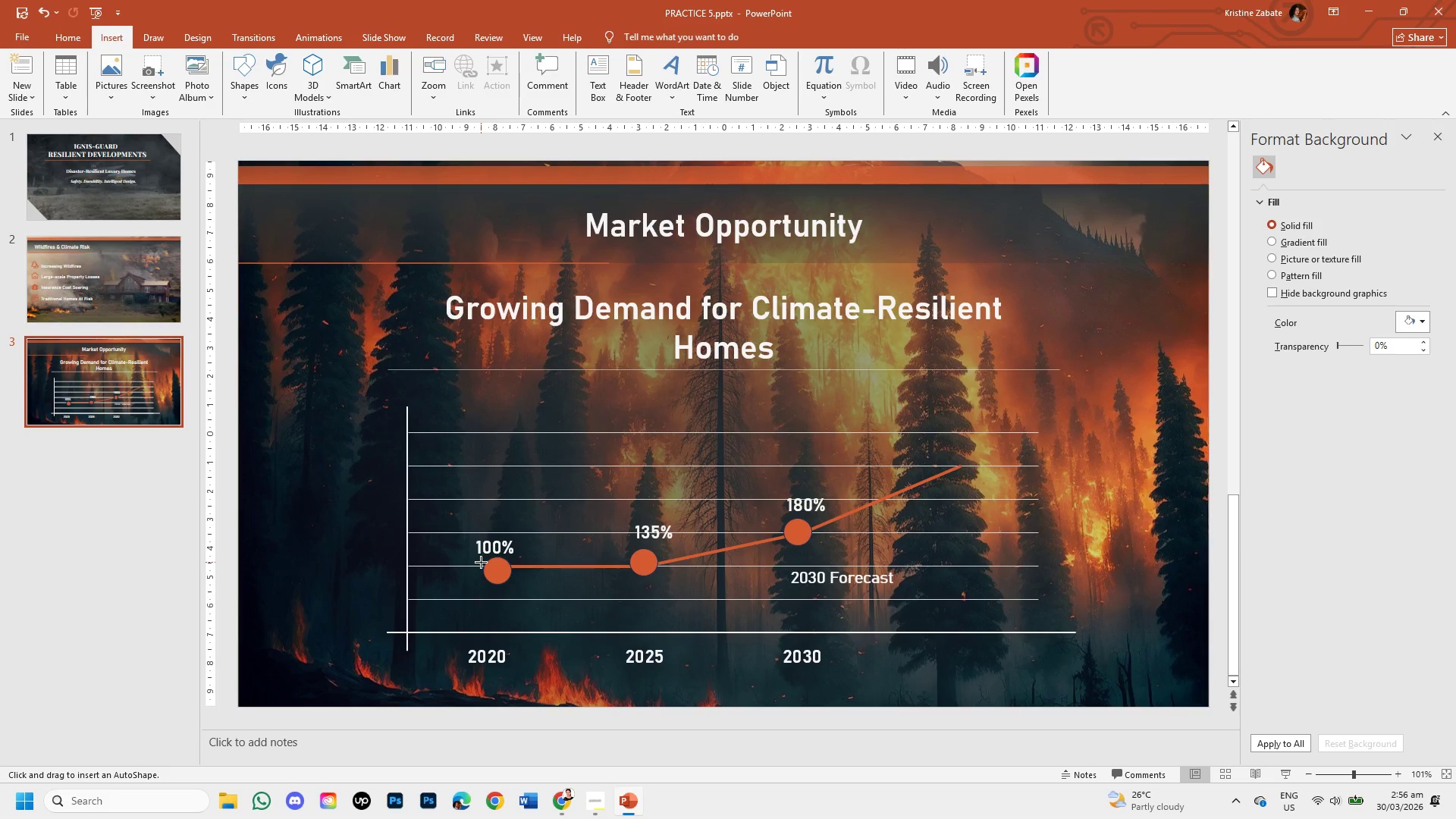 
left_click_drag(start_coordinate=[494, 566], to_coordinate=[525, 568])
 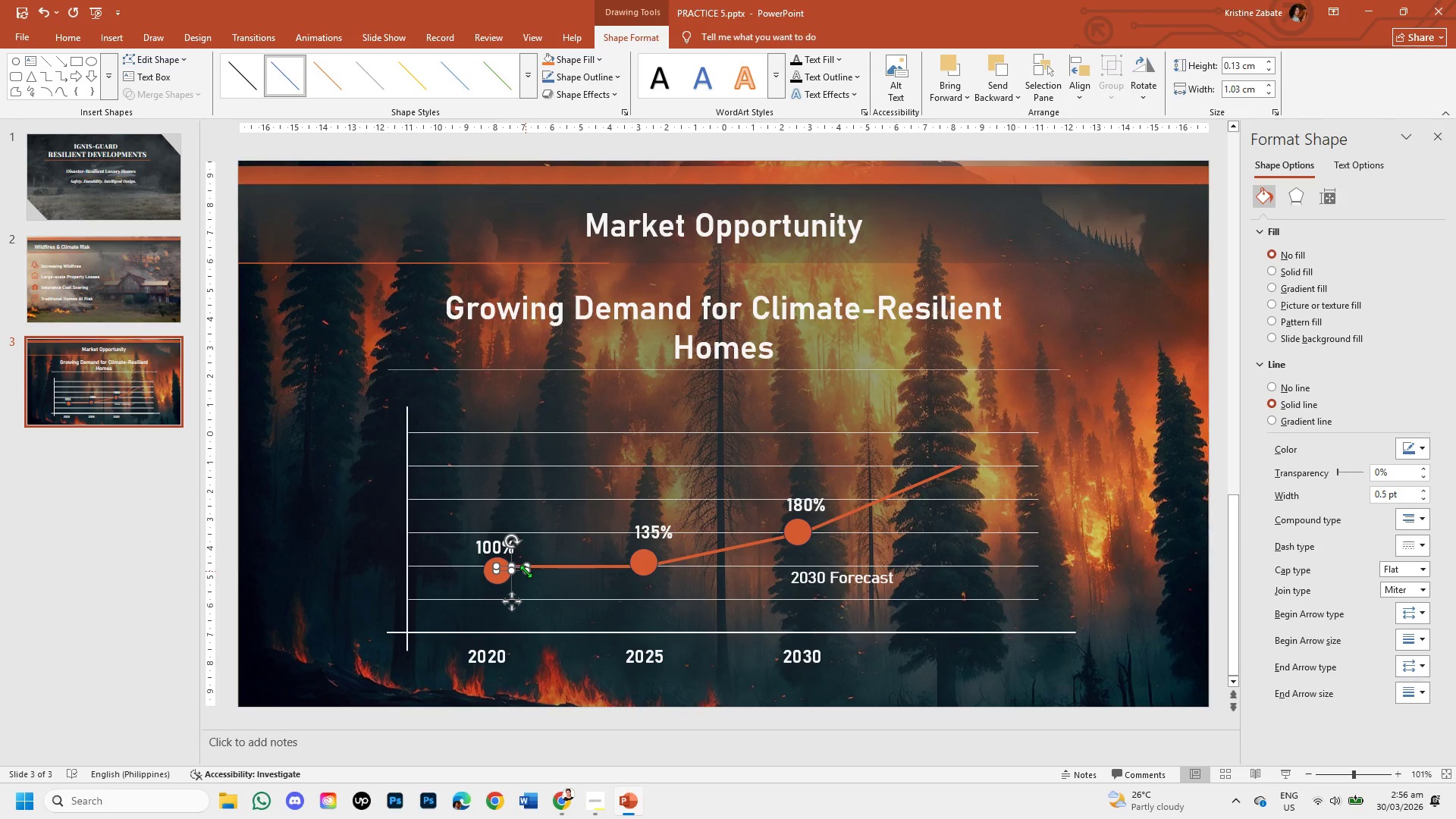 
left_click_drag(start_coordinate=[526, 571], to_coordinate=[971, 385])
 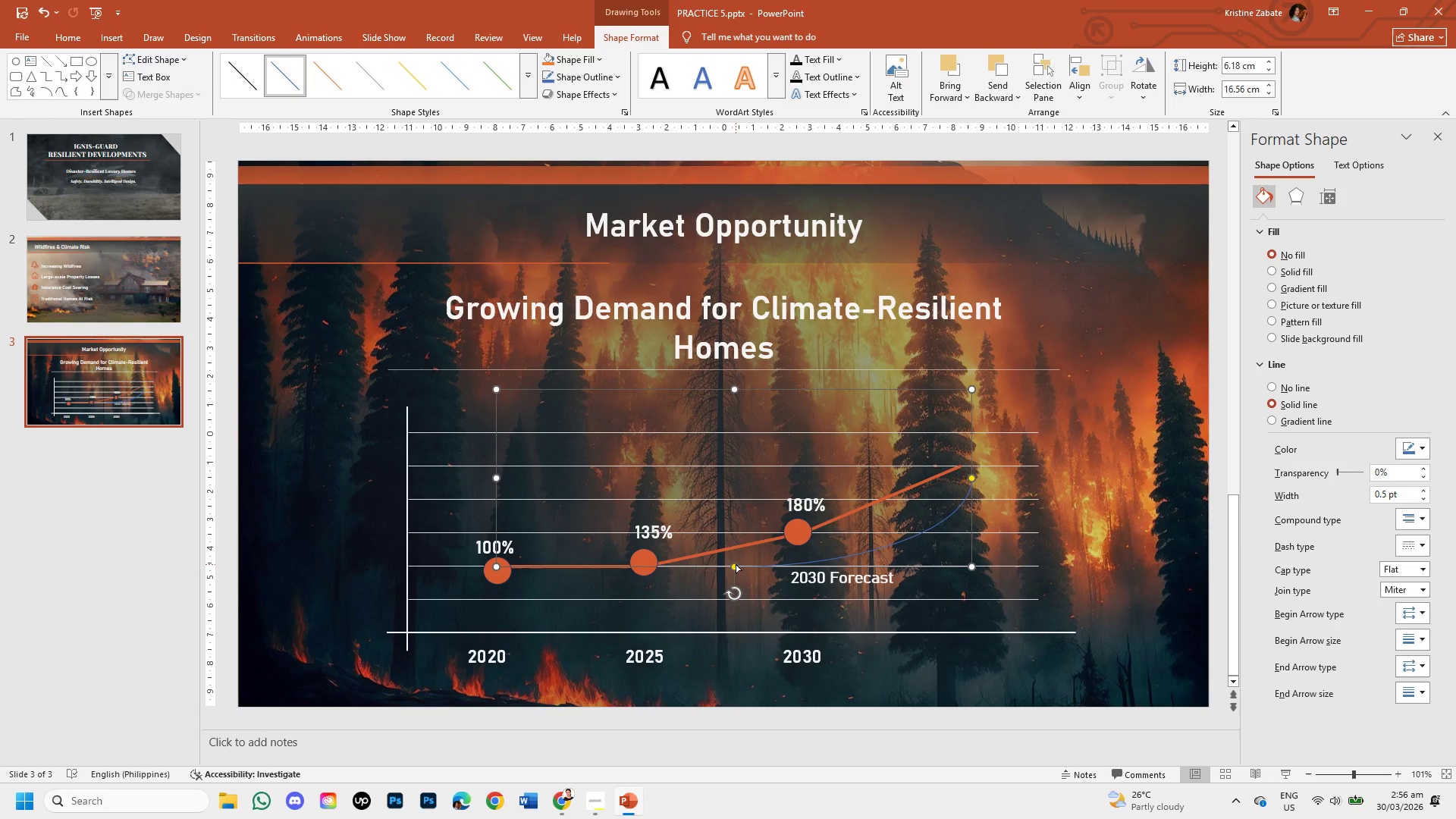 
left_click_drag(start_coordinate=[731, 560], to_coordinate=[749, 528])
 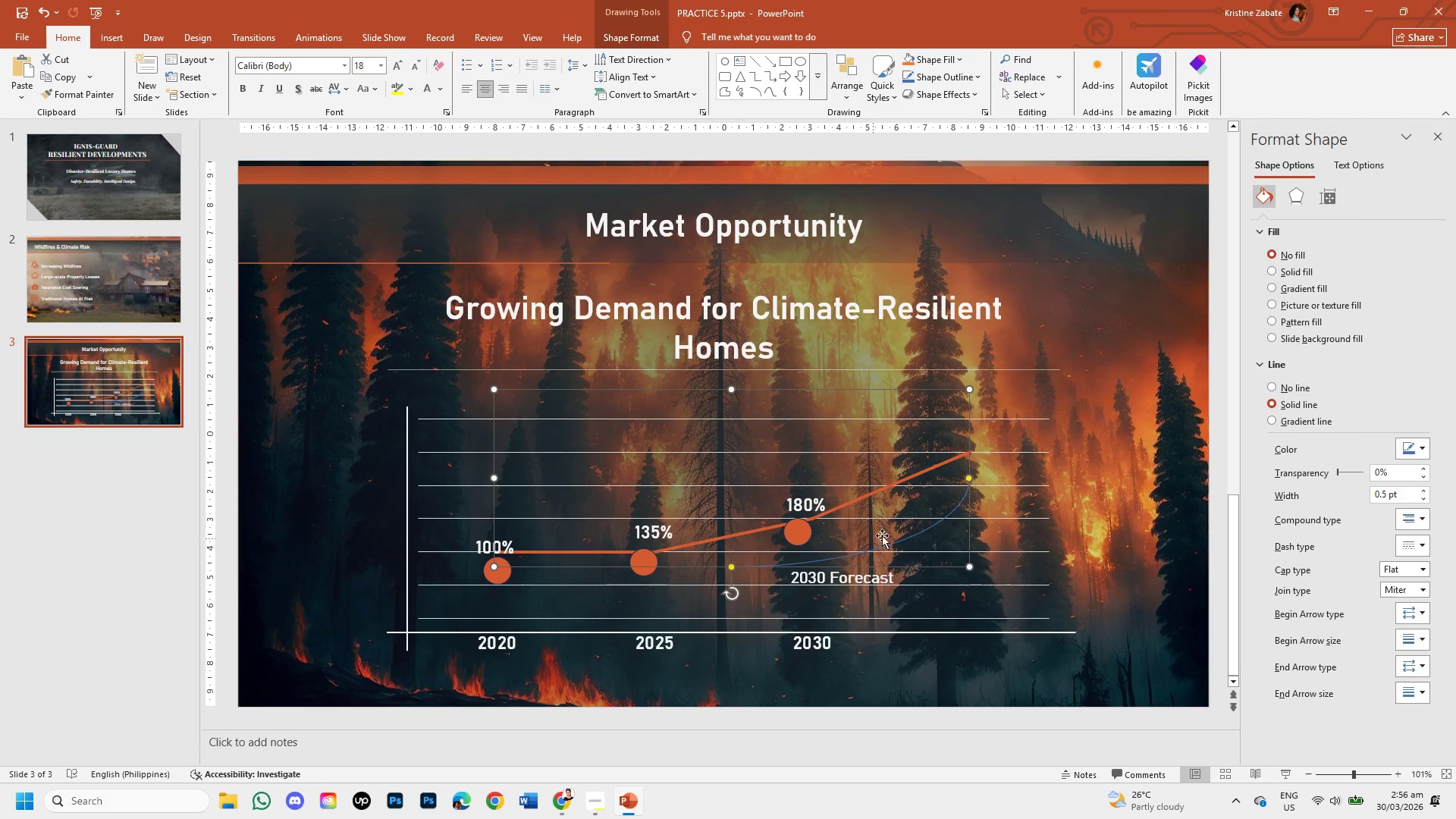 
left_click_drag(start_coordinate=[968, 479], to_coordinate=[983, 503])
 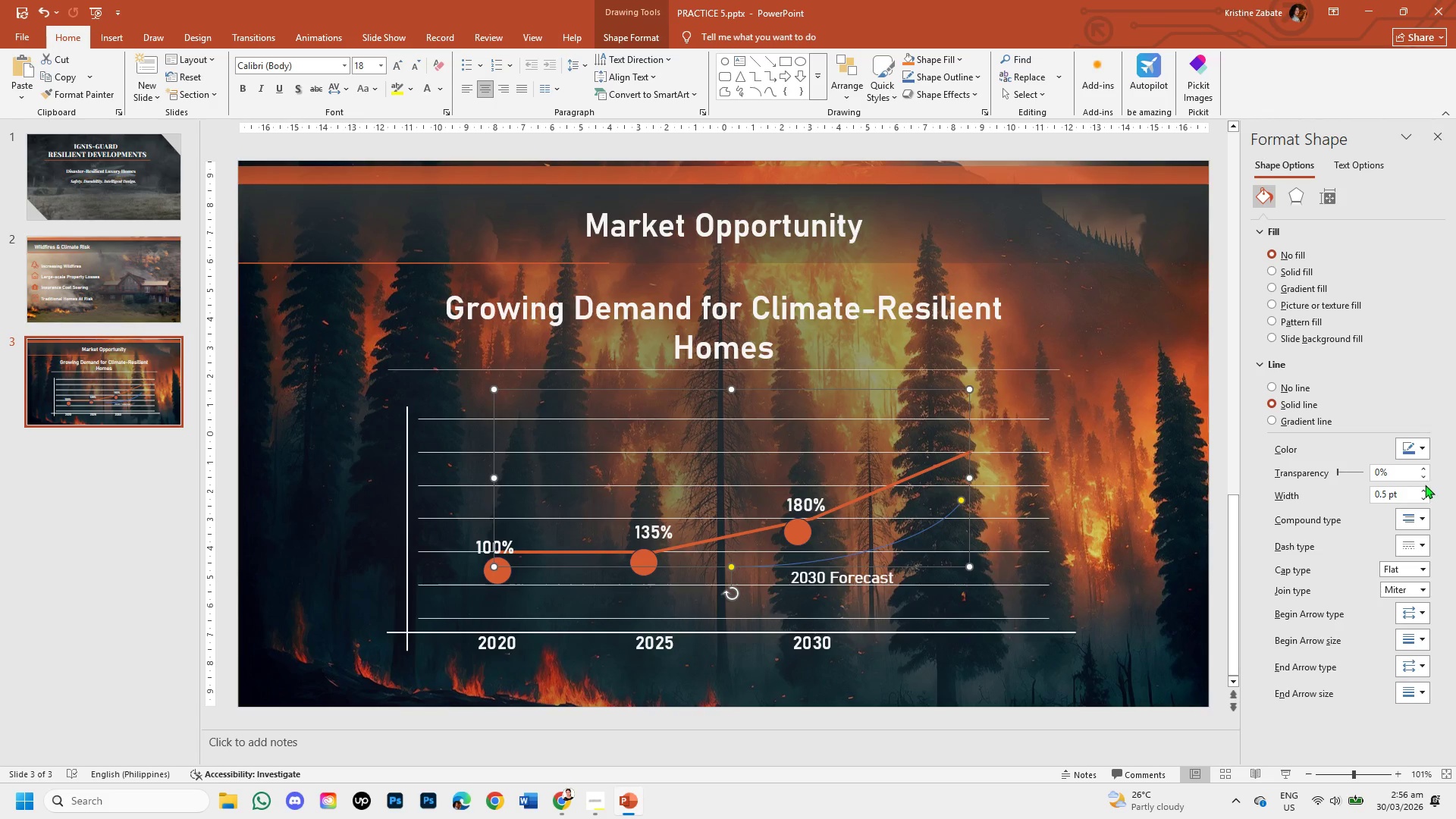 
double_click([1423, 490])
 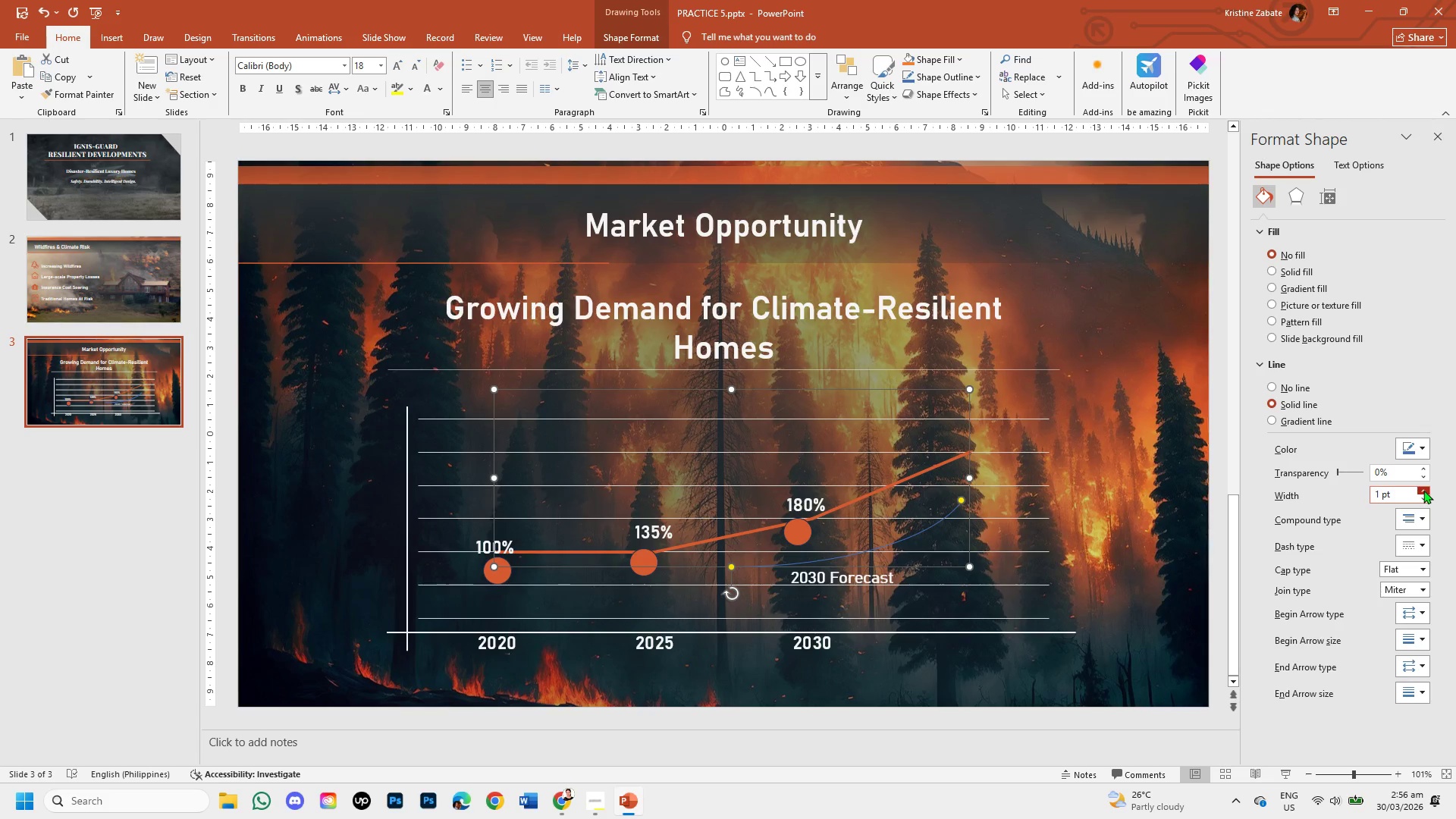 
triple_click([1423, 490])
 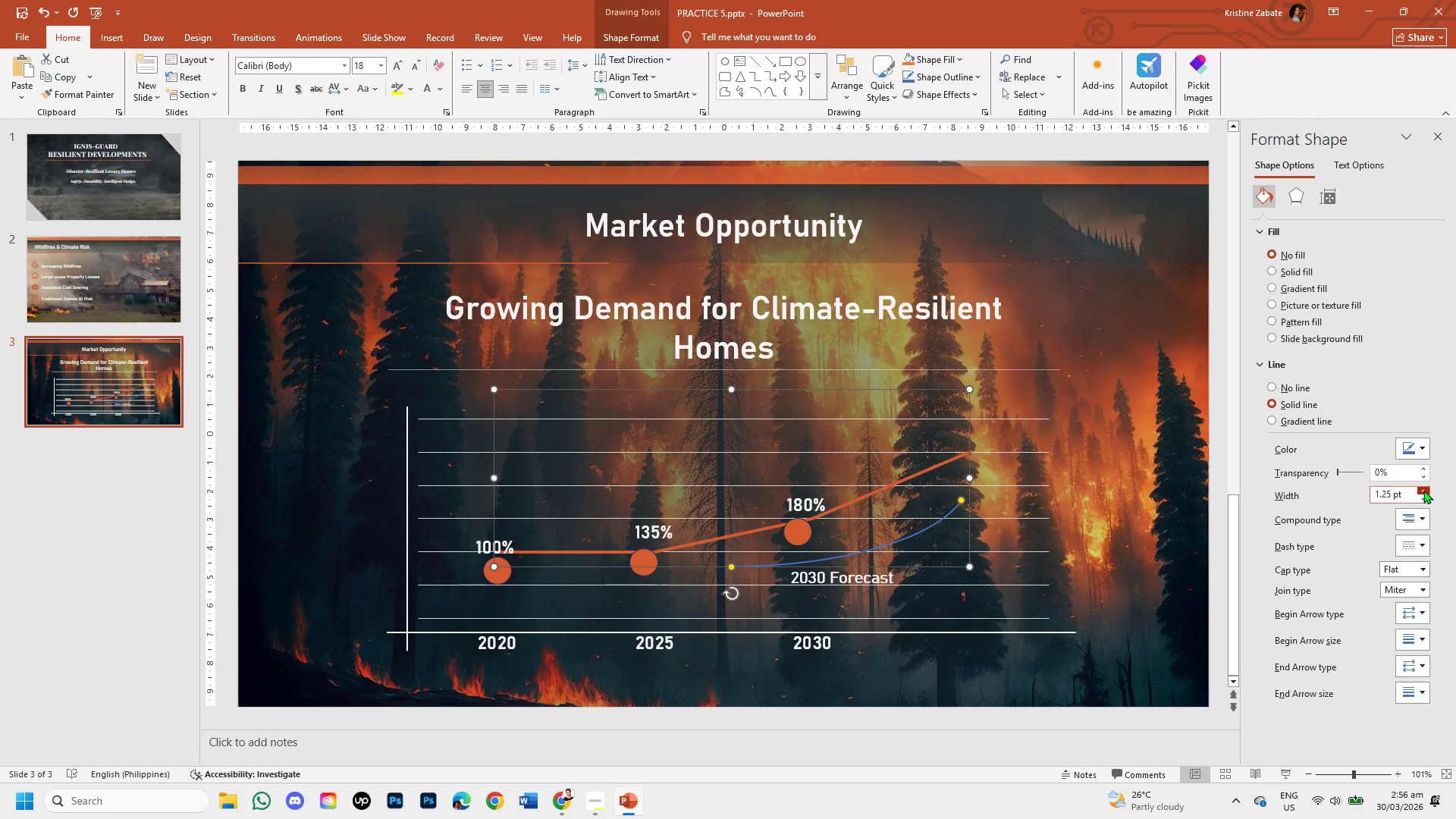 
triple_click([1423, 490])
 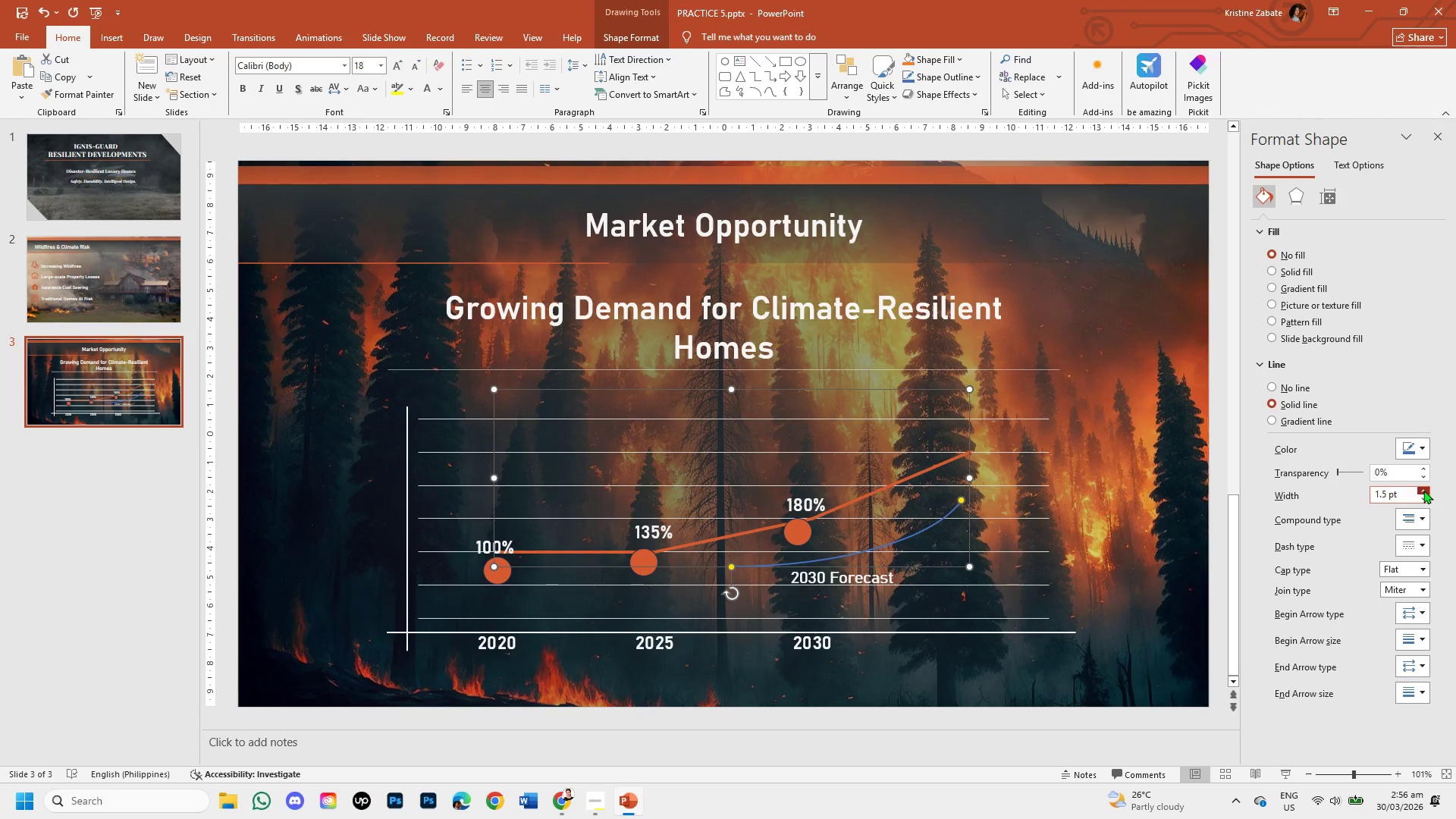 
triple_click([1423, 490])
 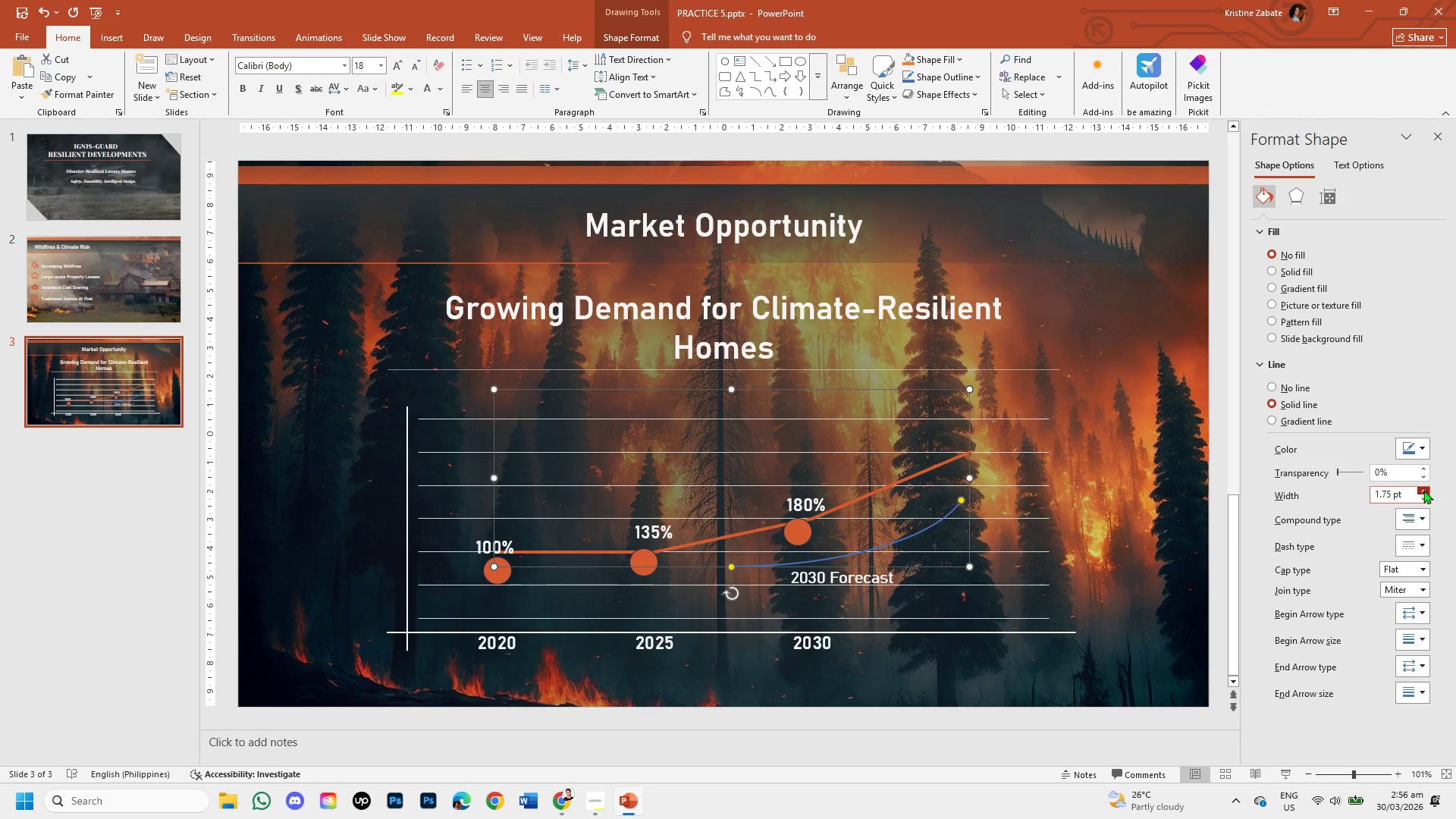 
triple_click([1423, 490])
 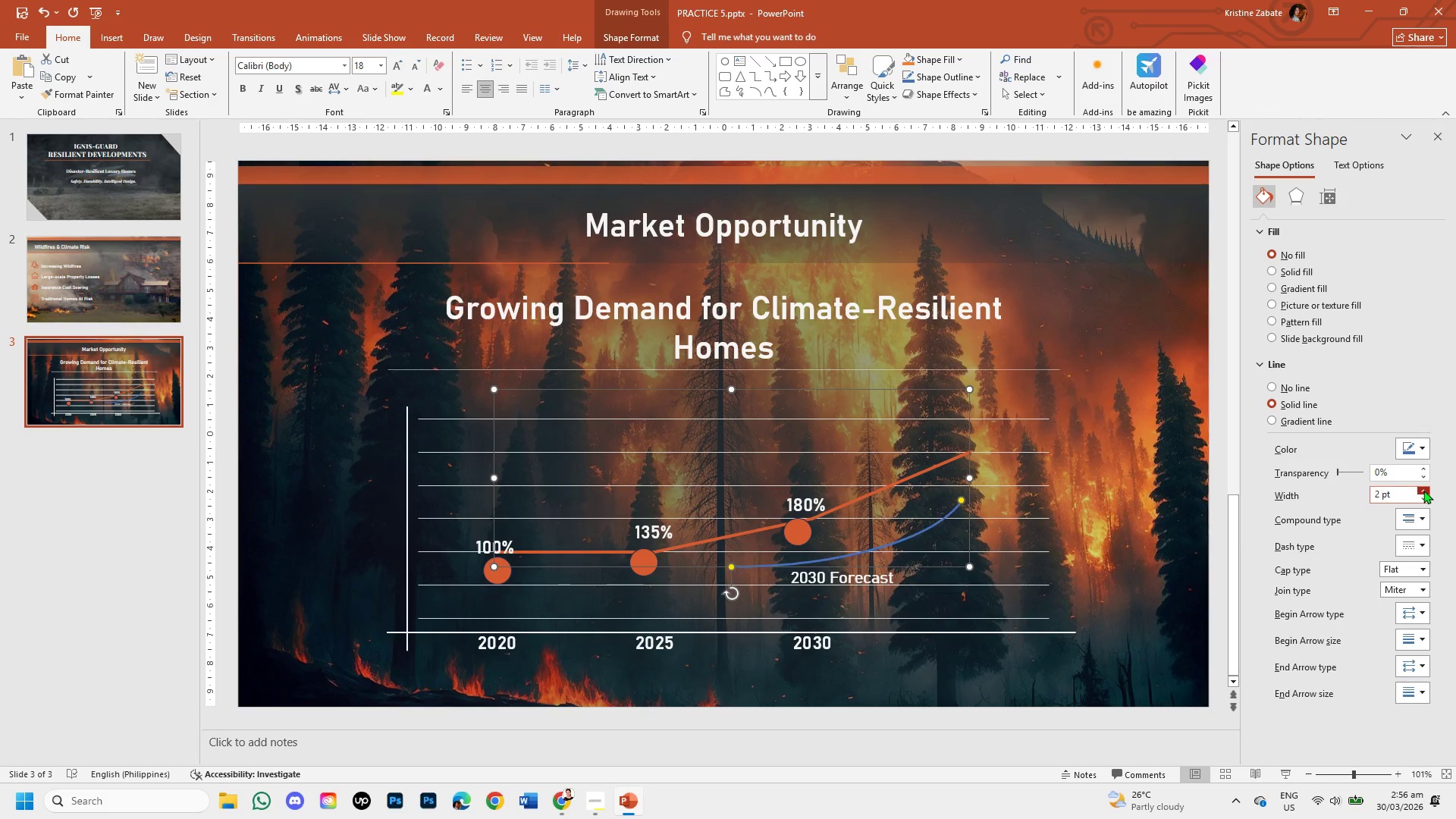 
triple_click([1423, 490])
 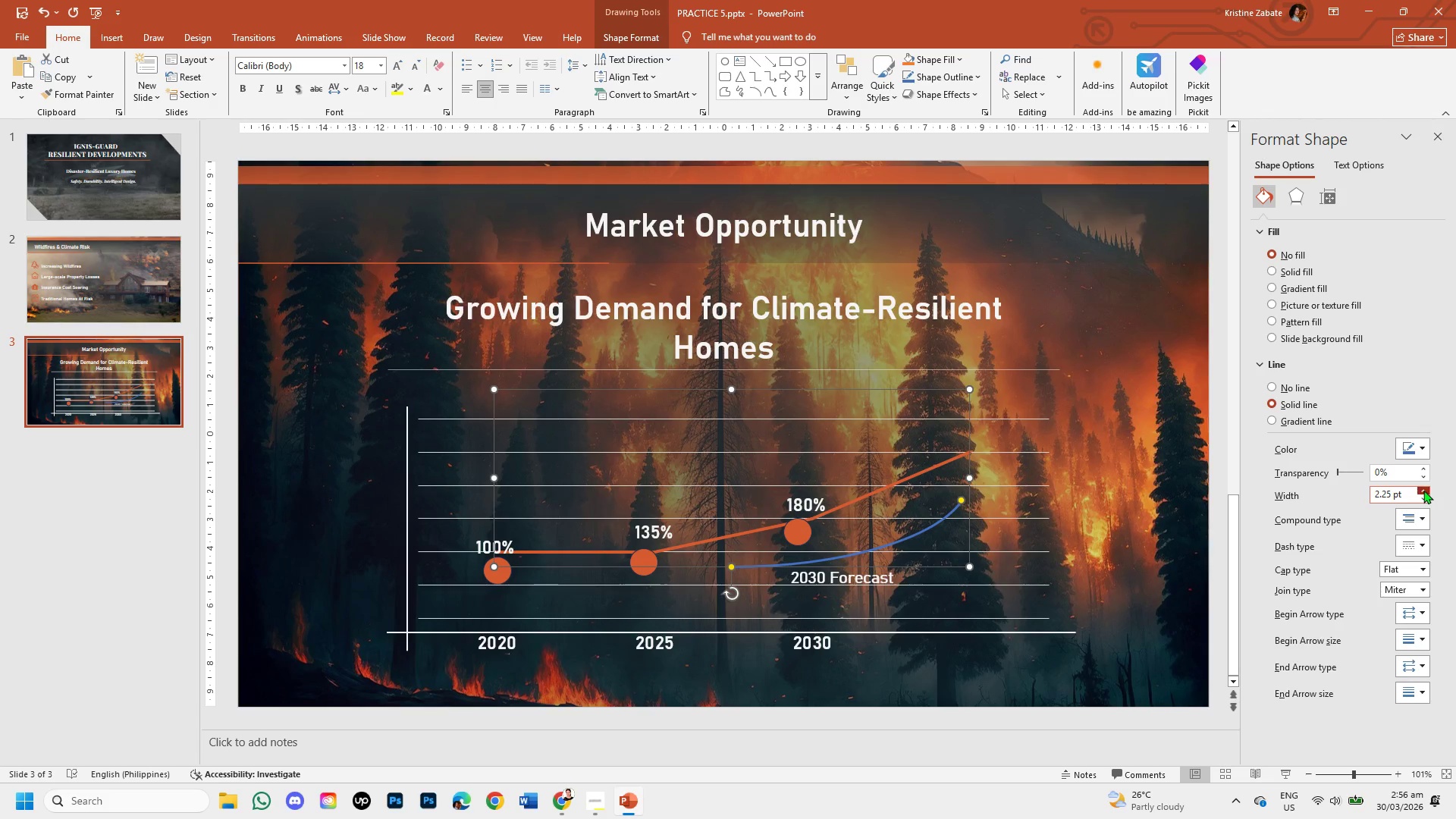 
triple_click([1423, 490])
 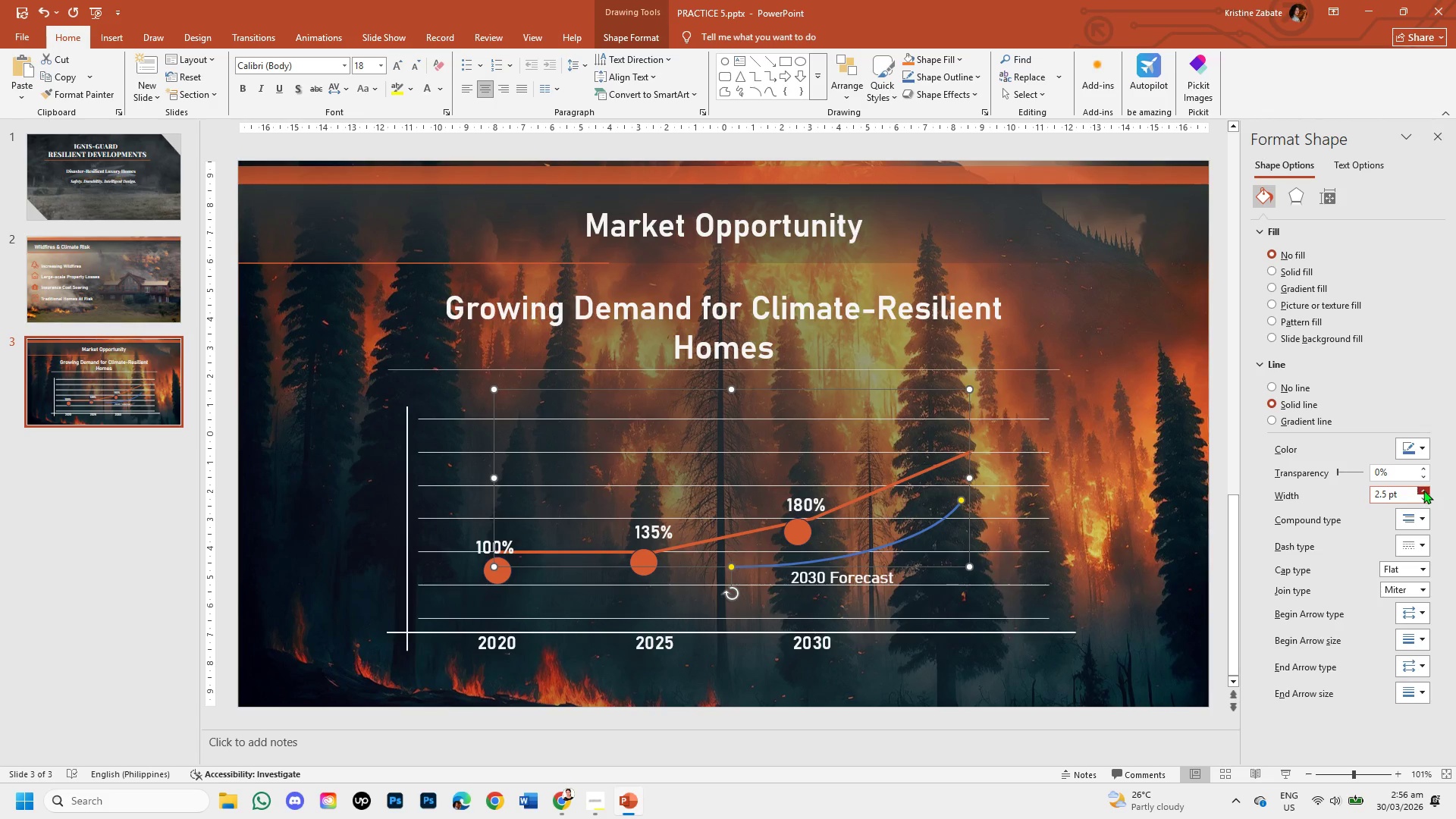 
triple_click([1423, 490])
 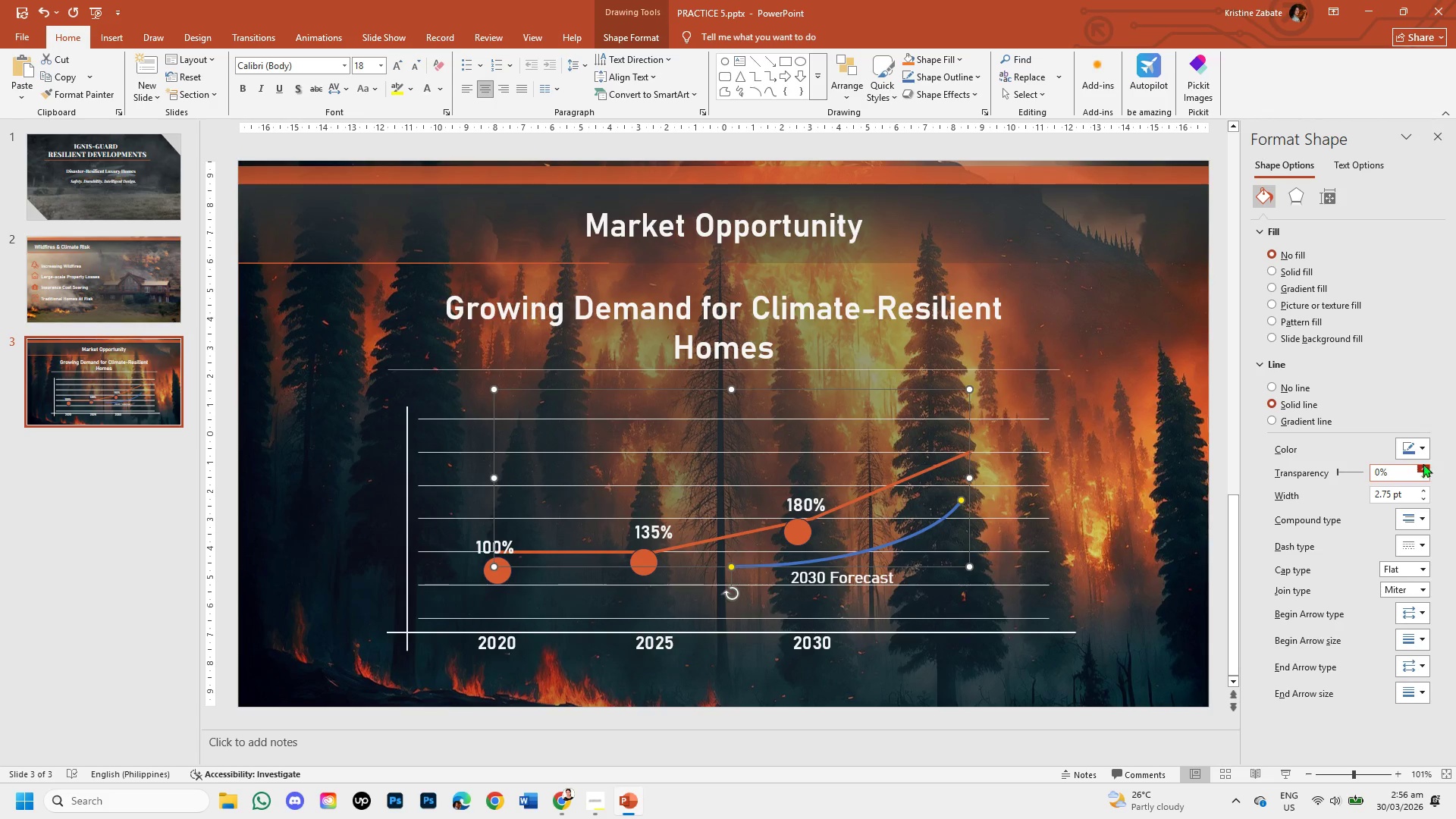 
left_click([1423, 451])
 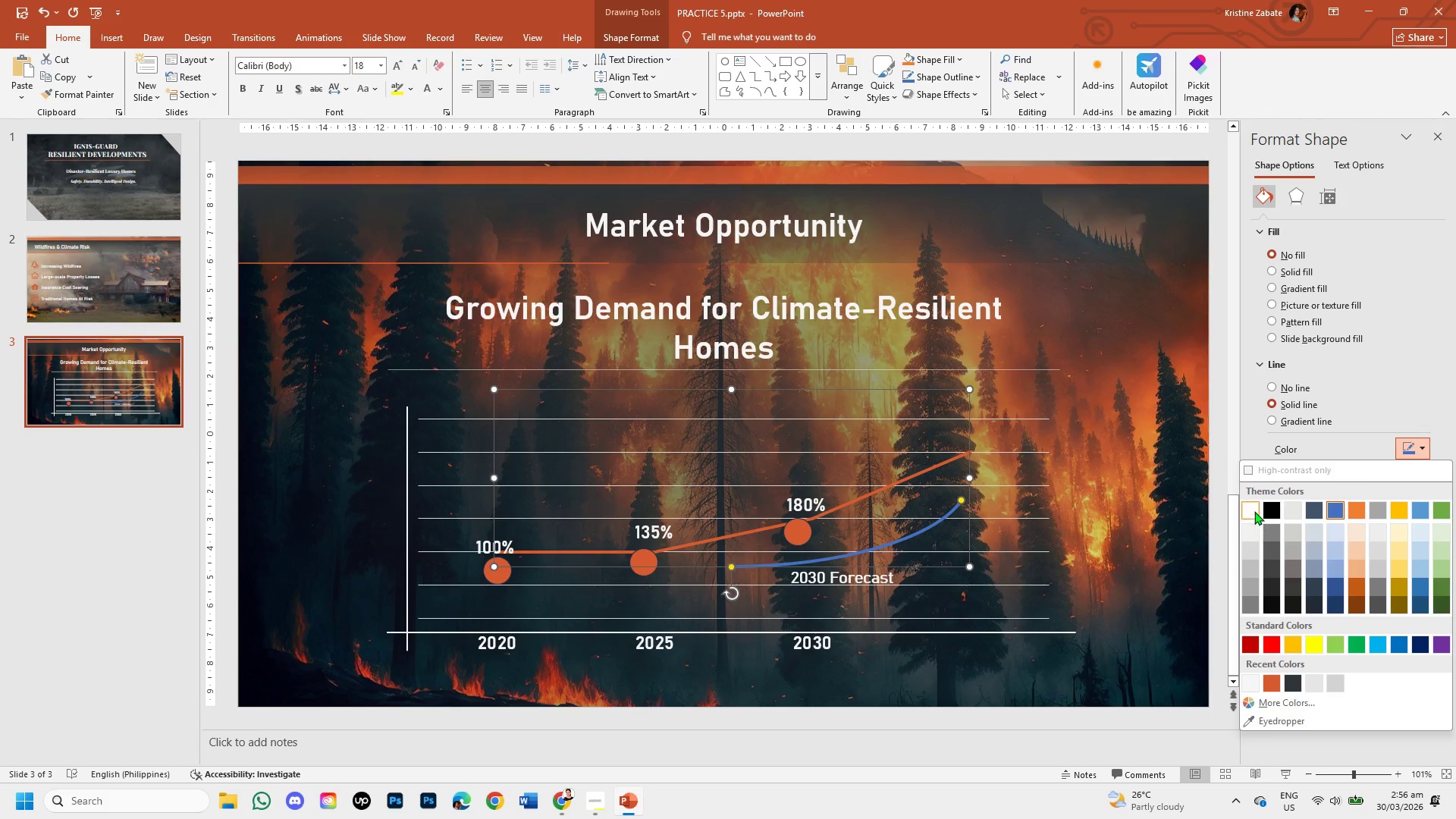 
left_click([1253, 510])
 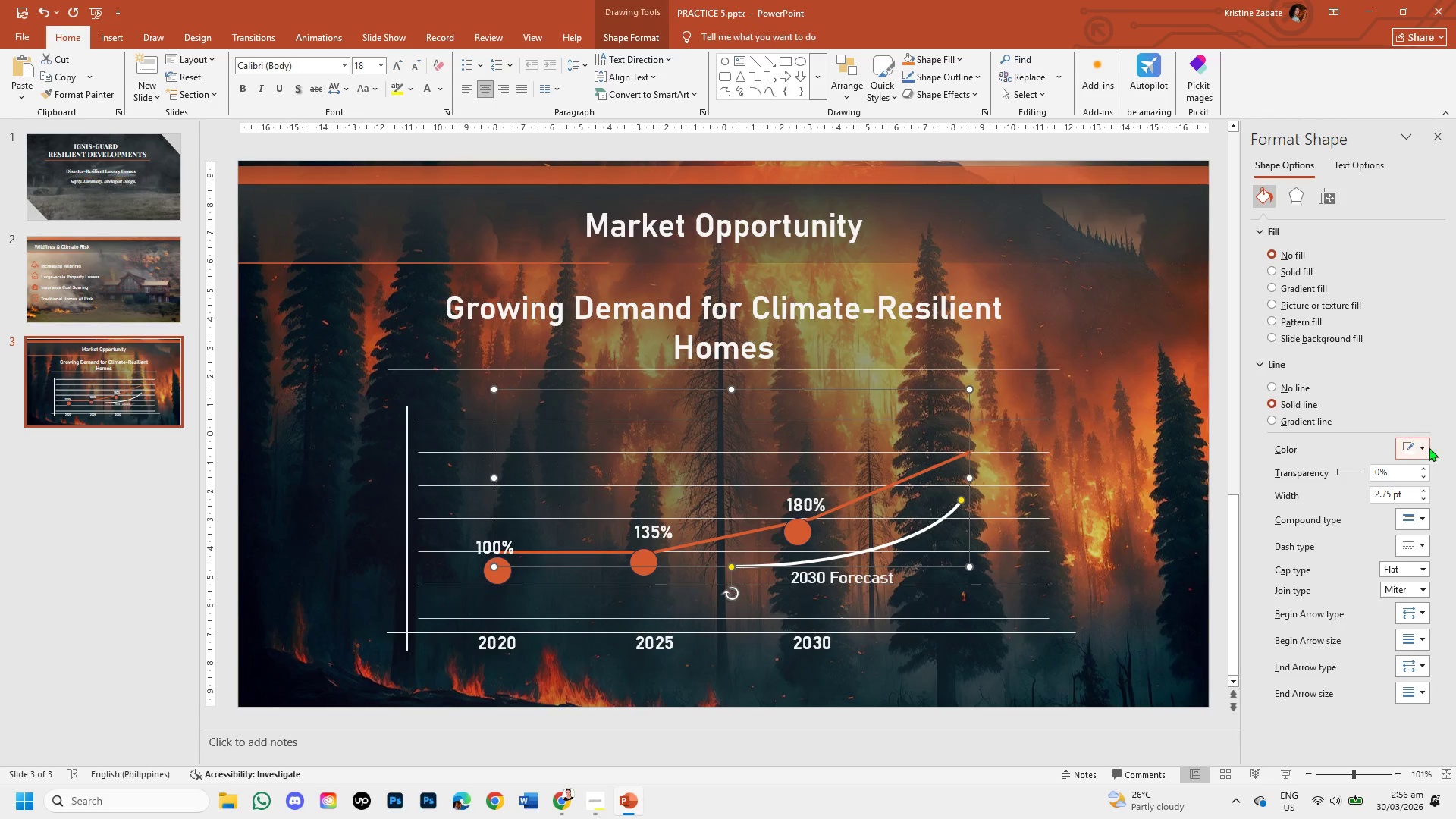 
left_click([1426, 445])
 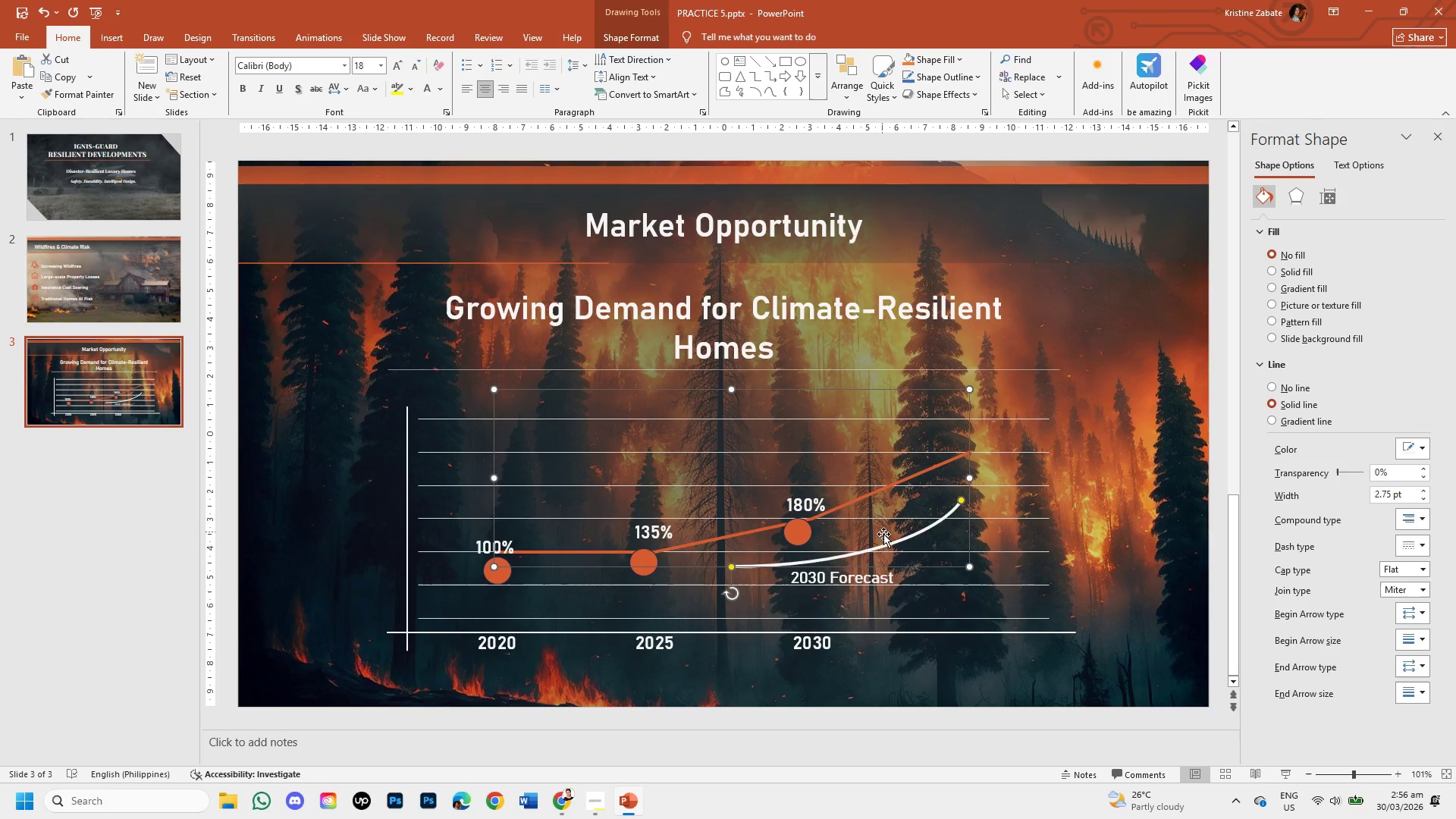 
left_click([900, 543])
 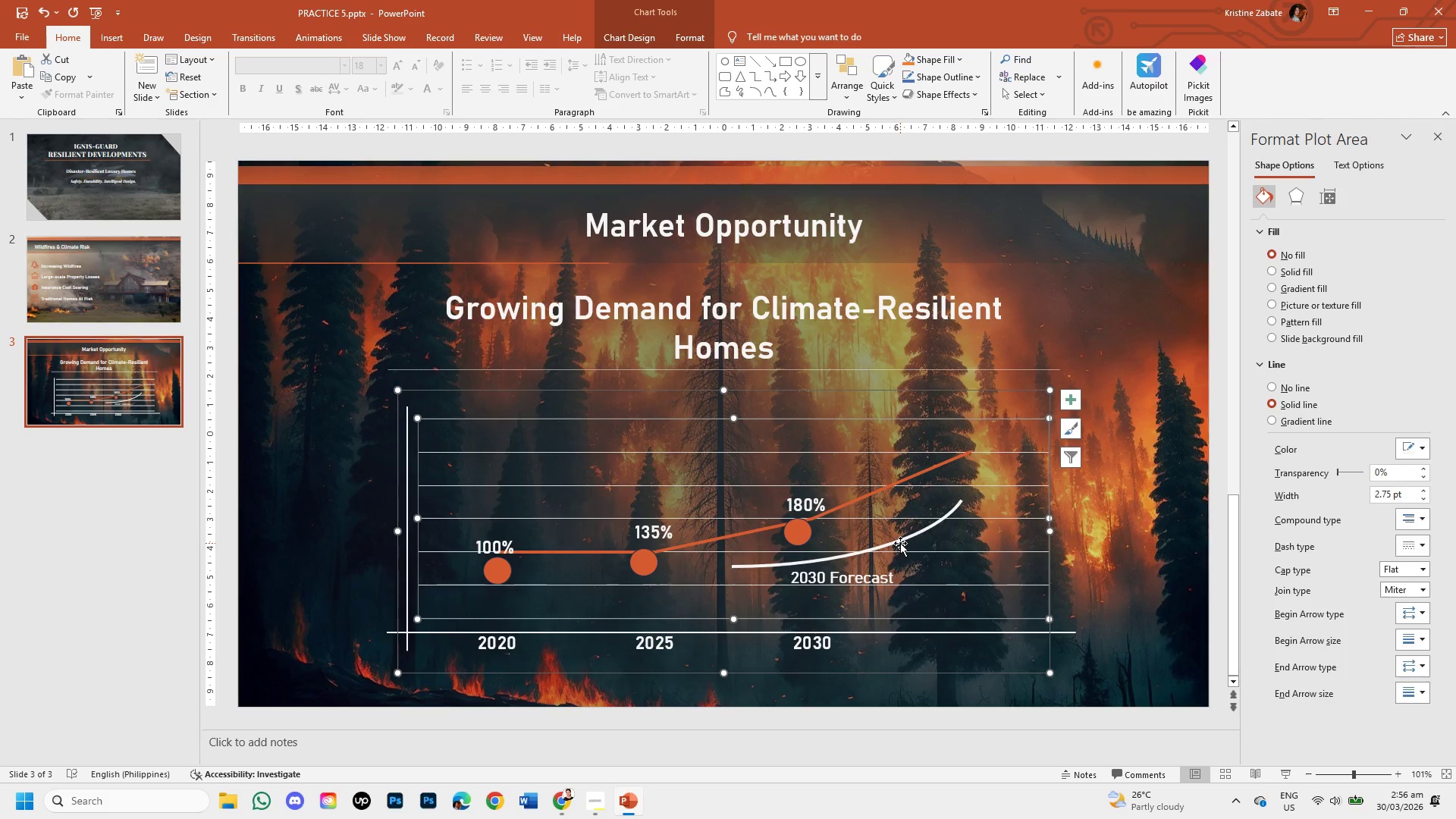 
left_click([900, 543])
 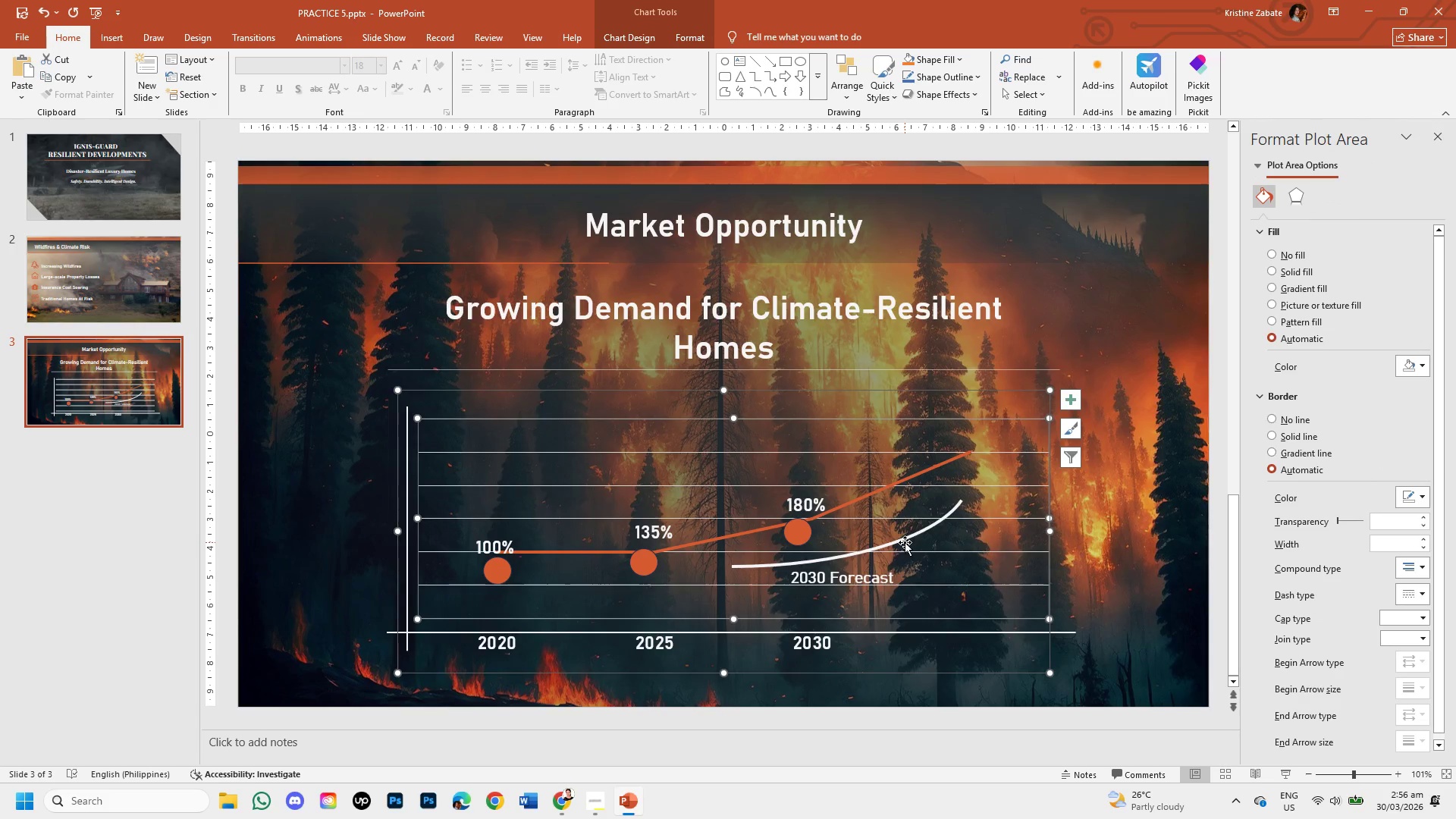 
double_click([905, 542])
 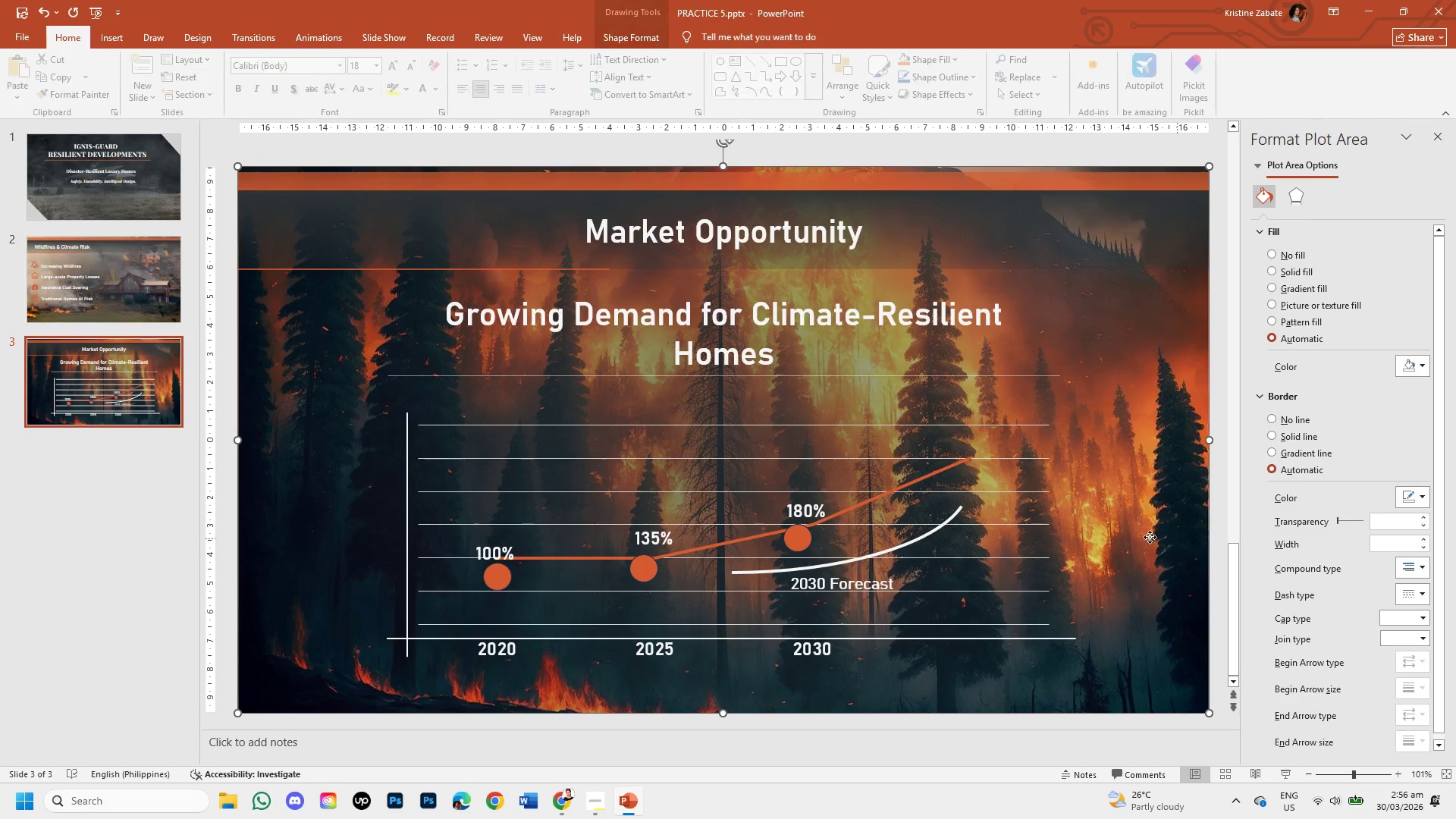 
left_click([928, 537])
 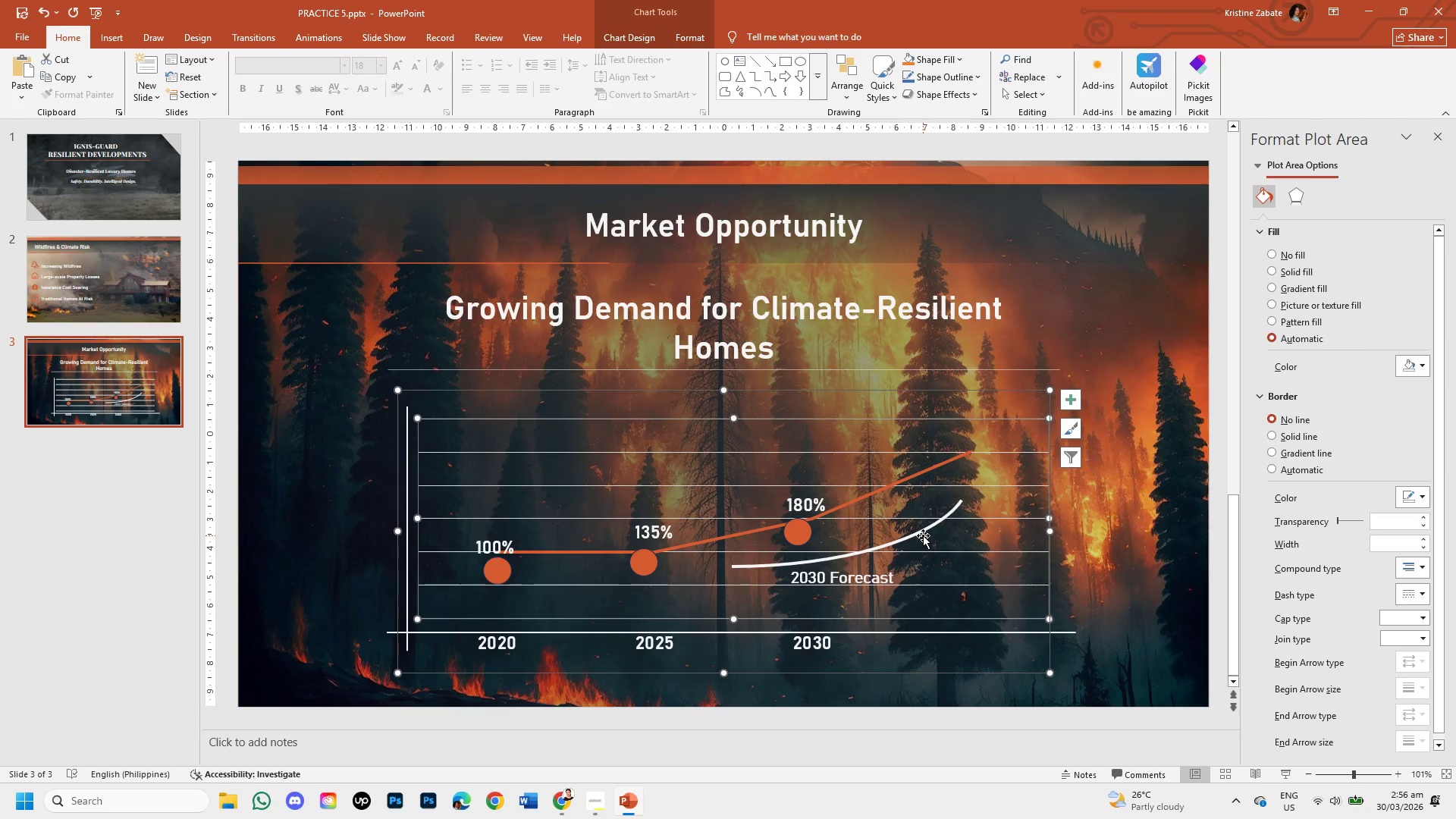 
double_click([922, 534])
 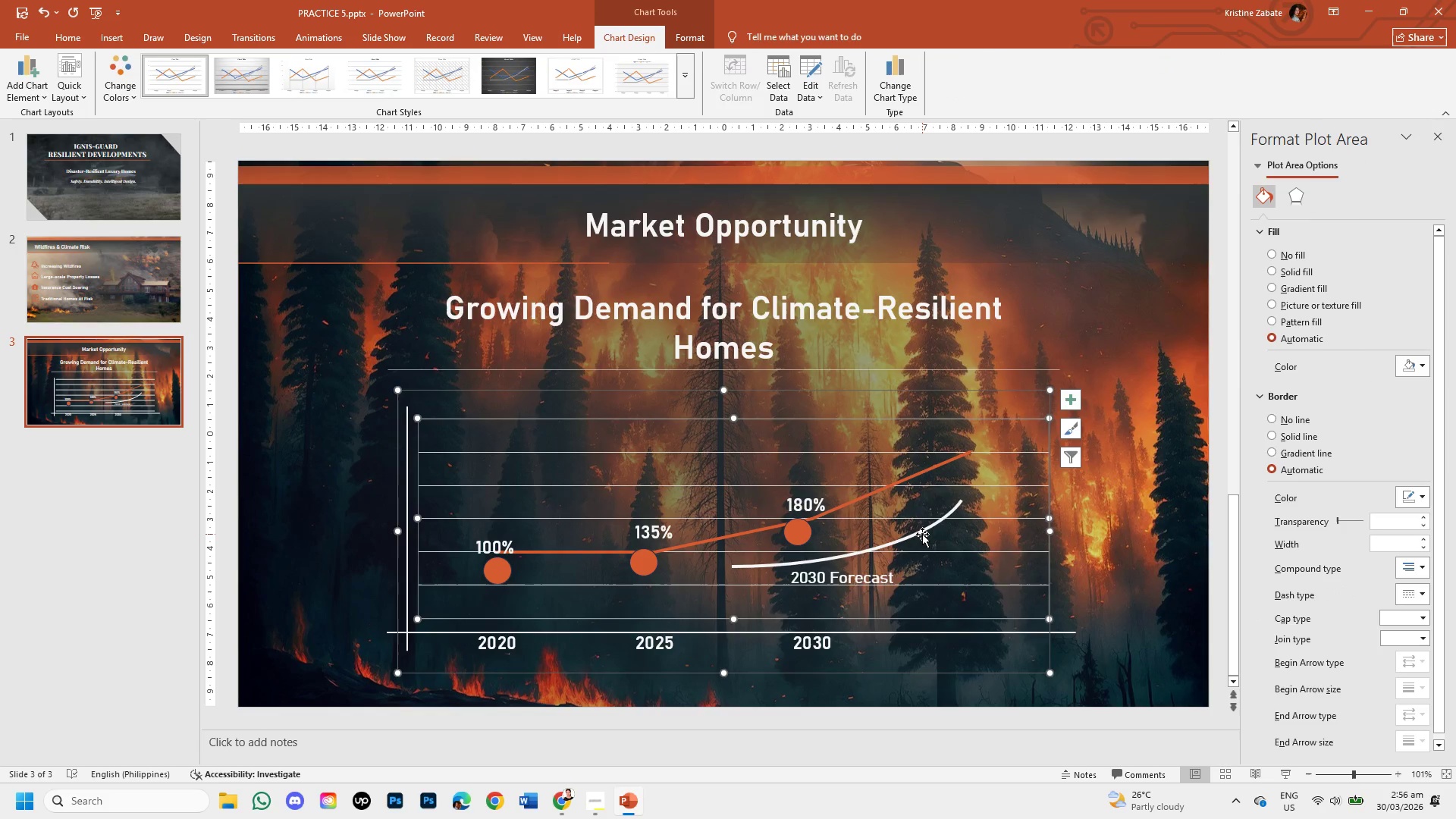 
left_click_drag(start_coordinate=[922, 534], to_coordinate=[880, 490])
 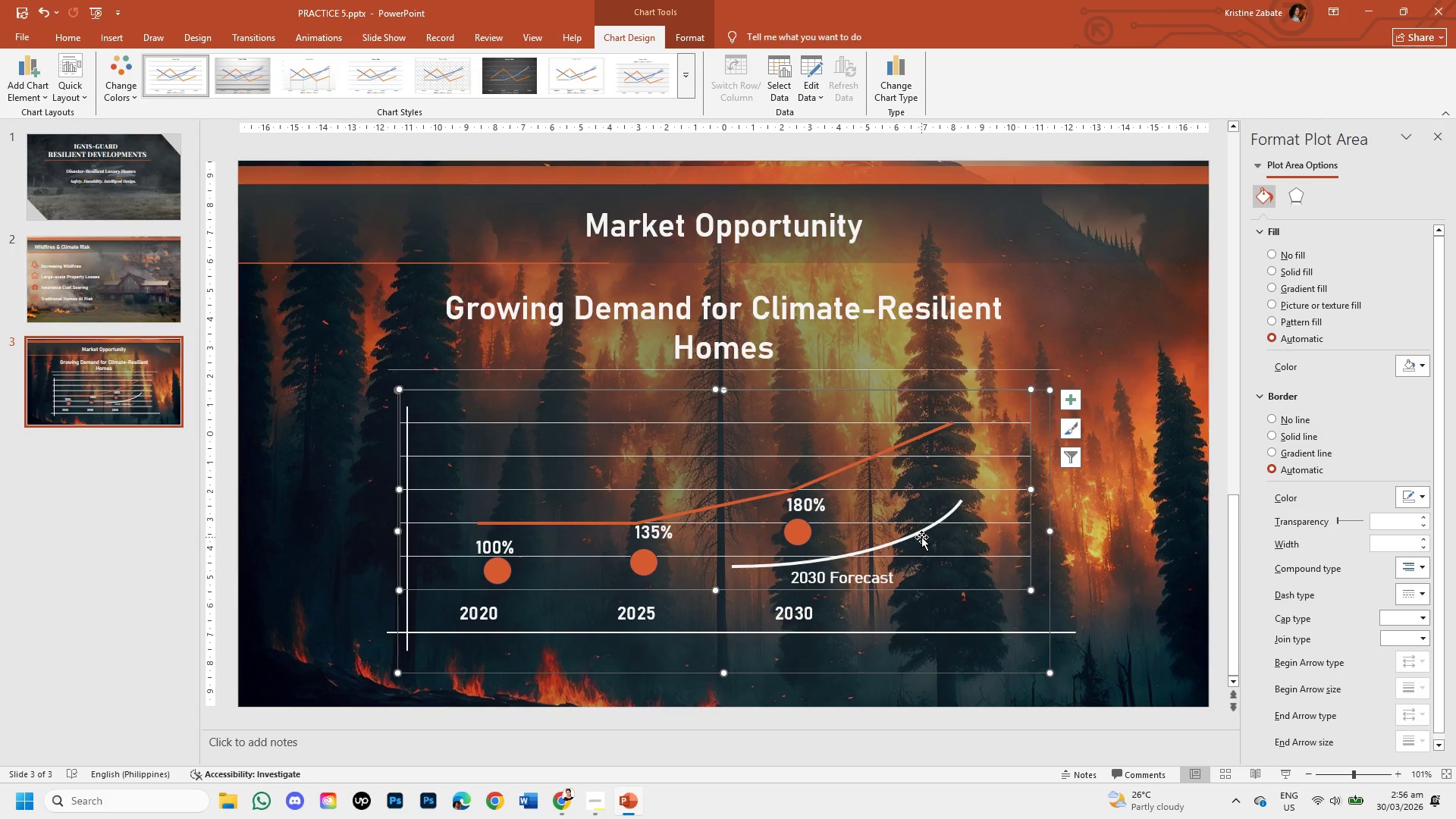 
key(Control+Z)
 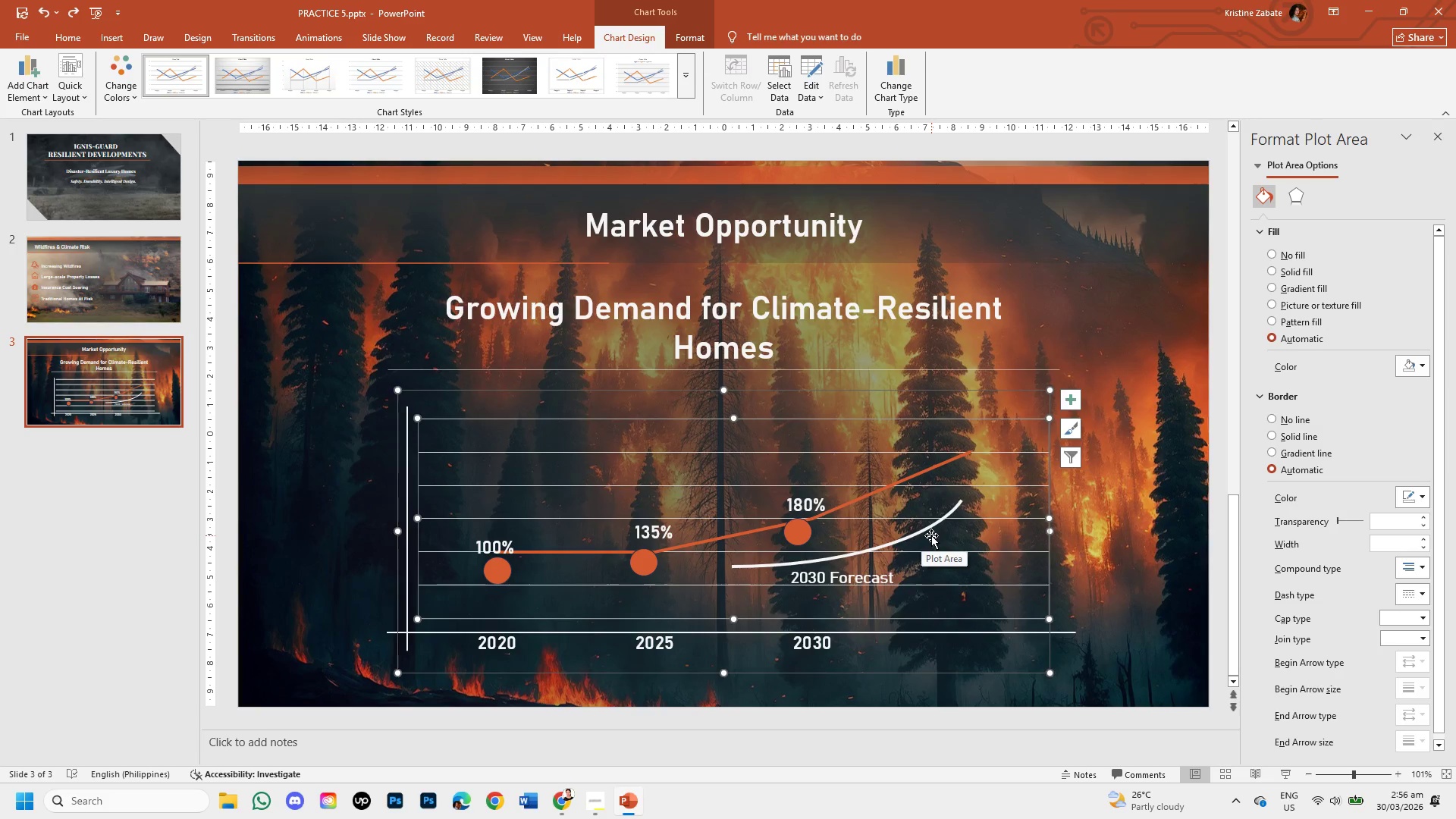 
left_click([928, 534])
 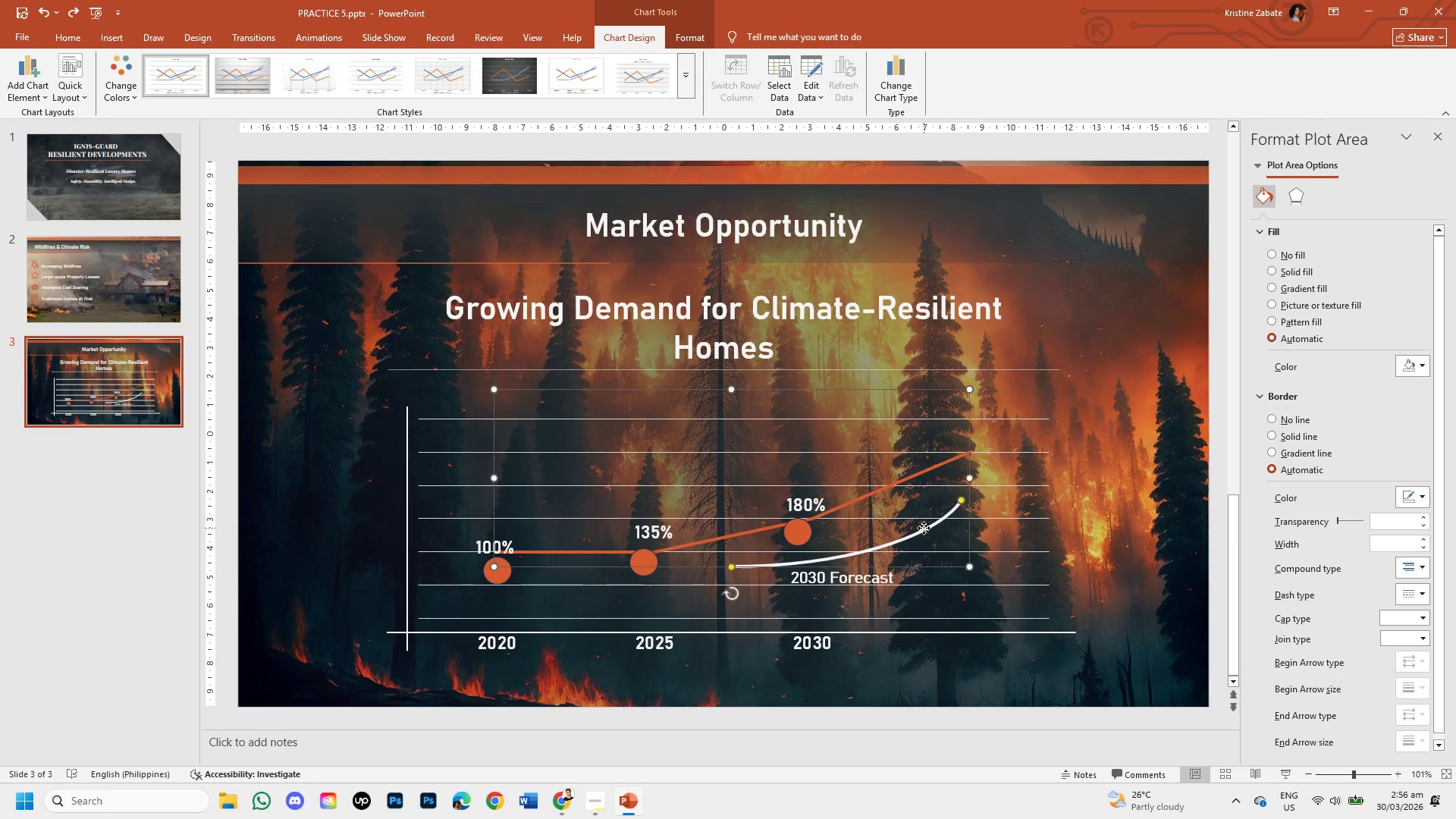 
double_click([924, 528])
 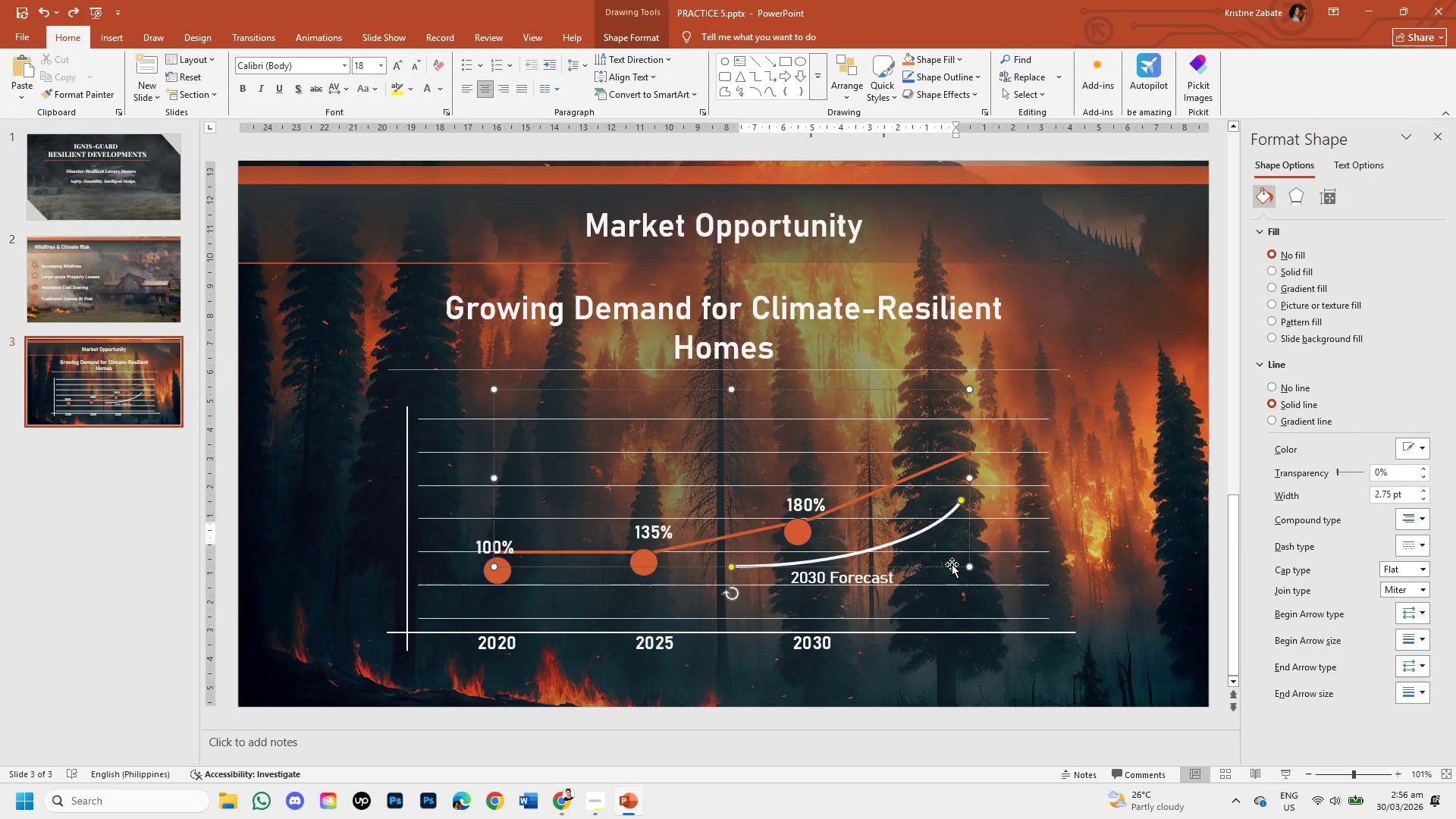 
left_click_drag(start_coordinate=[952, 564], to_coordinate=[634, 583])
 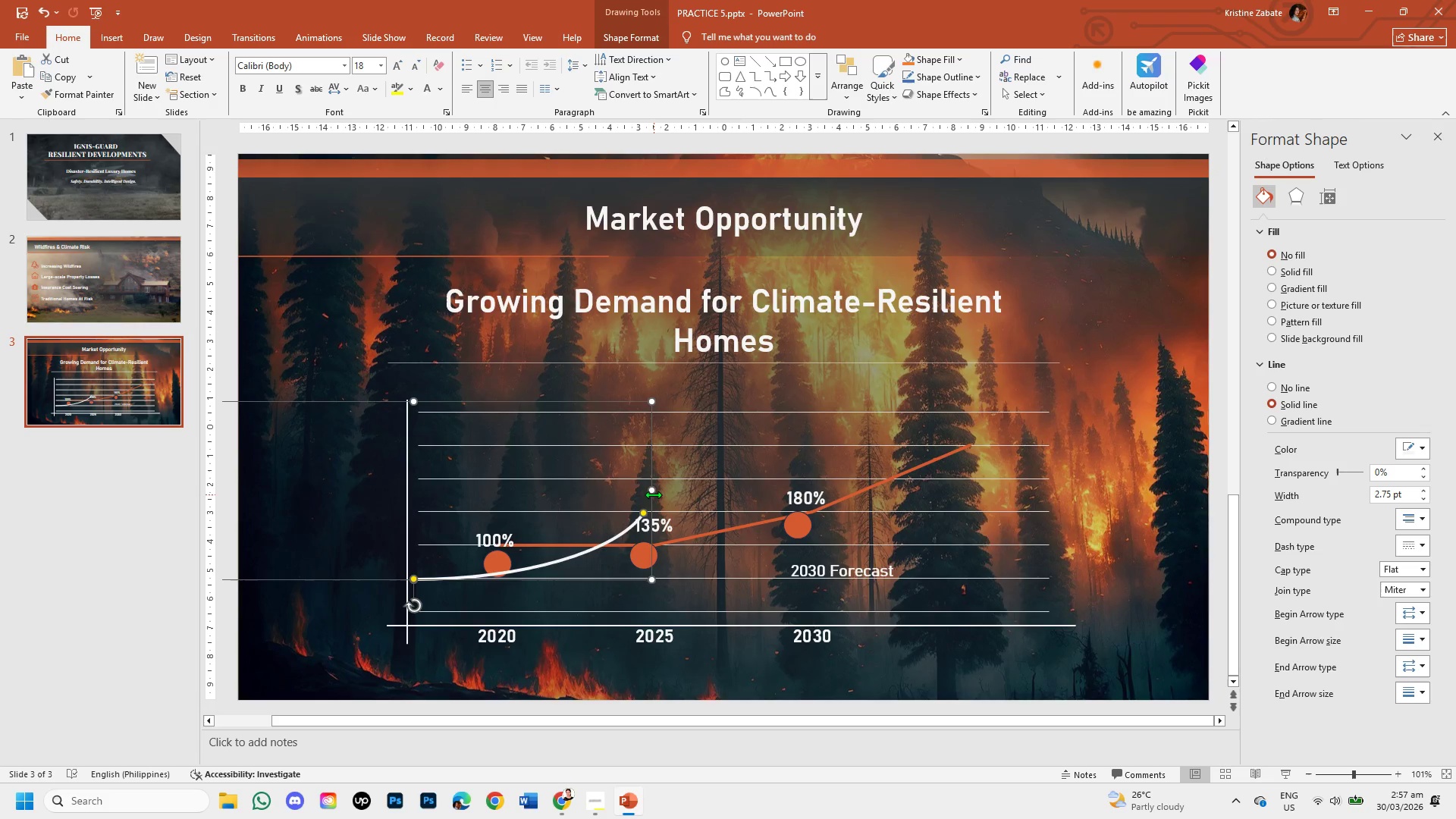 
left_click_drag(start_coordinate=[652, 493], to_coordinate=[637, 504])
 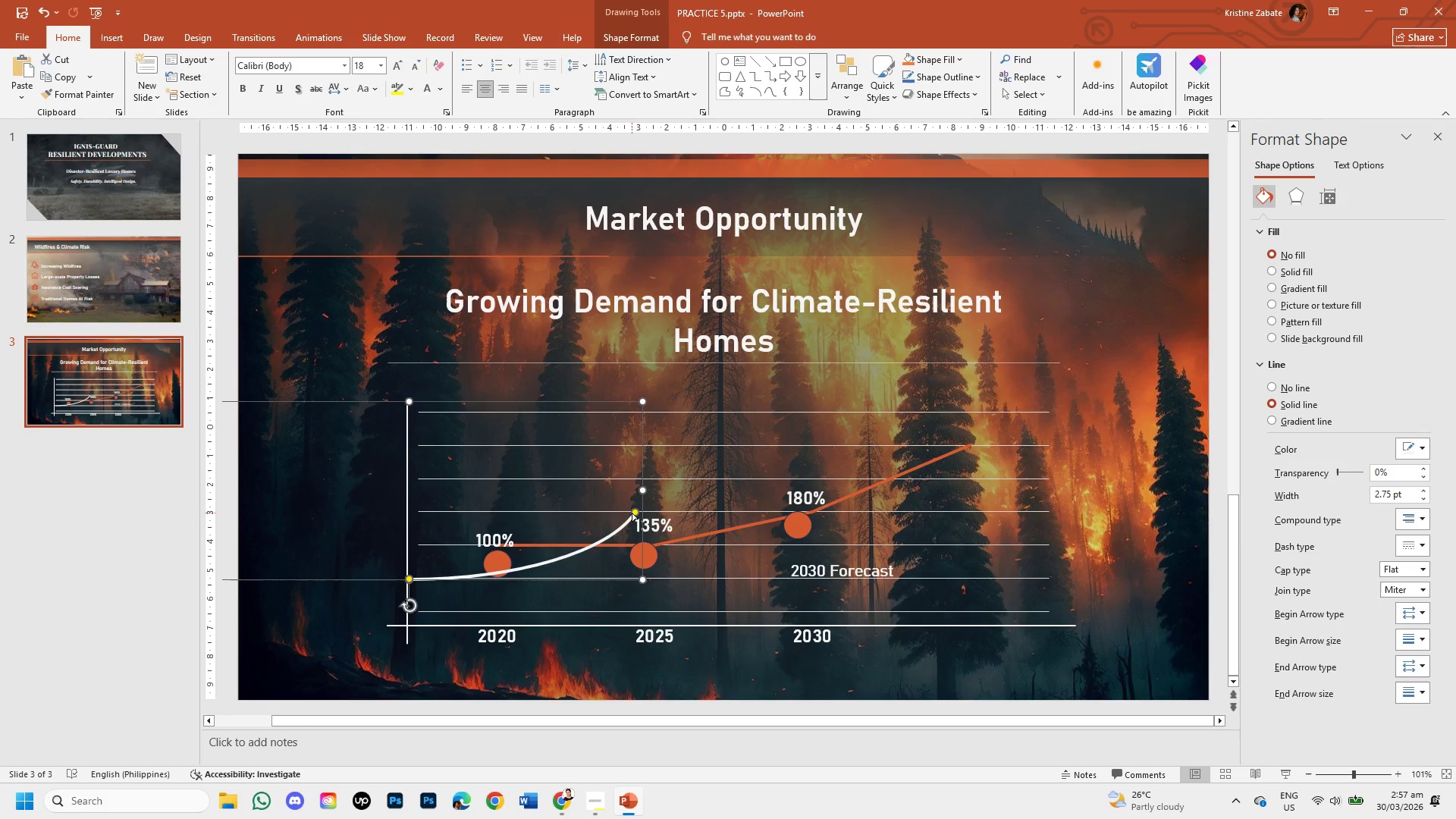 
left_click_drag(start_coordinate=[633, 510], to_coordinate=[714, 593])
 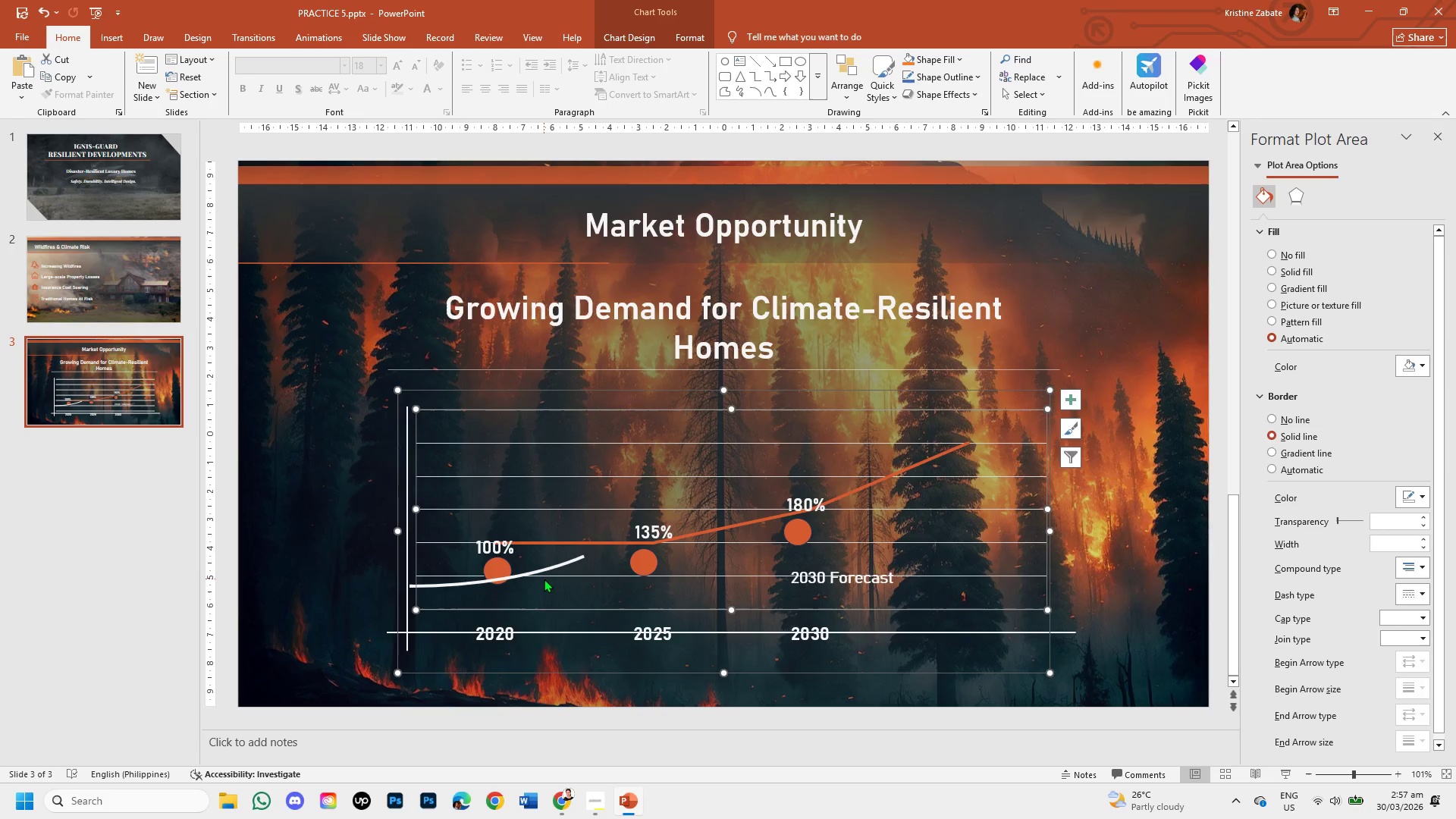 
wait(5.39)
 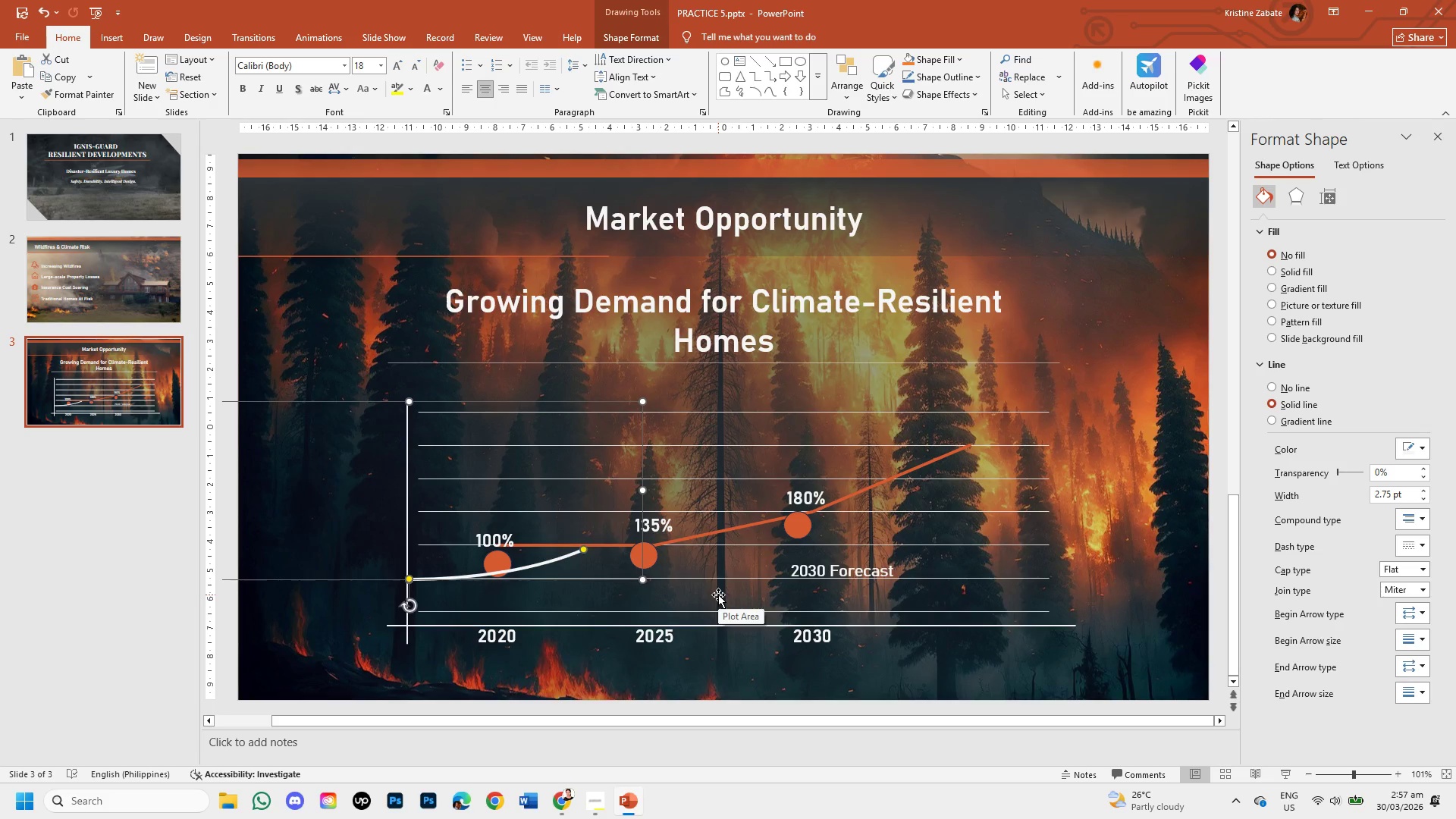 
key(Control+Z)
 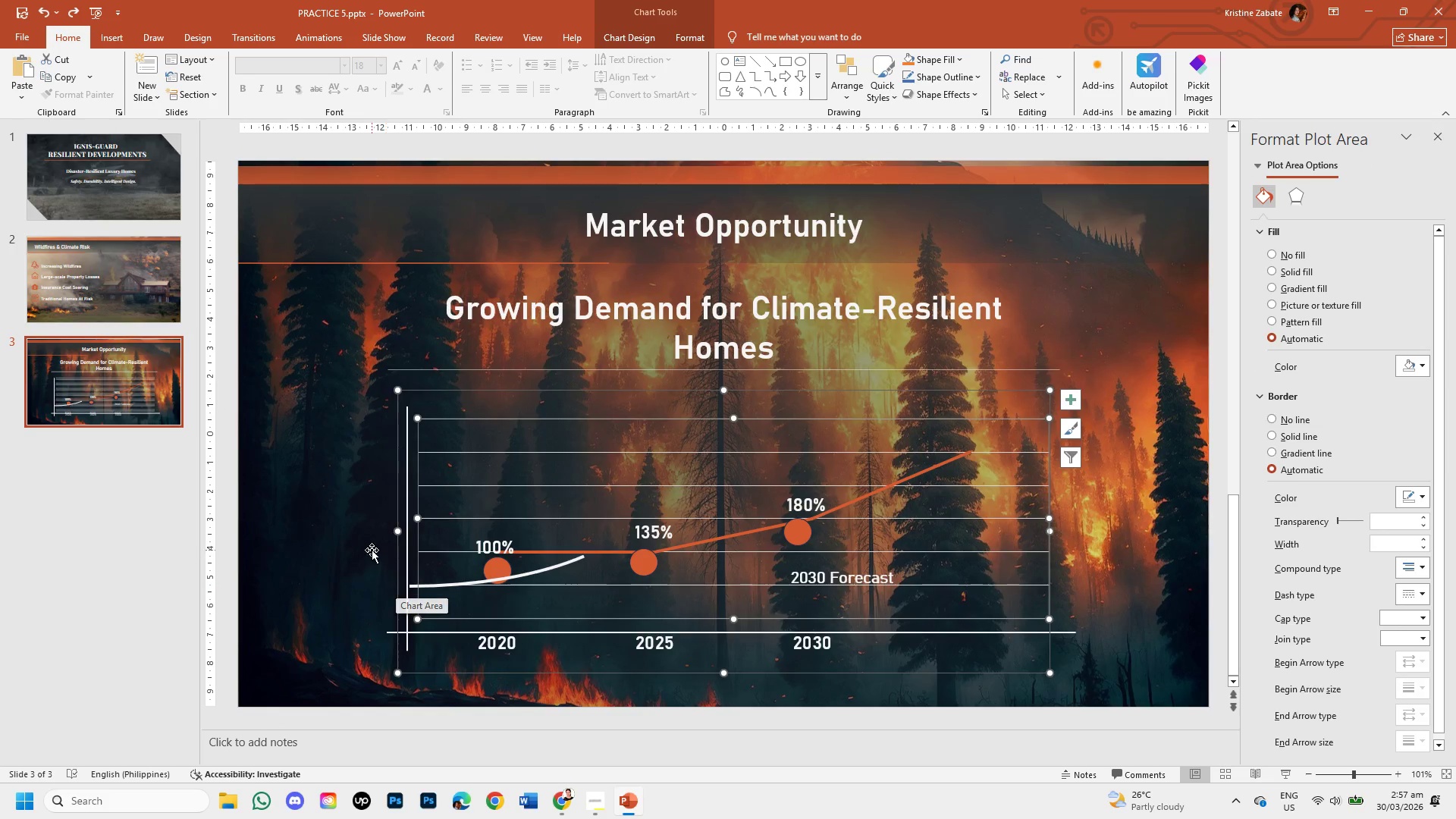 
left_click([372, 550])
 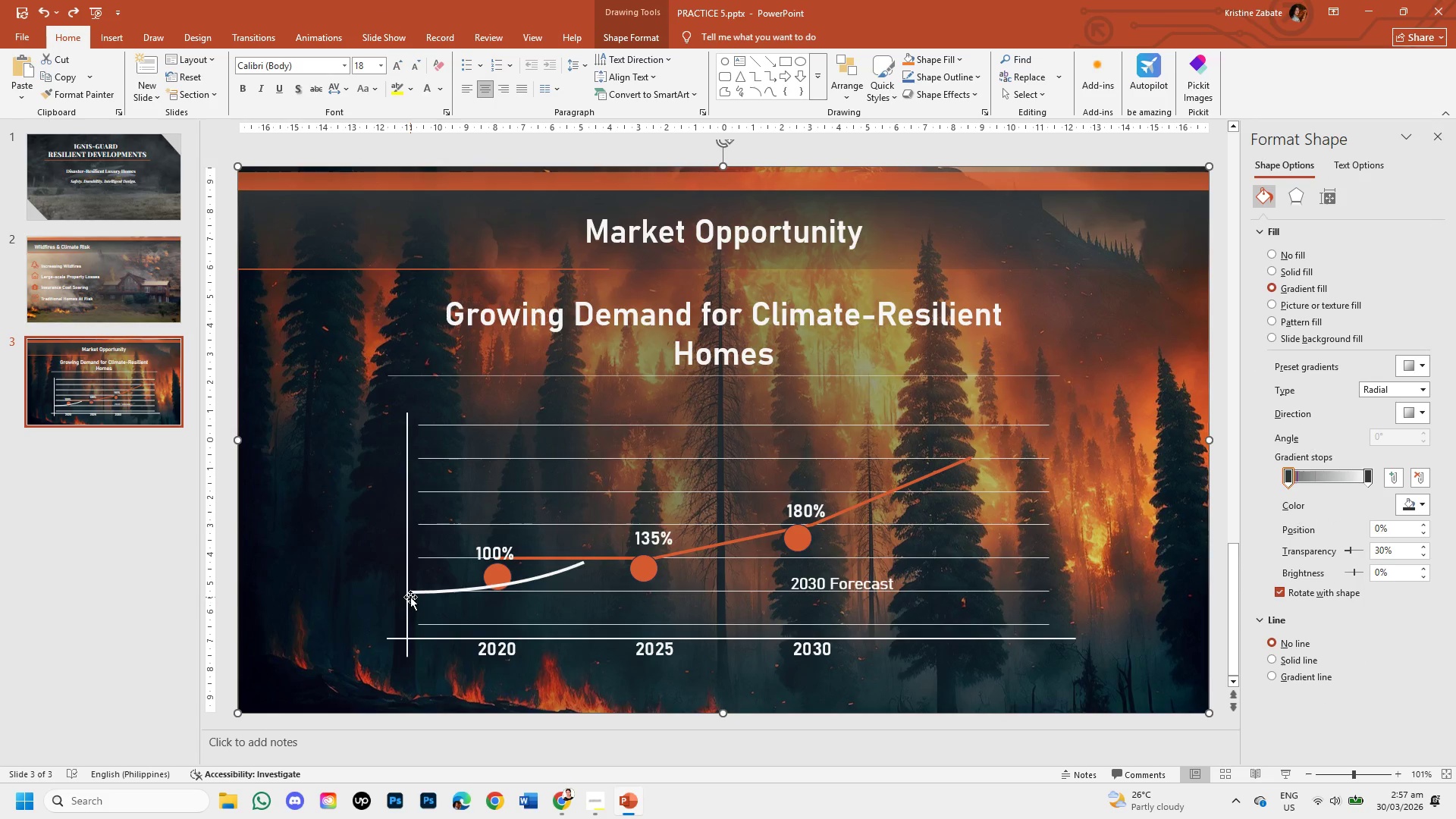 
left_click([412, 595])
 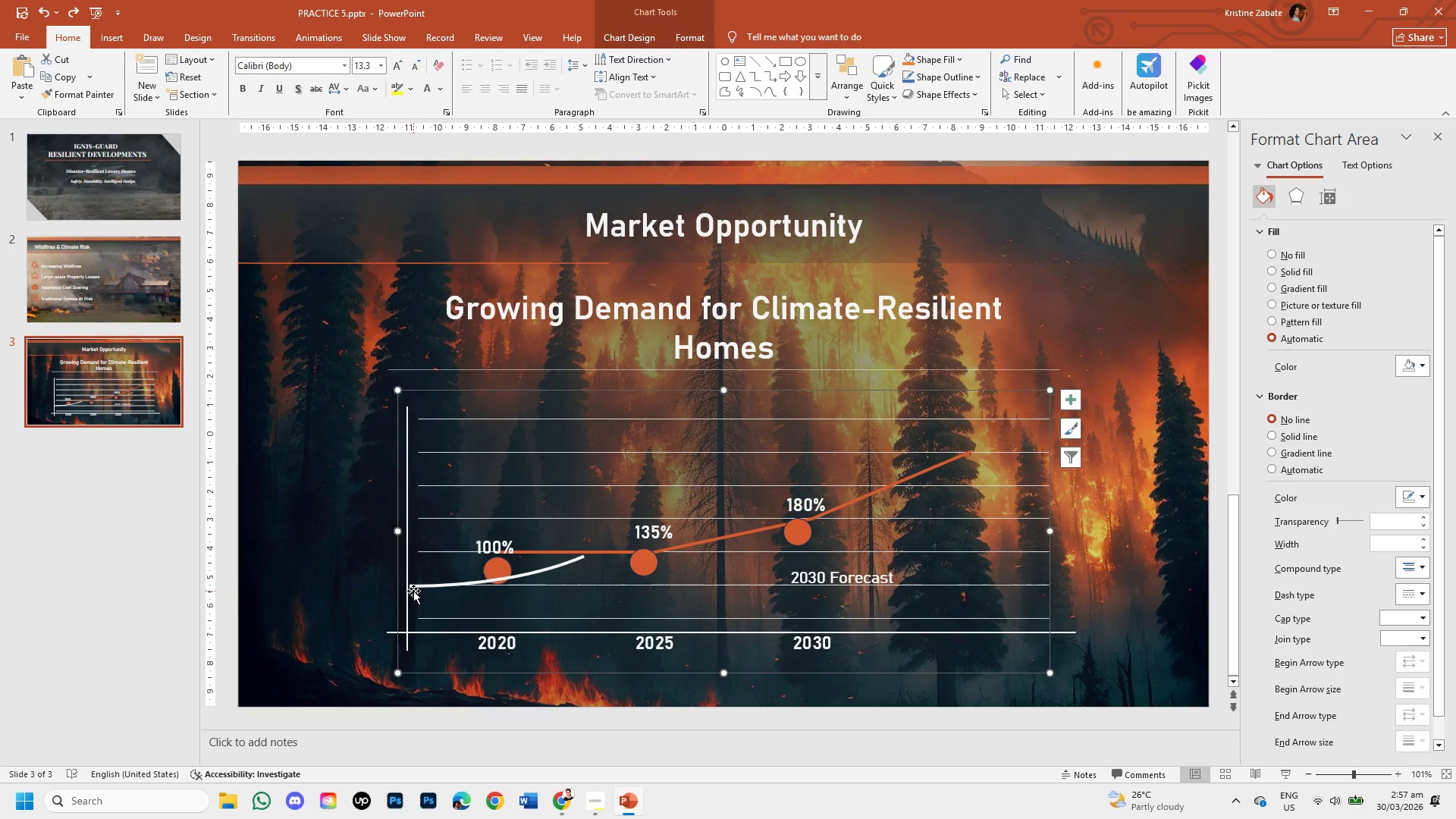 
left_click([414, 588])
 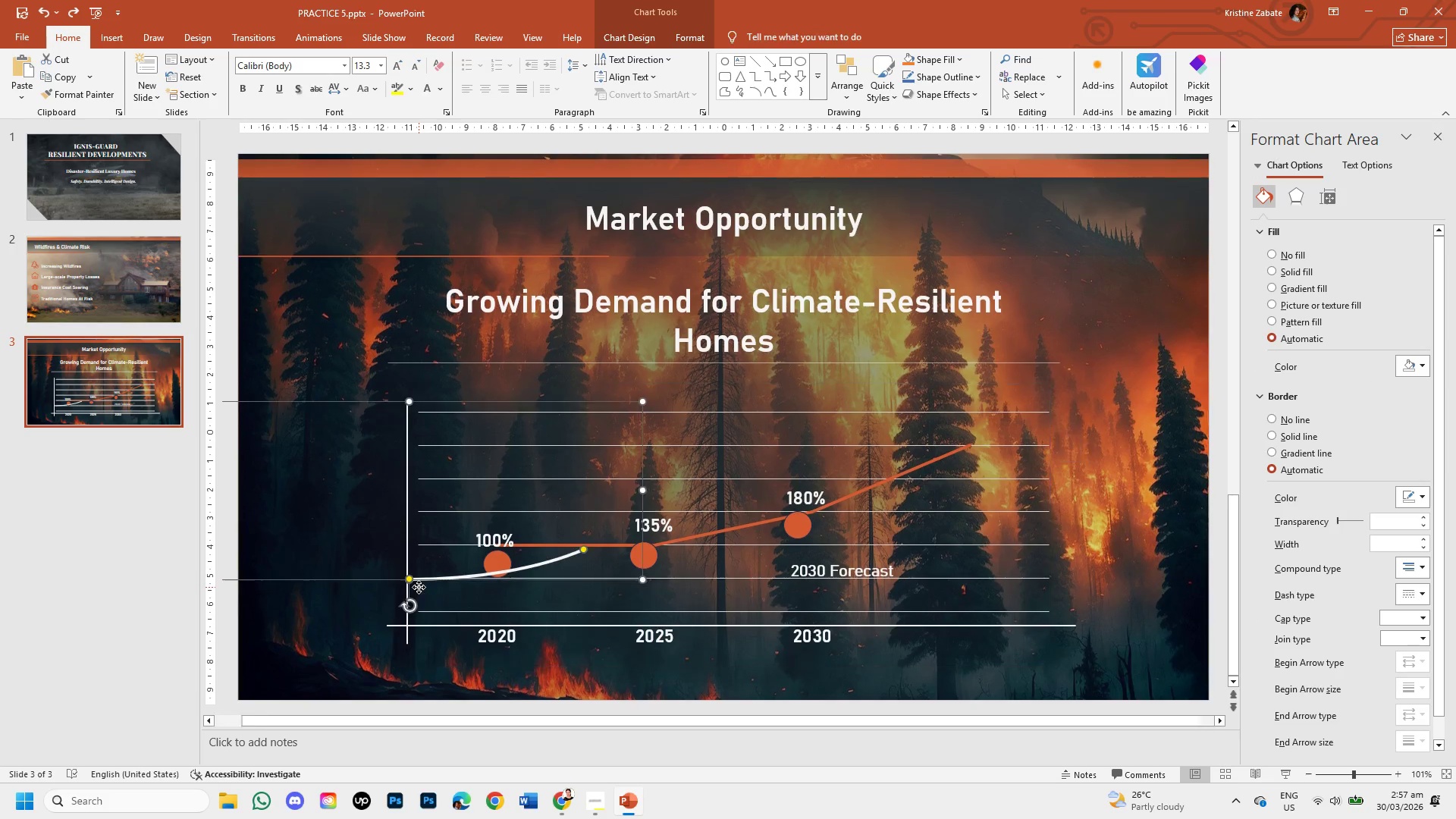 
double_click([419, 587])
 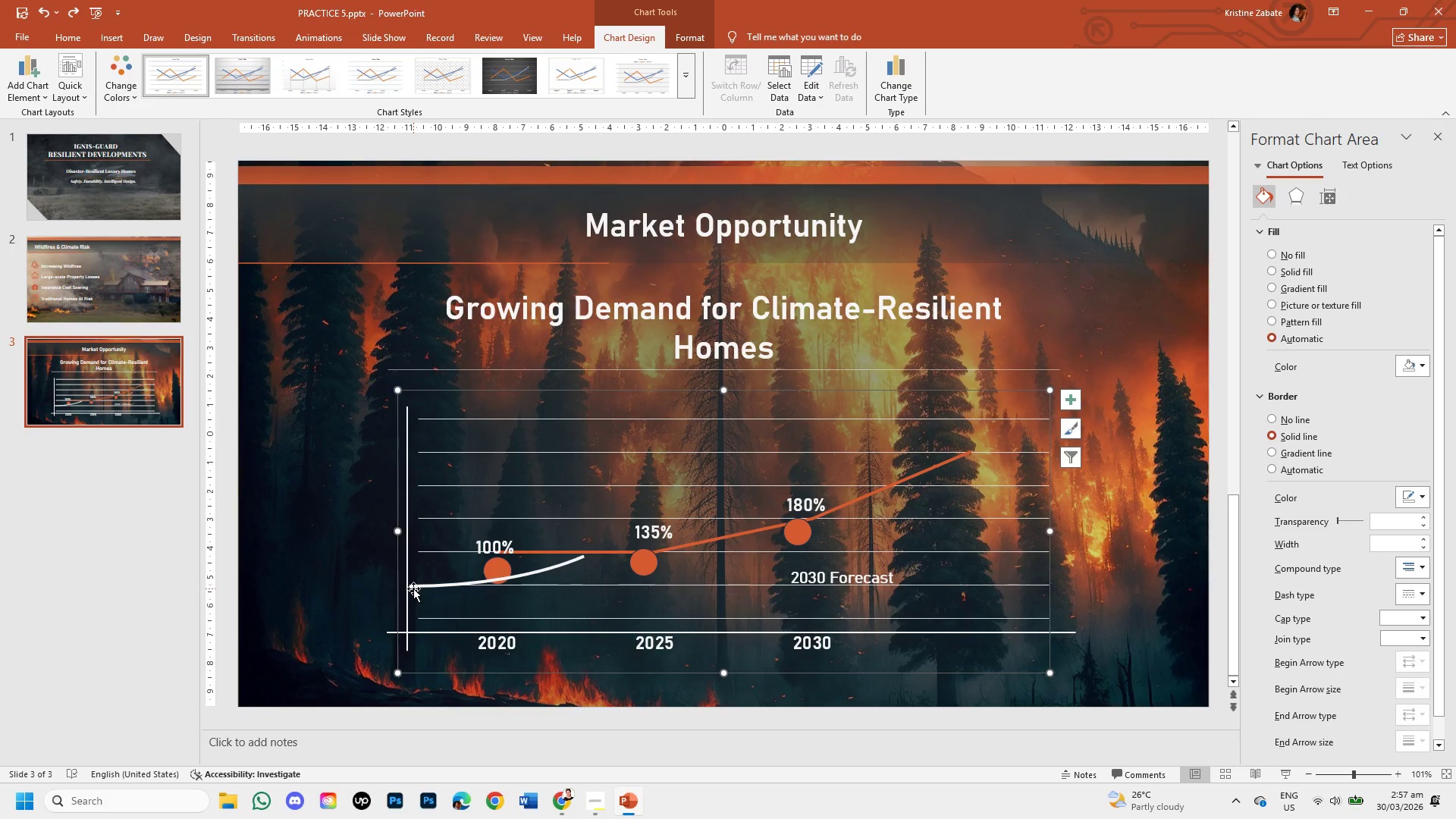 
left_click([411, 585])
 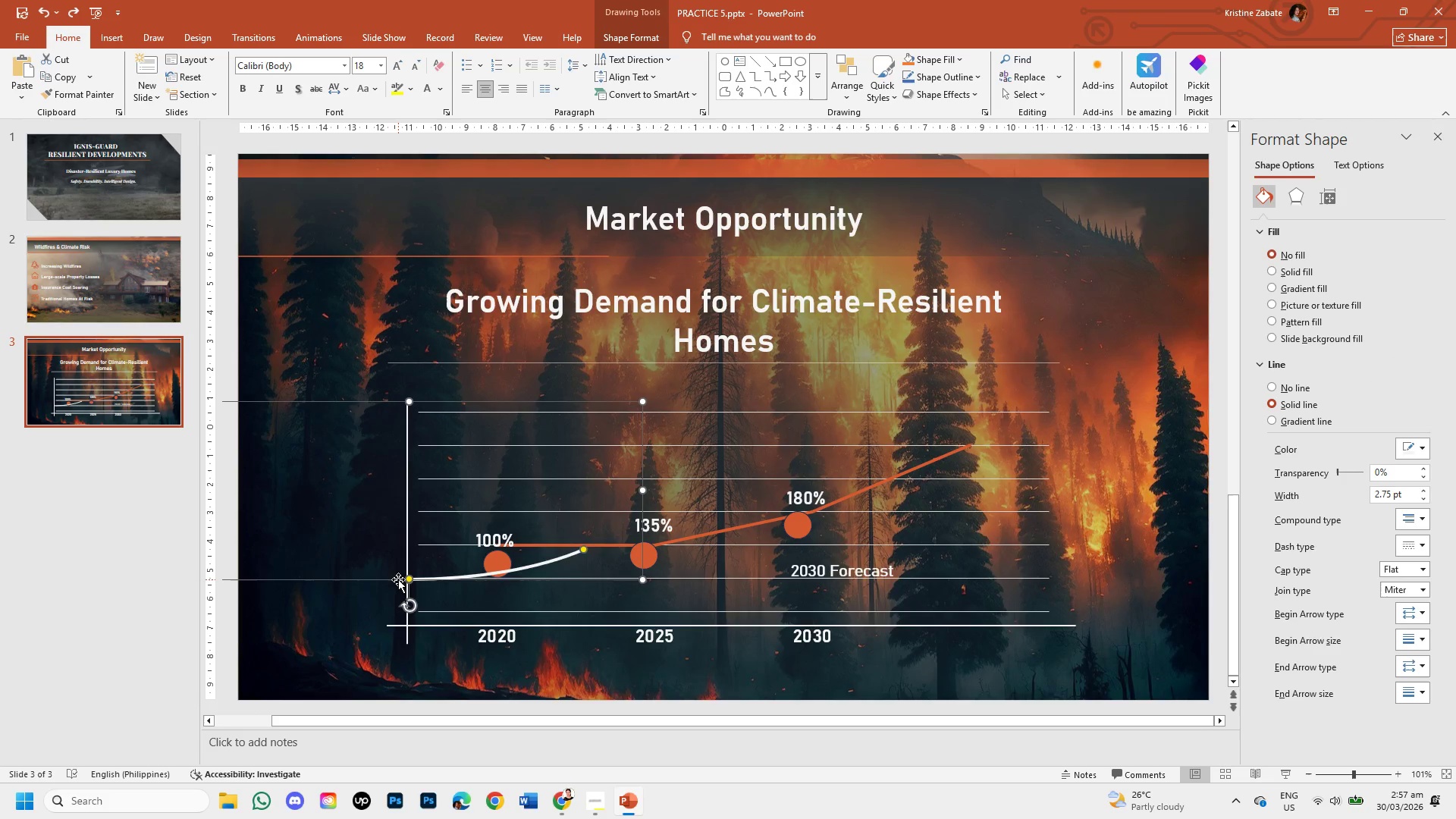 
left_click_drag(start_coordinate=[398, 580], to_coordinate=[400, 545])
 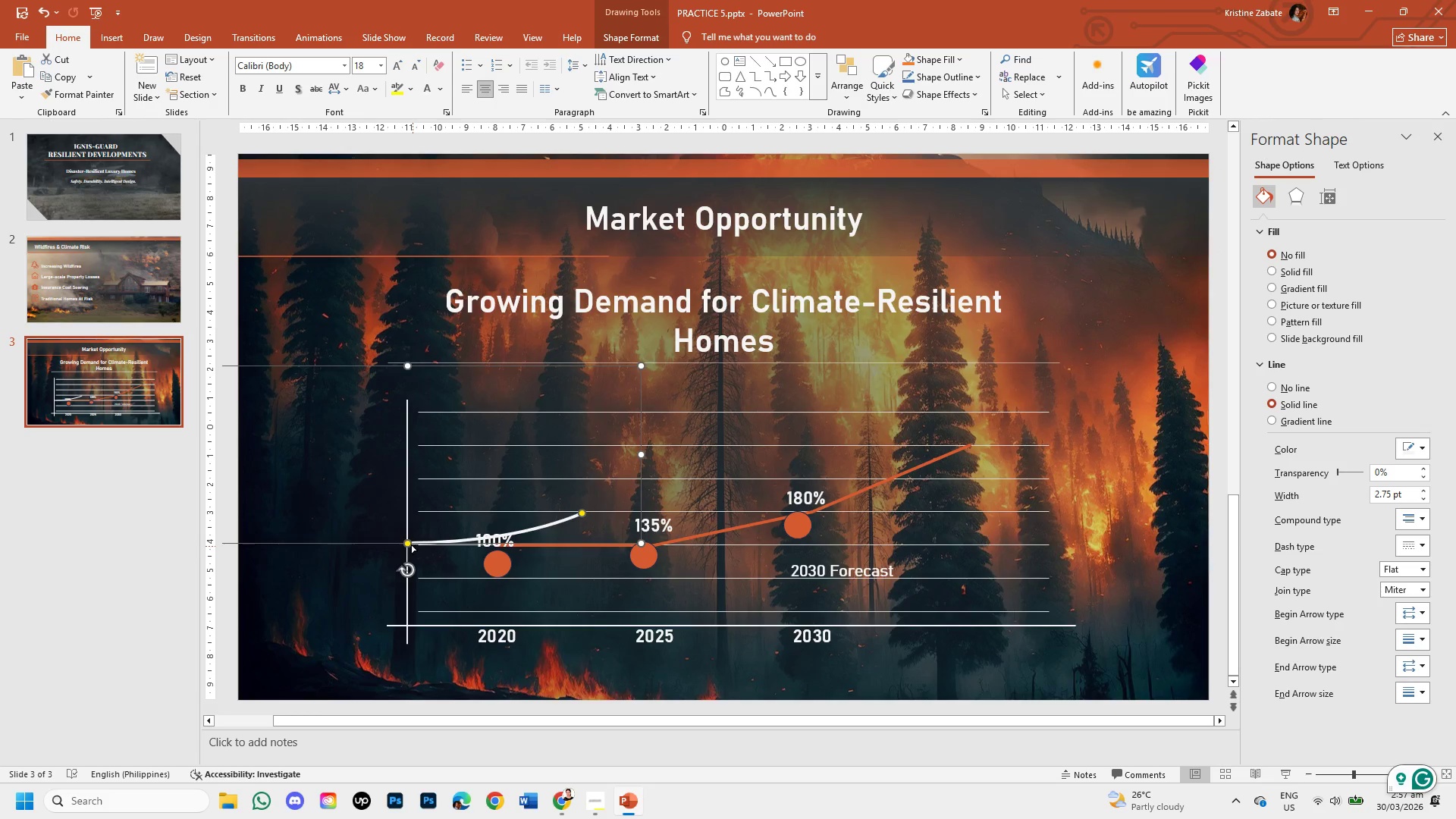 
left_click_drag(start_coordinate=[406, 542], to_coordinate=[229, 538])
 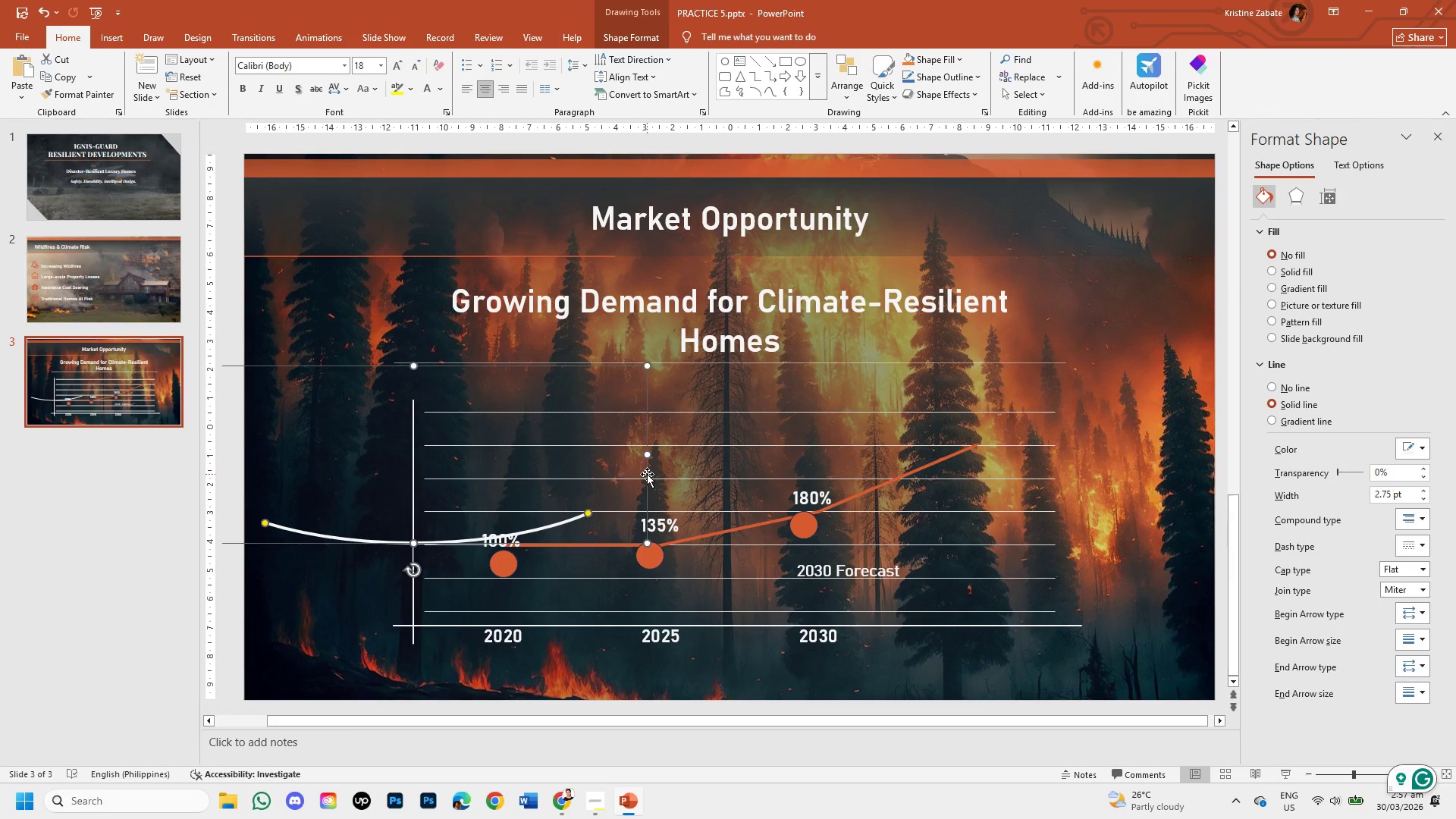 
left_click_drag(start_coordinate=[648, 473], to_coordinate=[1040, 403])
 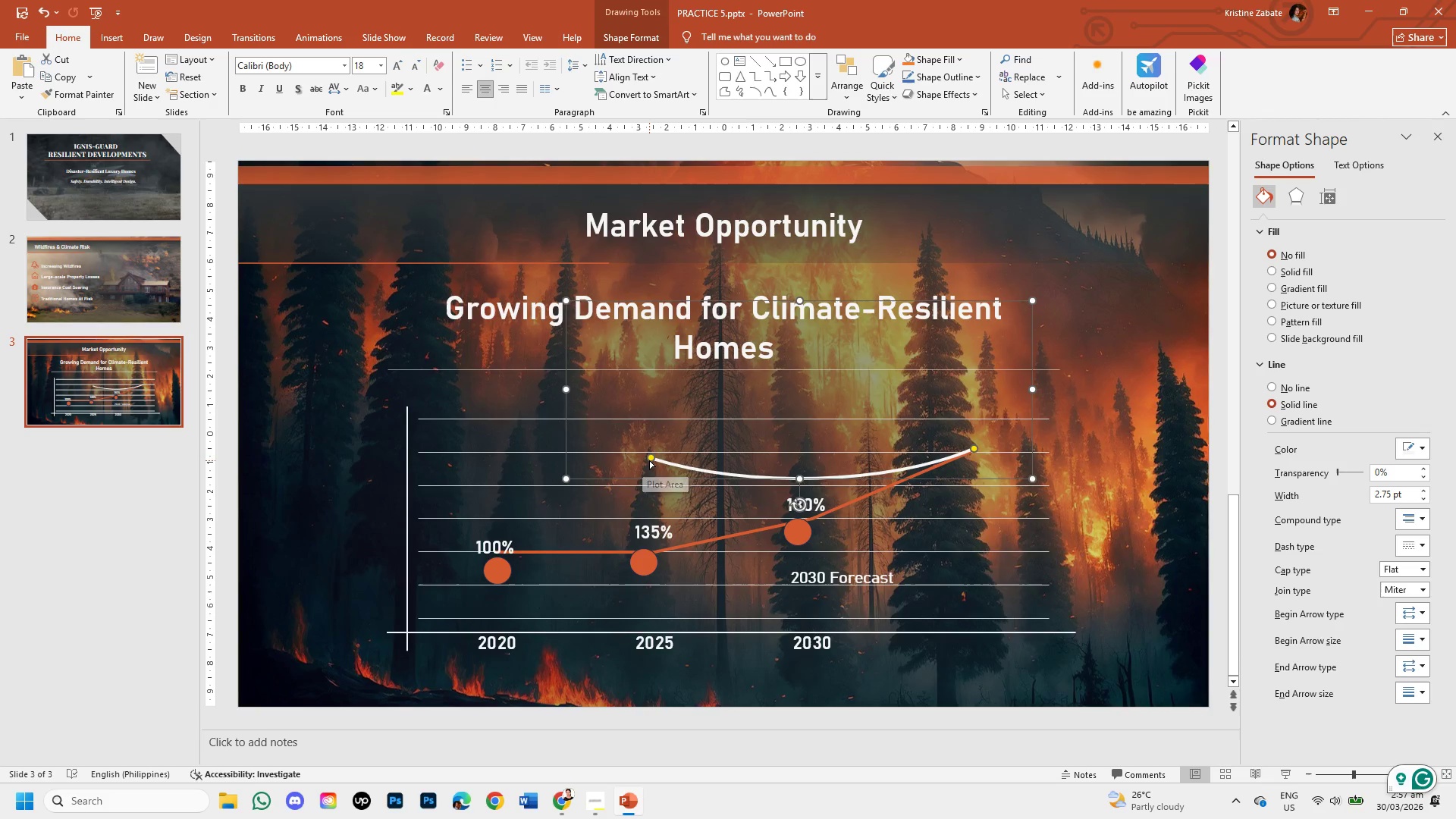 
left_click_drag(start_coordinate=[649, 454], to_coordinate=[272, 436])
 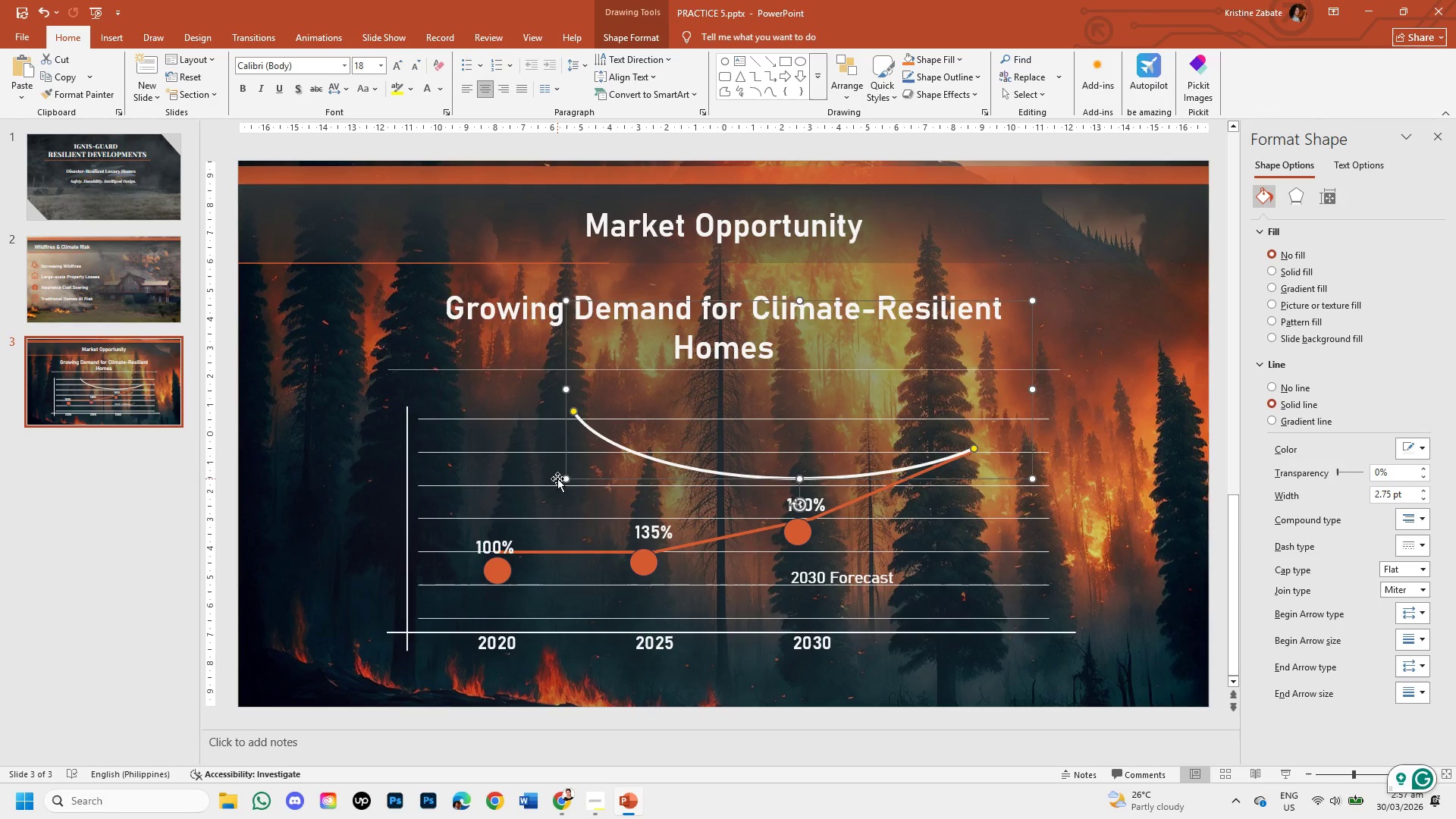 
left_click_drag(start_coordinate=[566, 479], to_coordinate=[460, 621])
 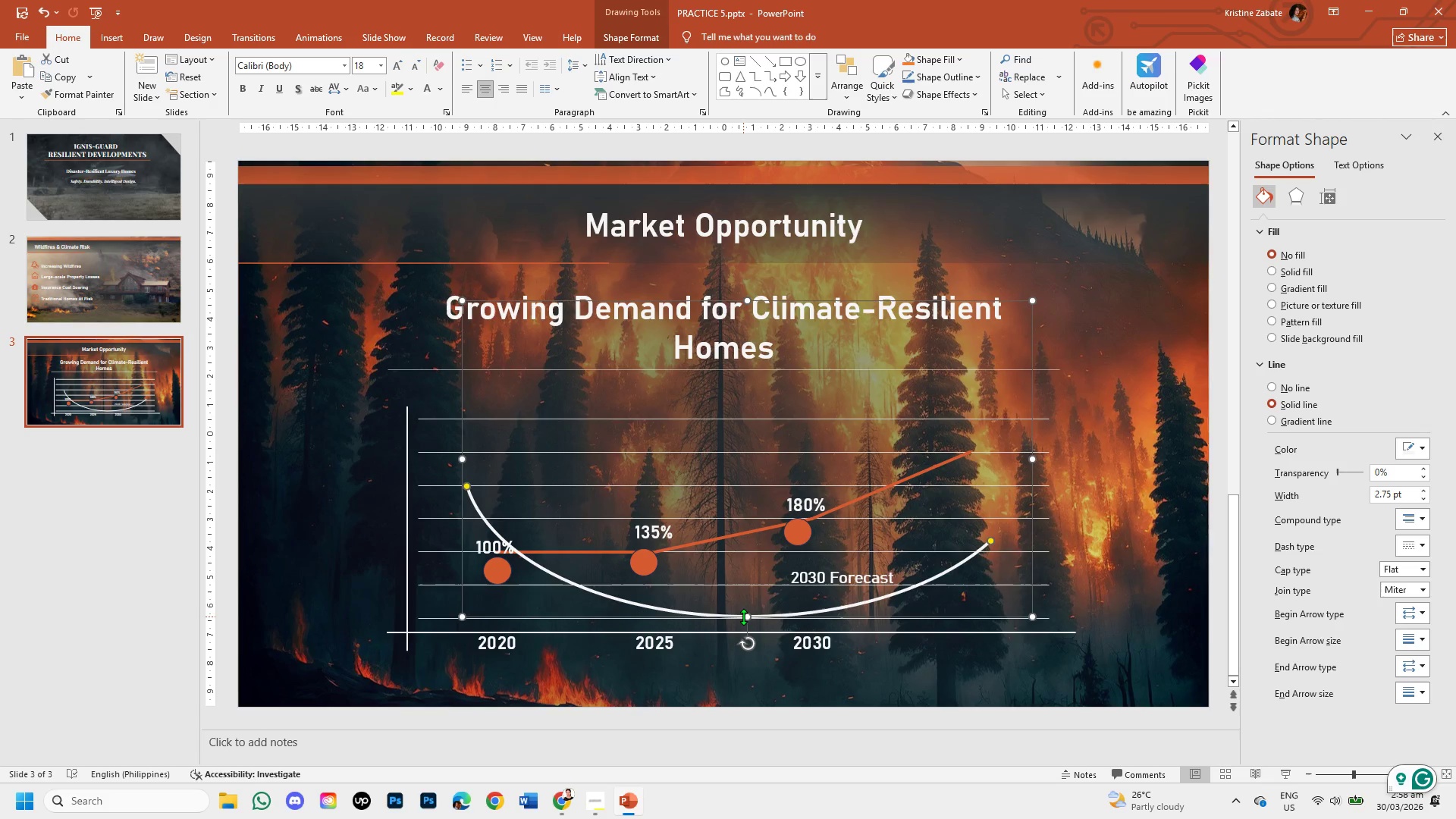 
left_click_drag(start_coordinate=[746, 616], to_coordinate=[750, 519])
 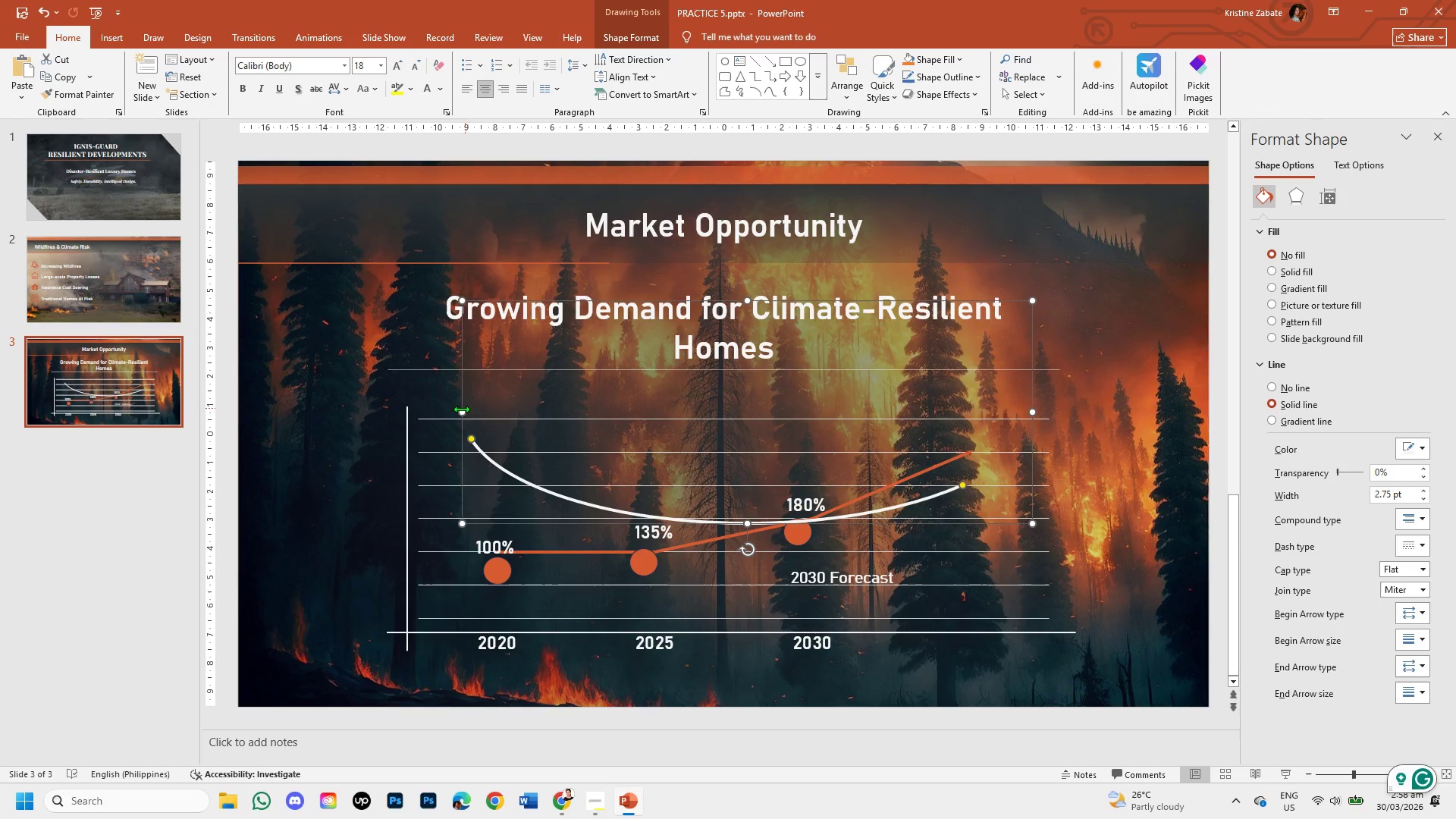 
left_click_drag(start_coordinate=[459, 411], to_coordinate=[438, 497])
 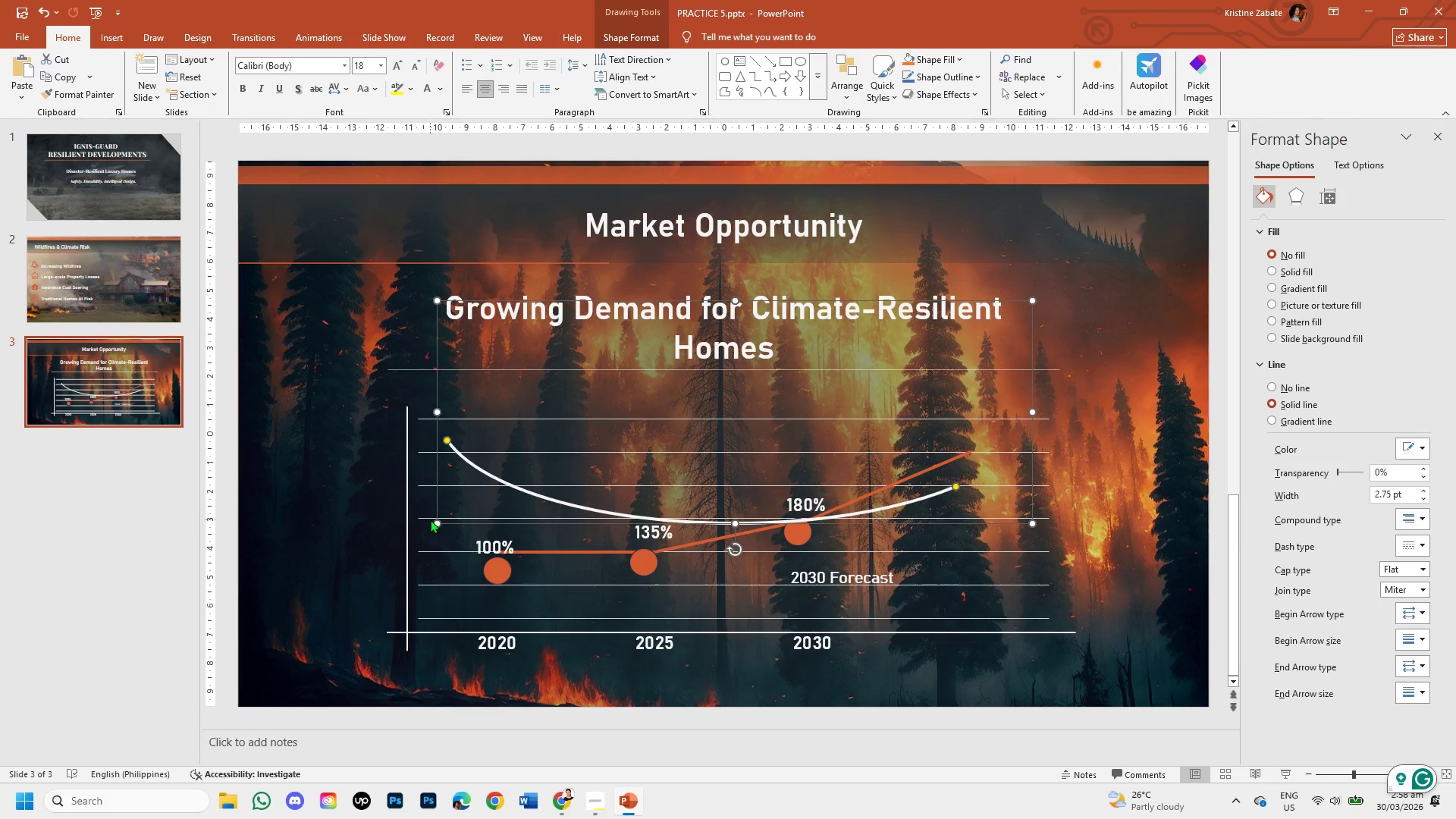 
left_click_drag(start_coordinate=[436, 519], to_coordinate=[457, 591])
 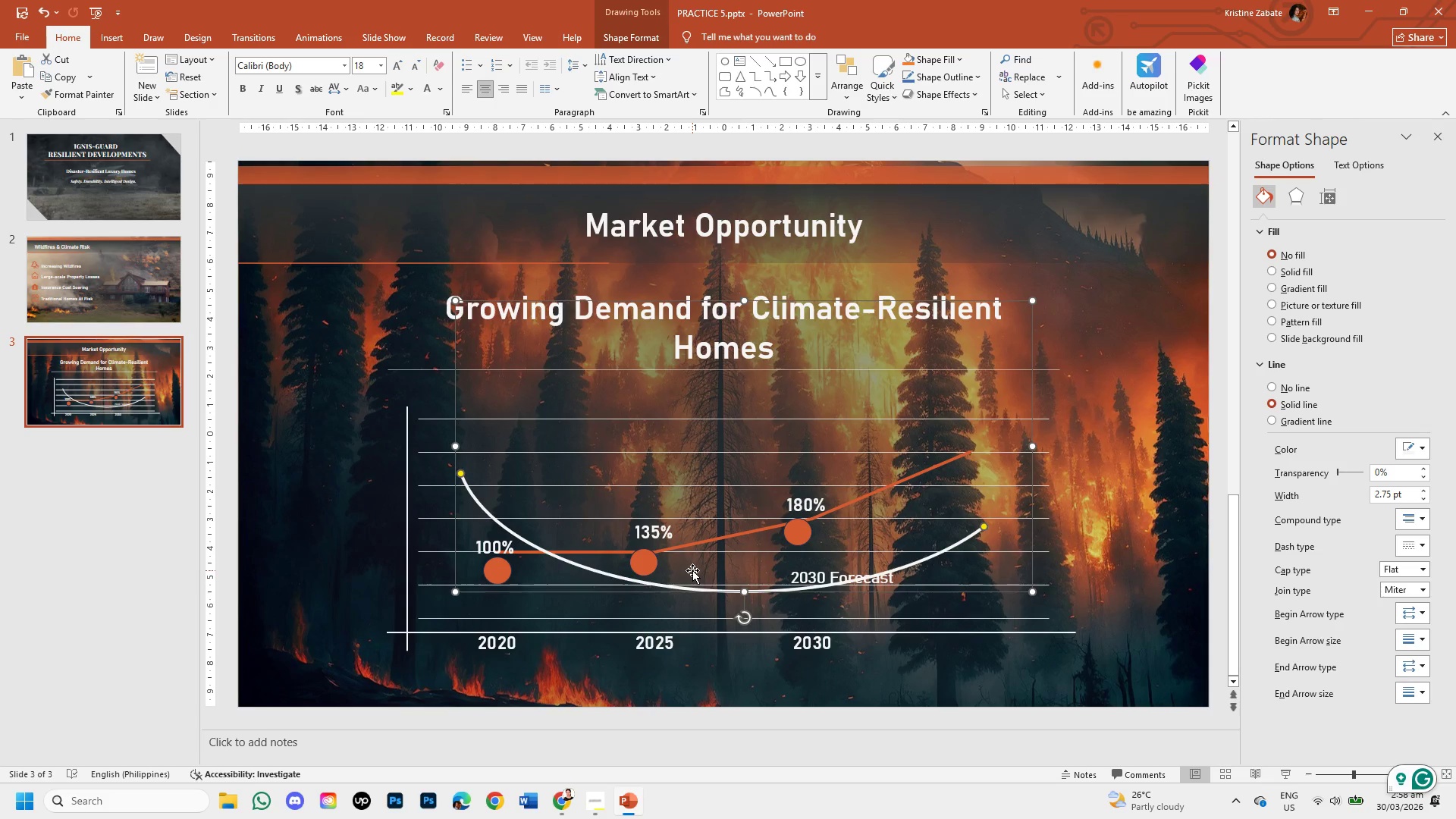 
hold_key(key=ArrowUp, duration=0.91)
 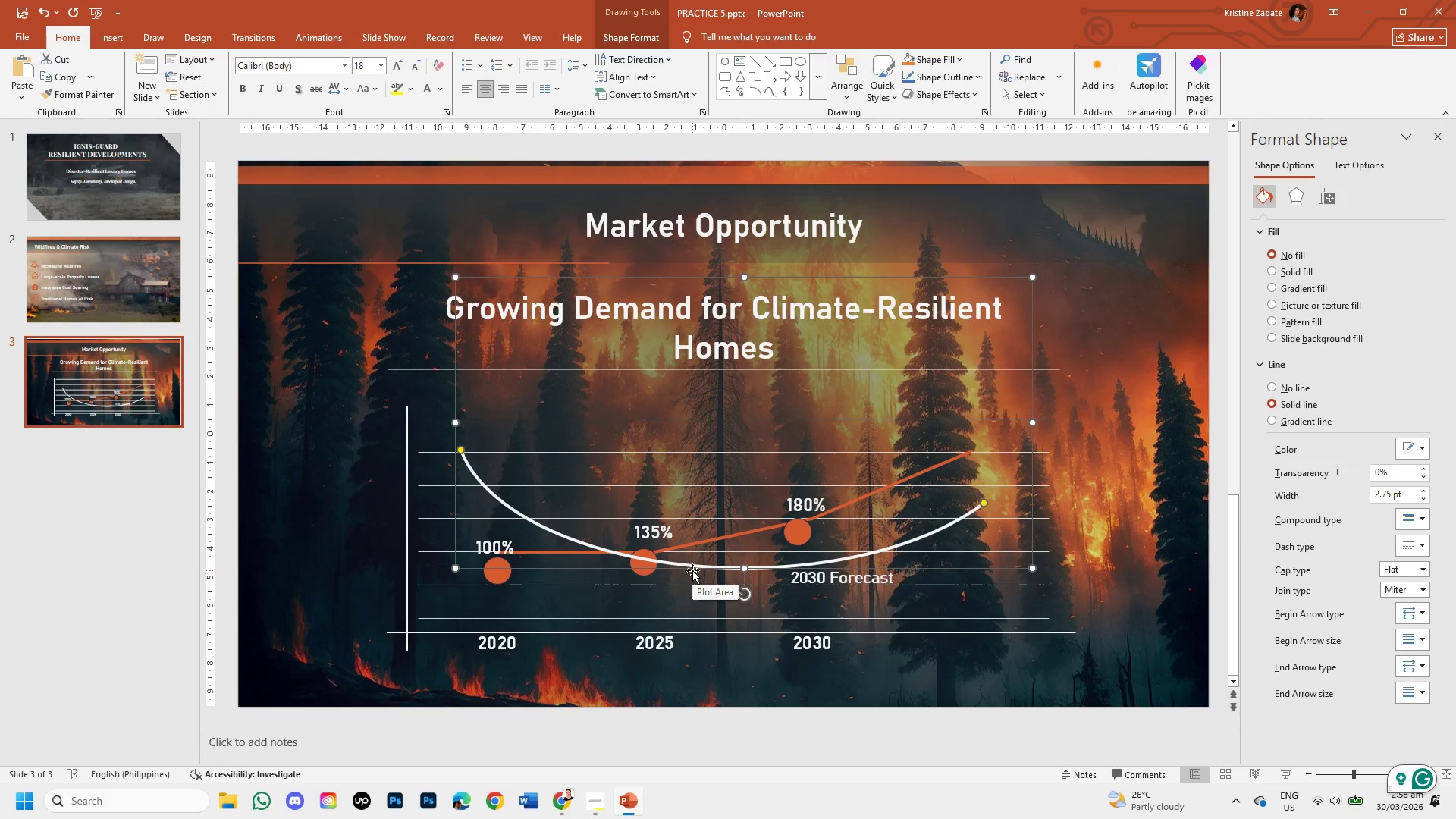 
hold_key(key=ArrowUp, duration=0.98)
 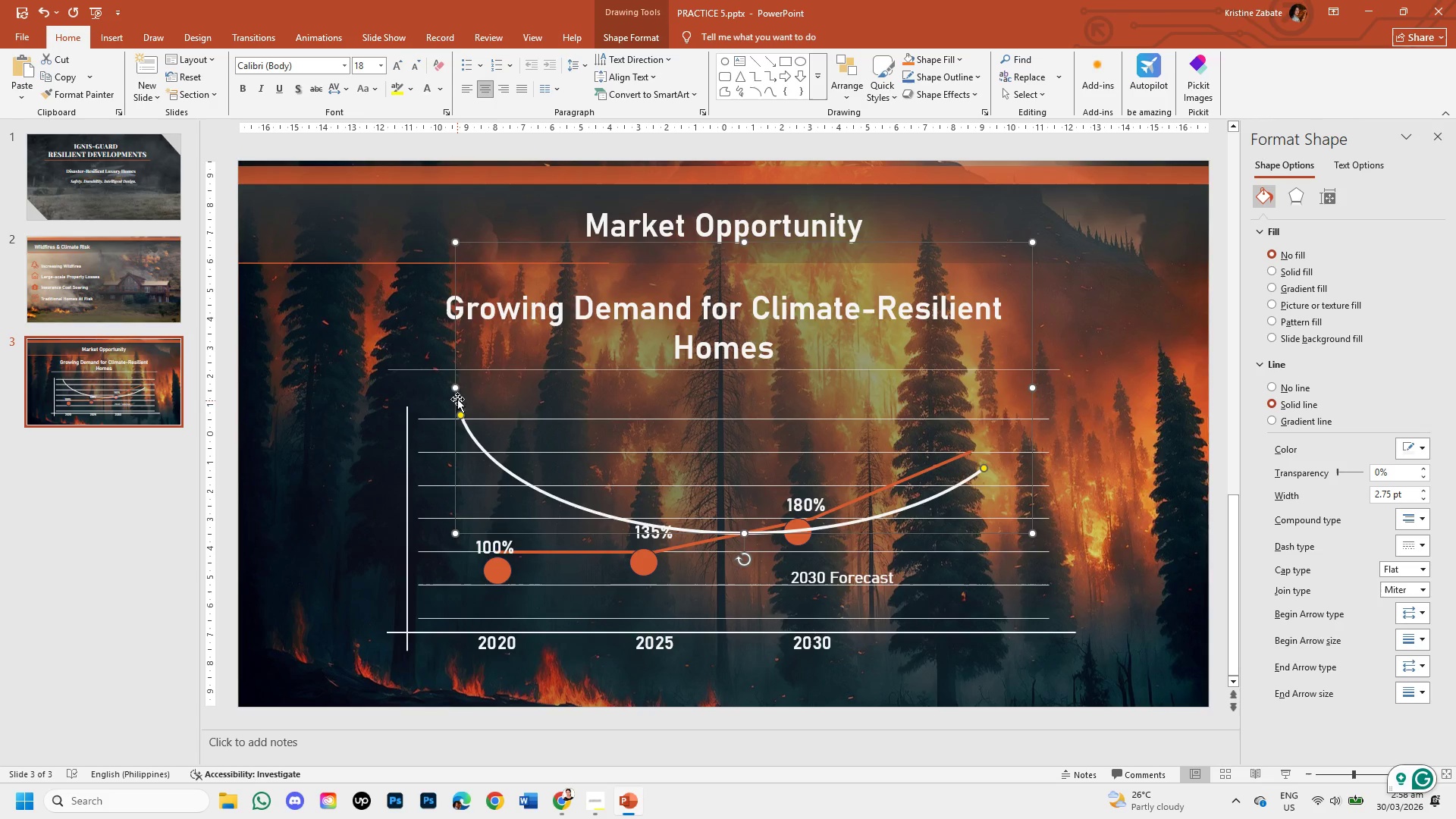 
left_click_drag(start_coordinate=[456, 387], to_coordinate=[441, 571])
 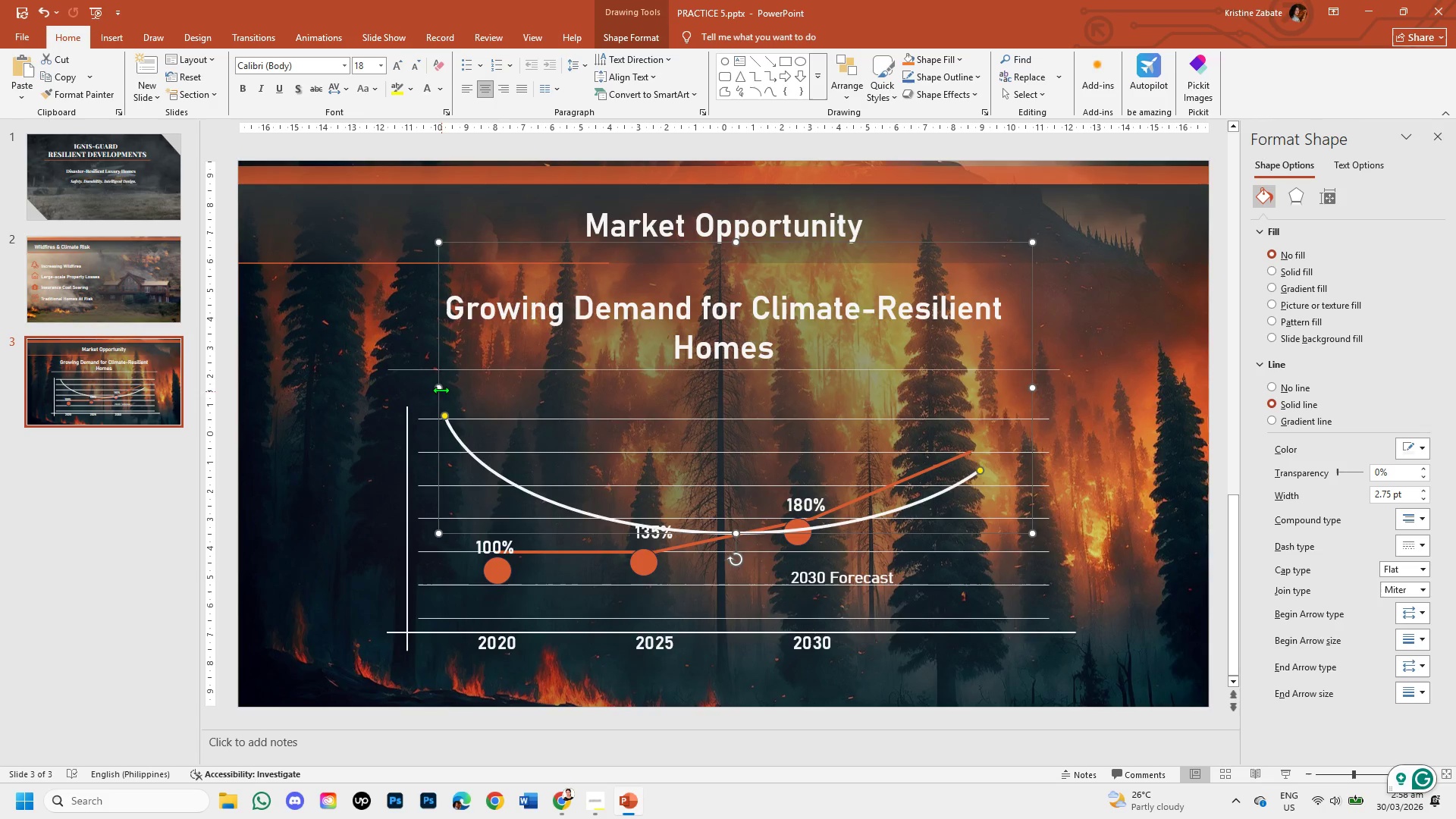 
left_click_drag(start_coordinate=[438, 388], to_coordinate=[413, 563])
 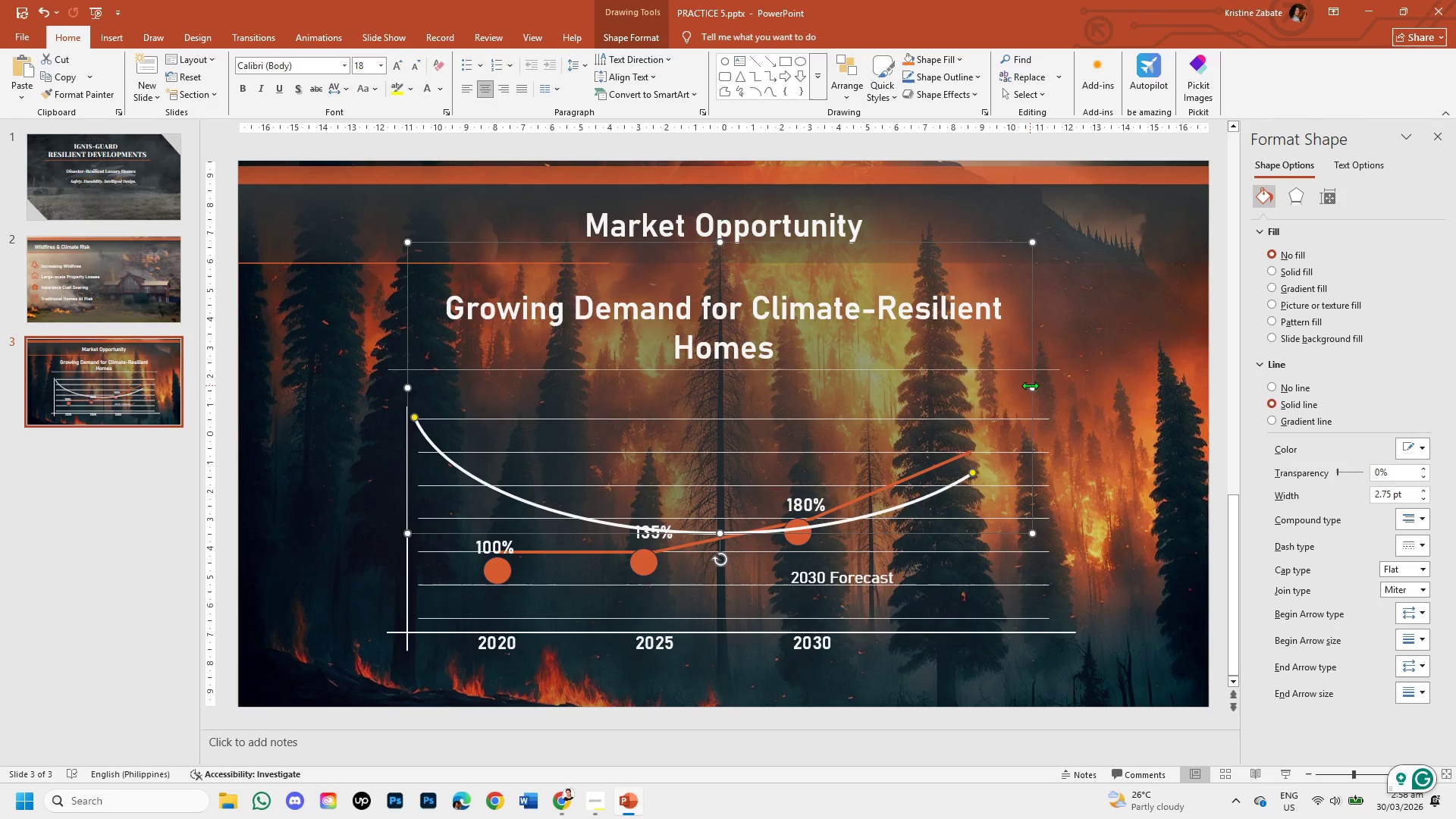 
left_click_drag(start_coordinate=[1035, 388], to_coordinate=[1044, 415])
 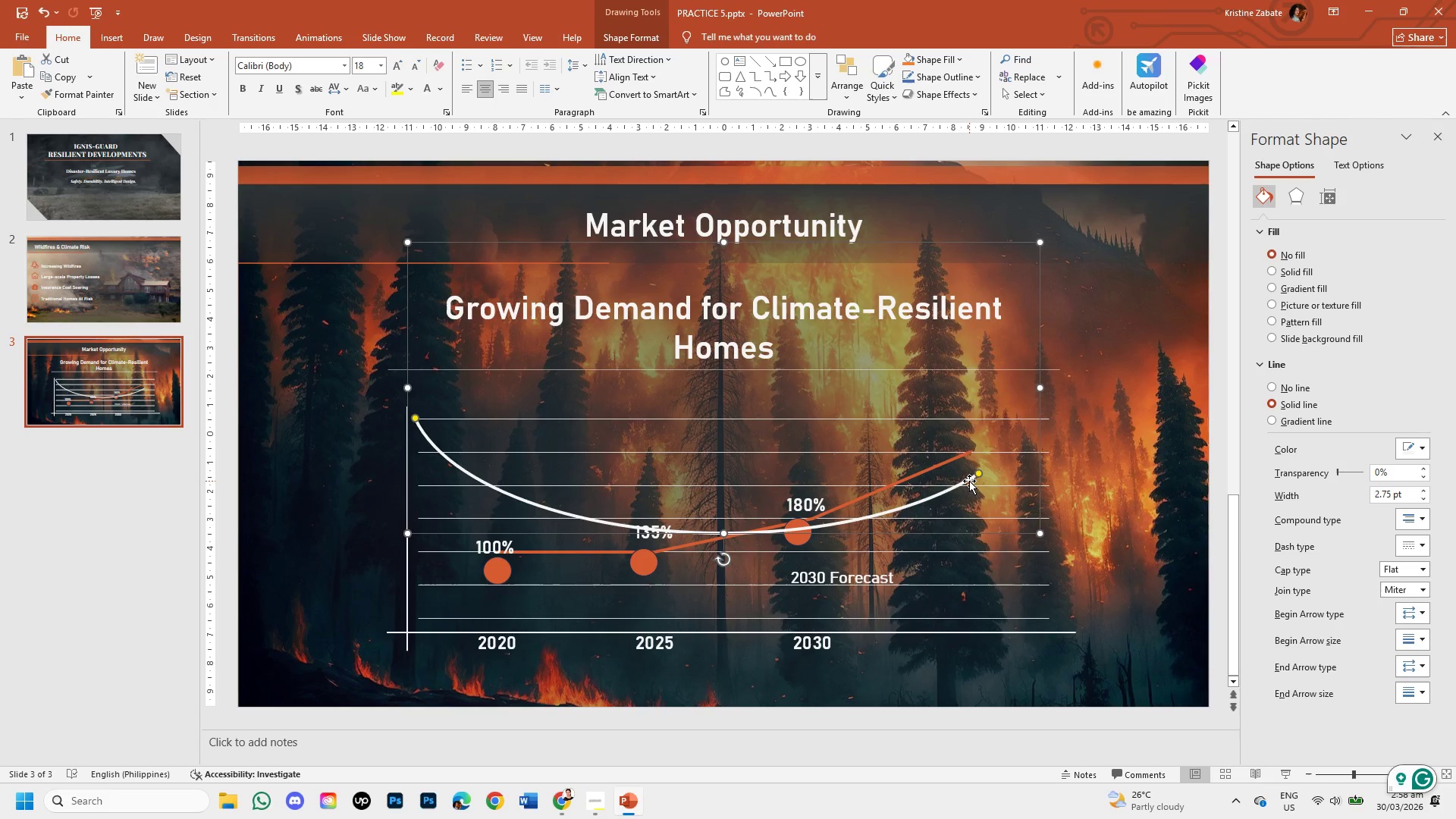 
left_click_drag(start_coordinate=[969, 481], to_coordinate=[965, 449])
 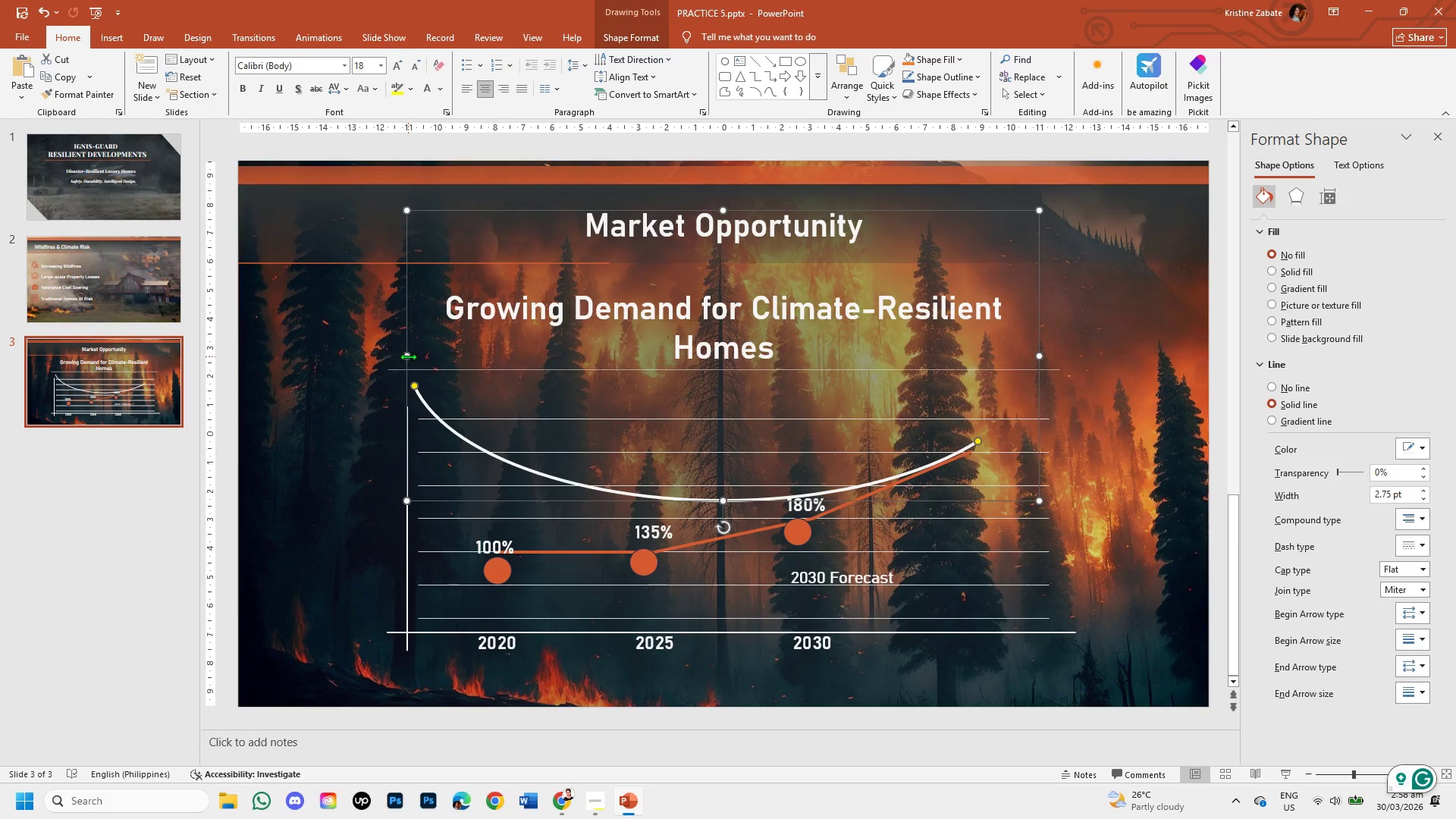 
left_click_drag(start_coordinate=[404, 354], to_coordinate=[397, 472])
 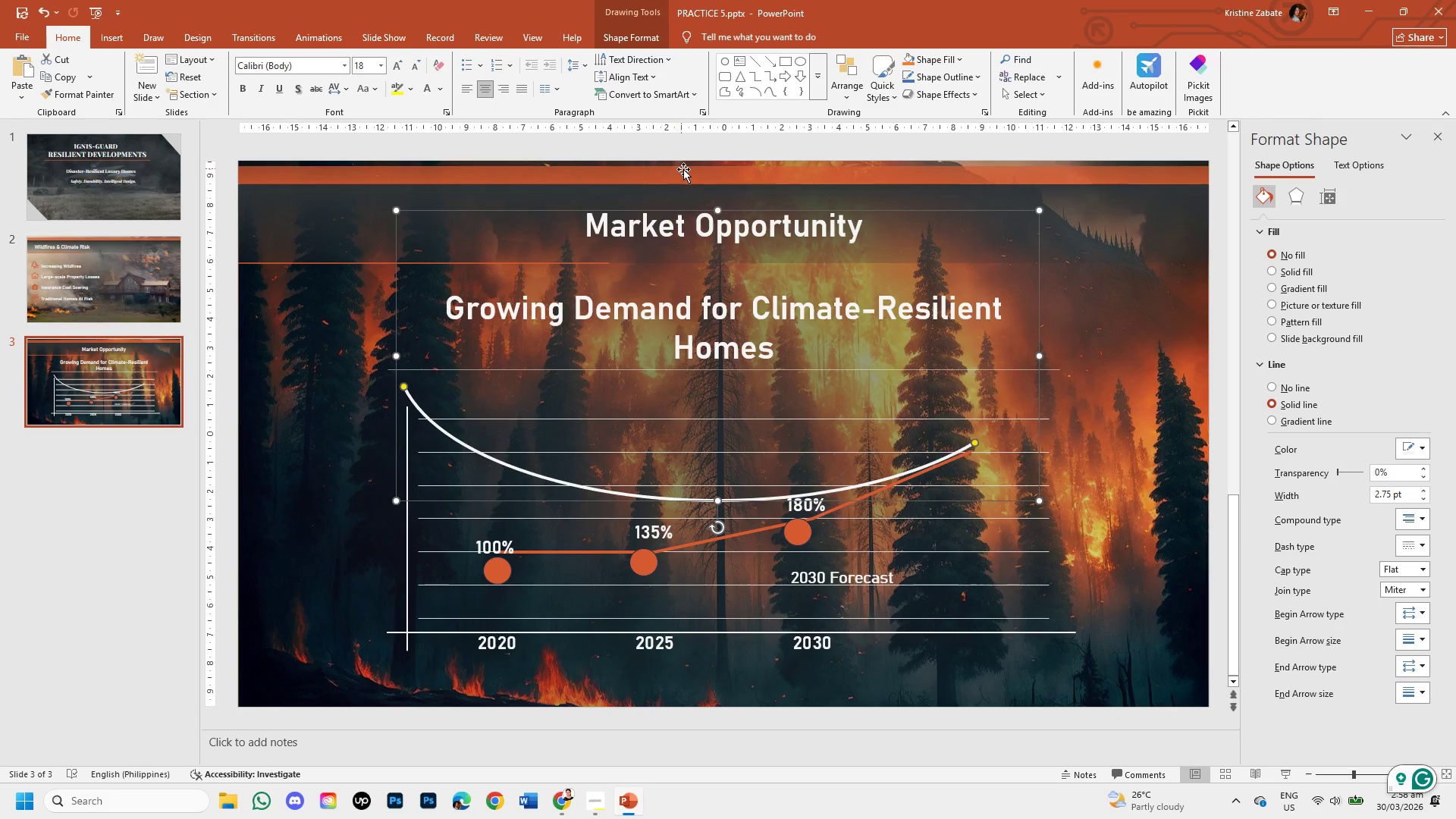 
left_click_drag(start_coordinate=[717, 214], to_coordinate=[714, 258])
 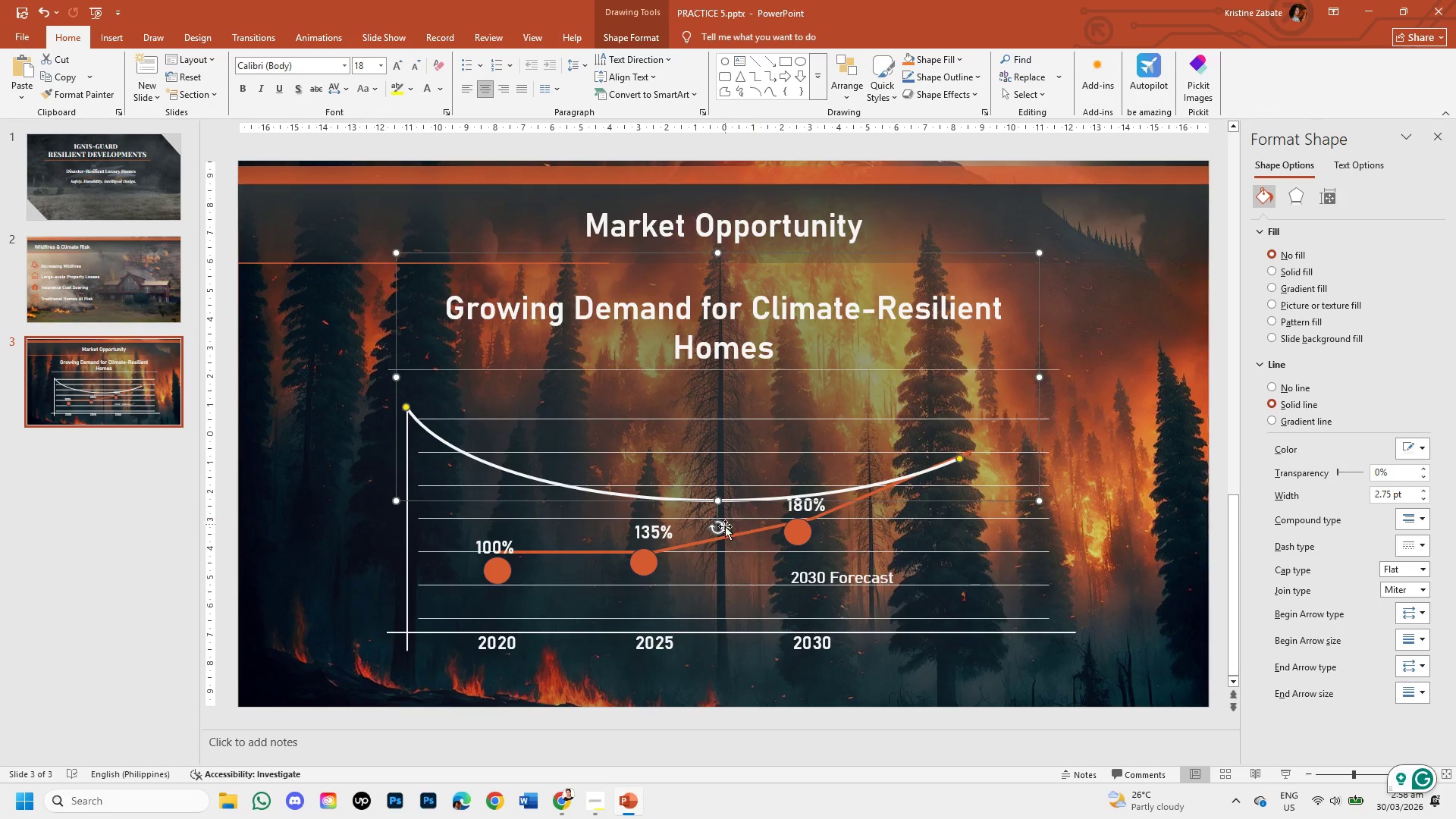 
left_click_drag(start_coordinate=[720, 529], to_coordinate=[725, 539])
 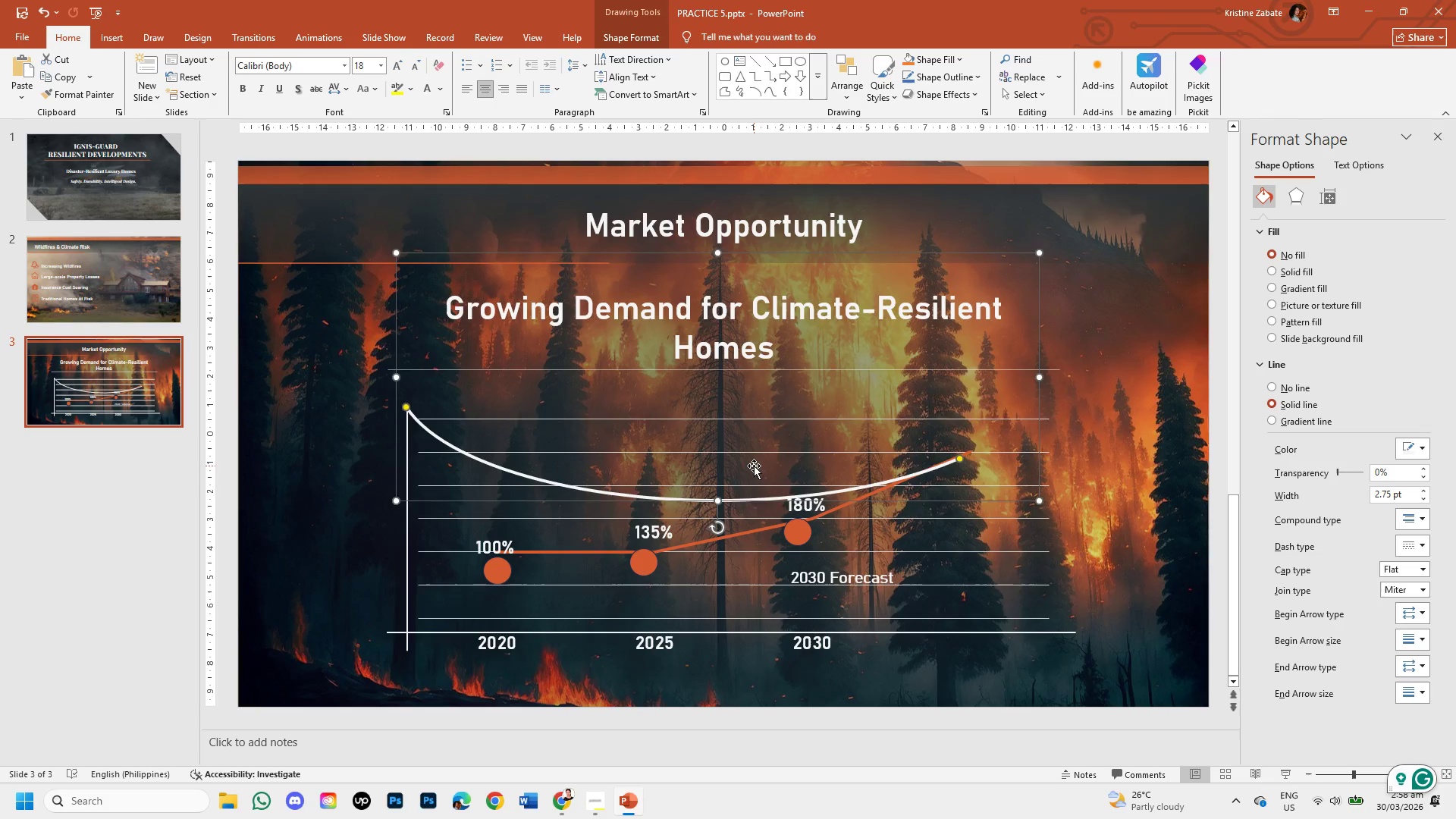 
left_click_drag(start_coordinate=[754, 466], to_coordinate=[760, 466])
 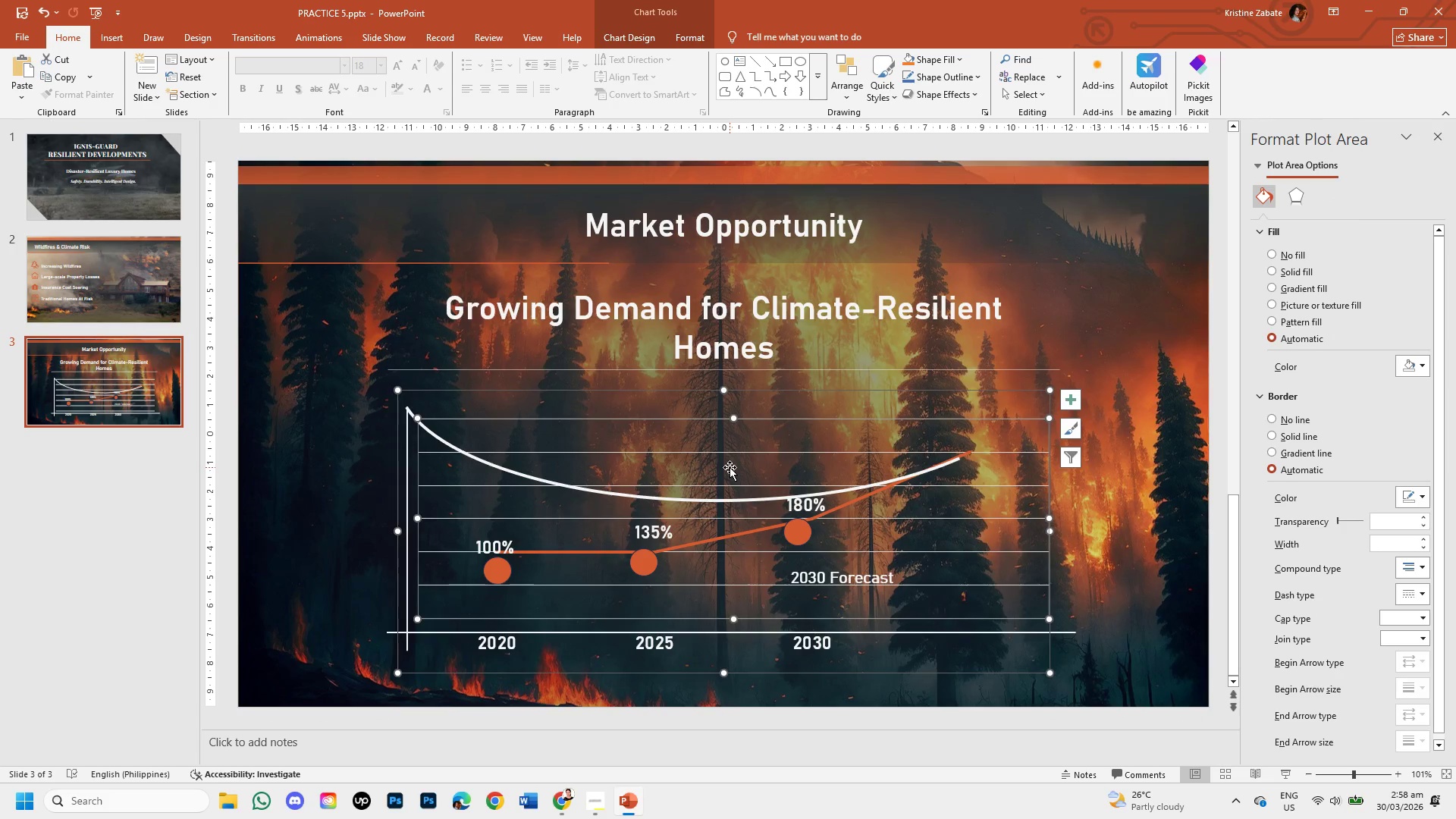 
key(Control+Z)
 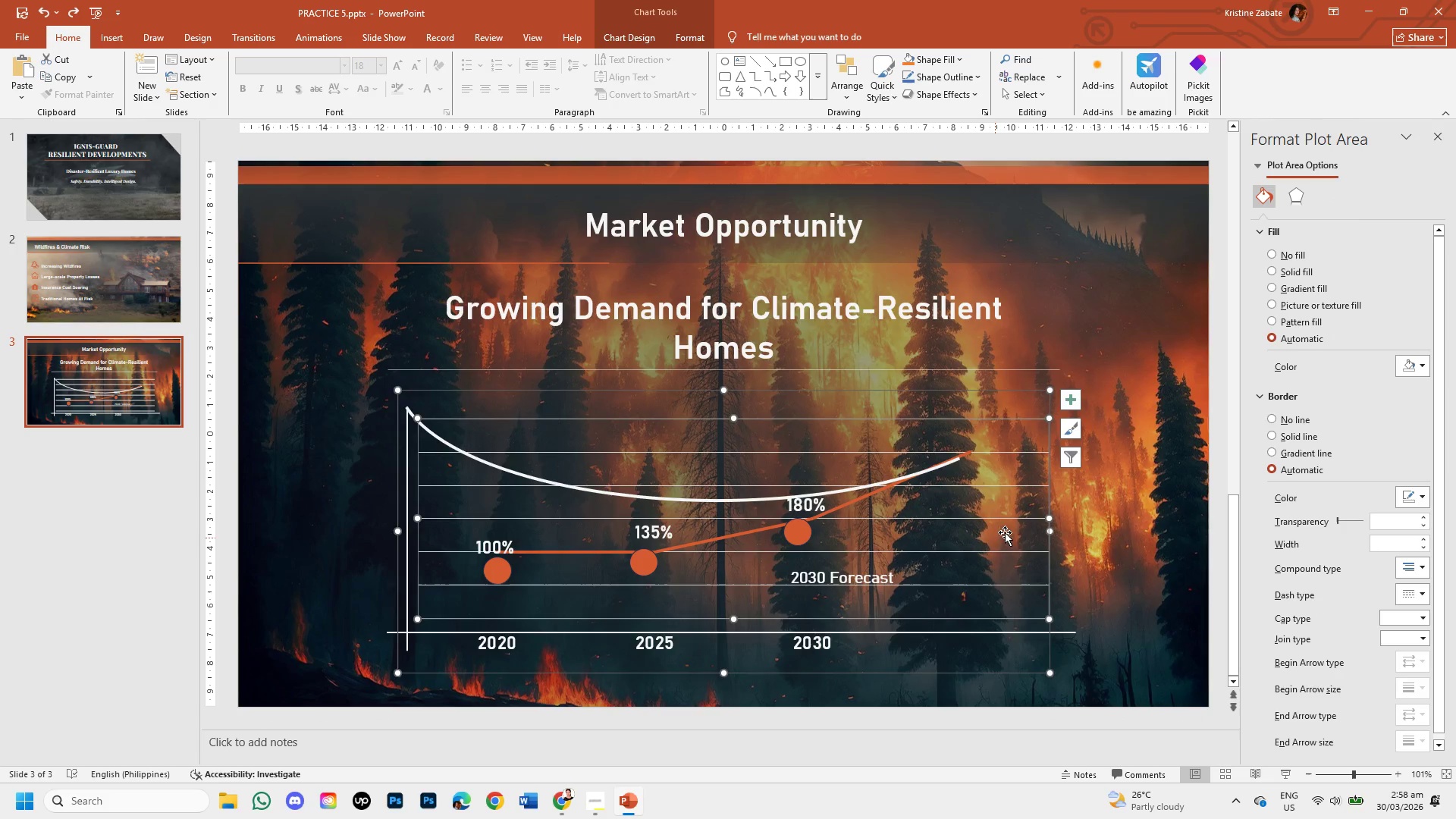 
left_click([1099, 489])
 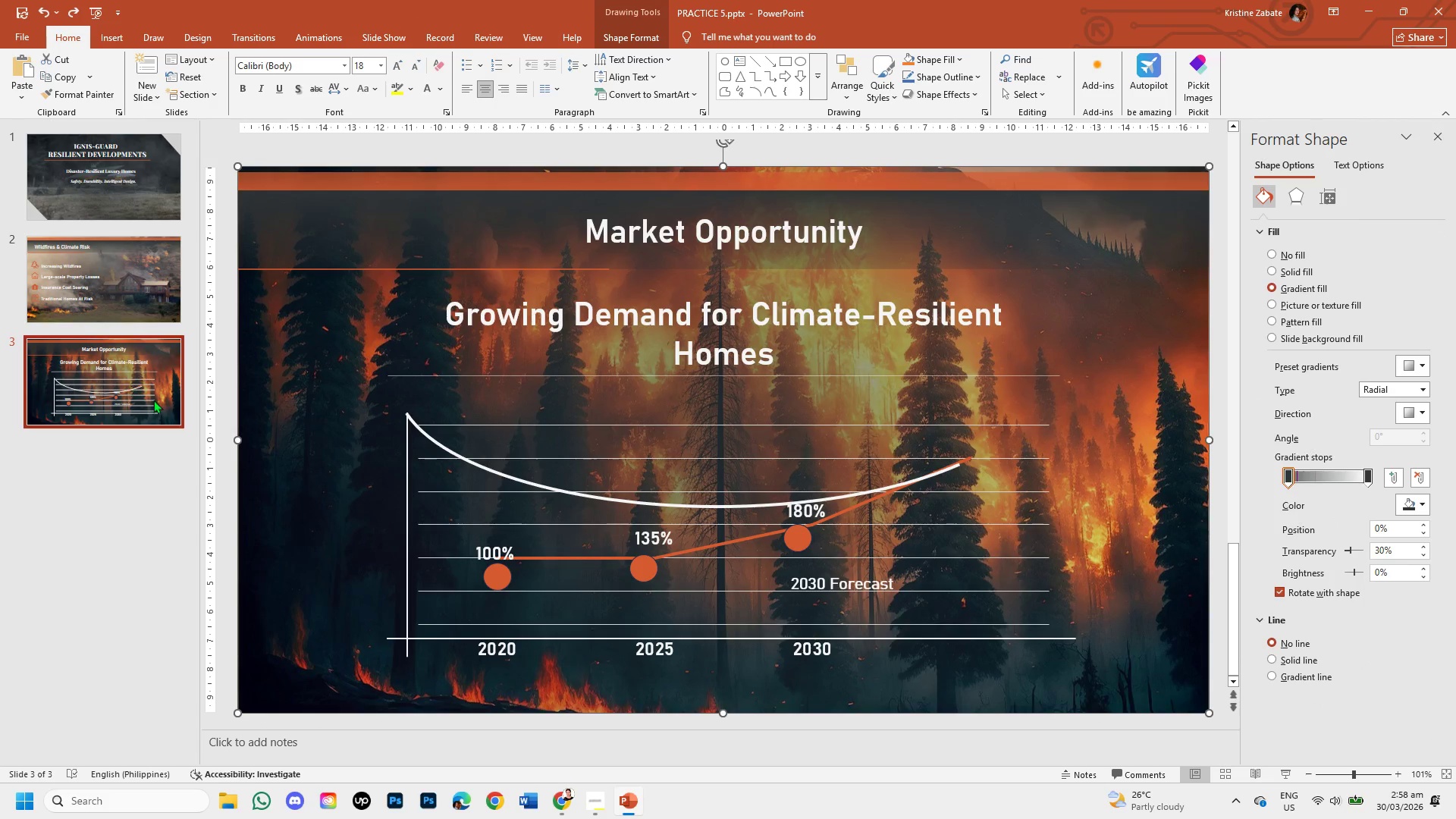 
key(Control+Z)
 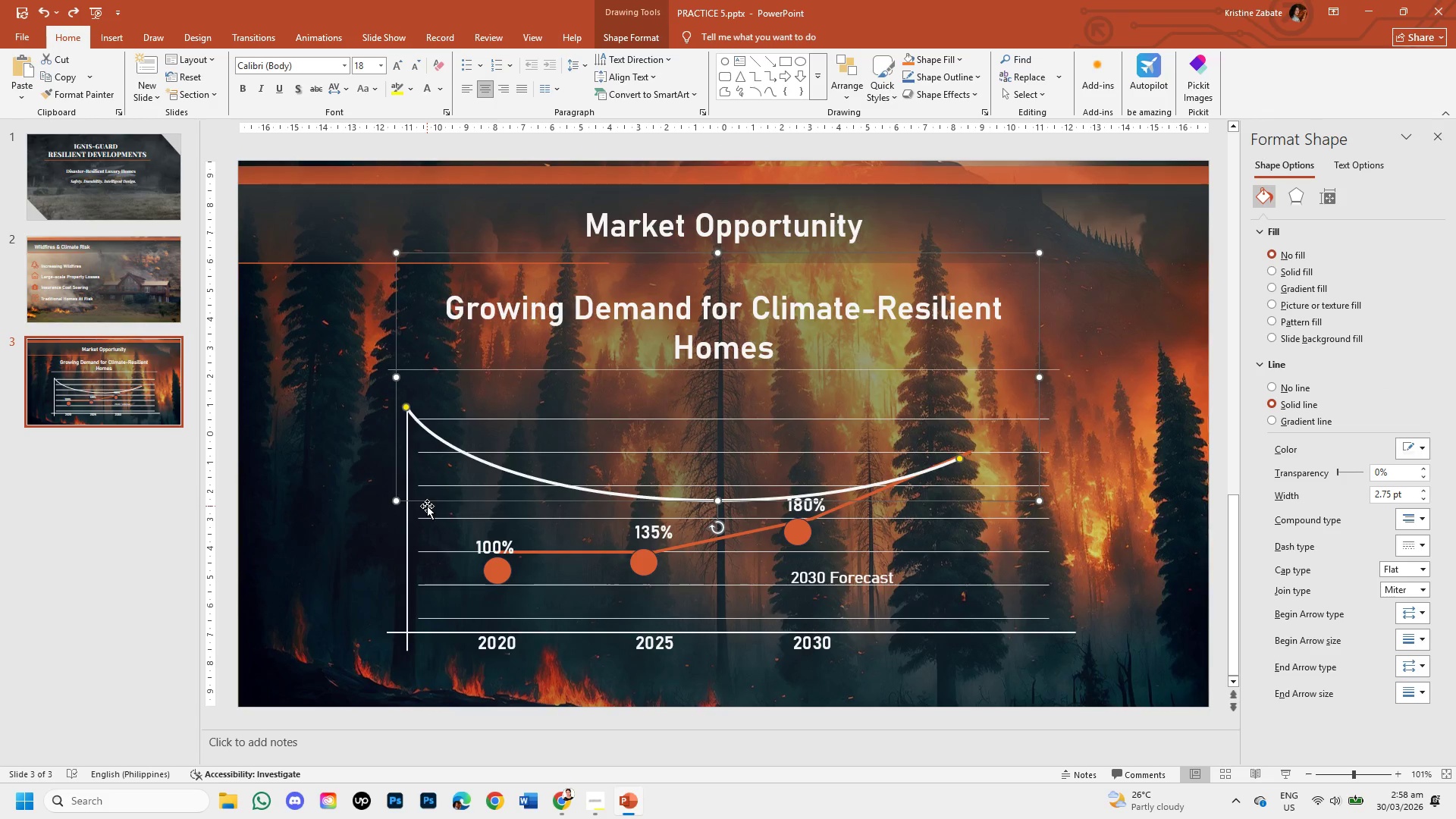 
hold_key(key=ControlLeft, duration=1.52)
 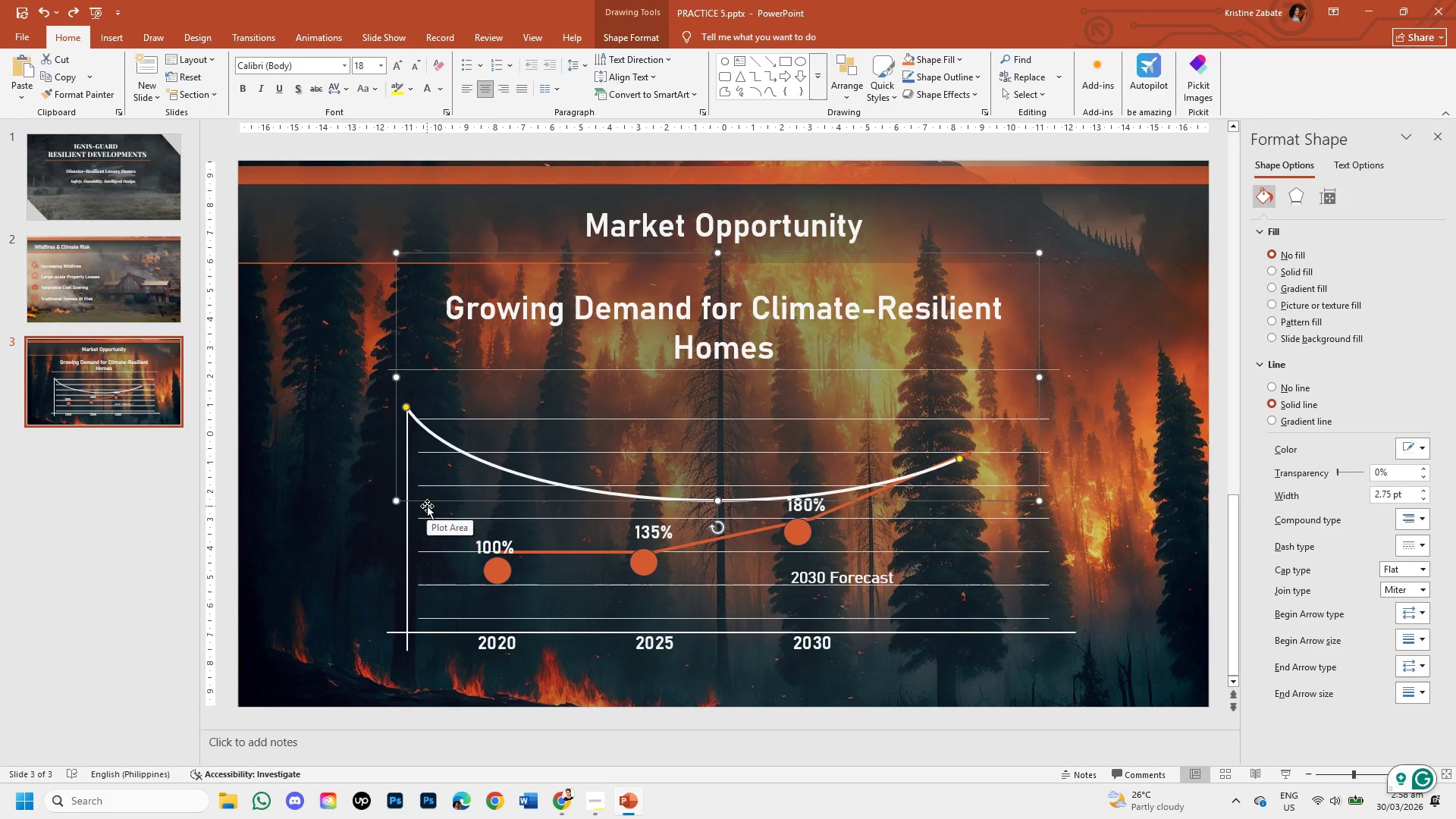 
hold_key(key=ControlLeft, duration=1.51)
 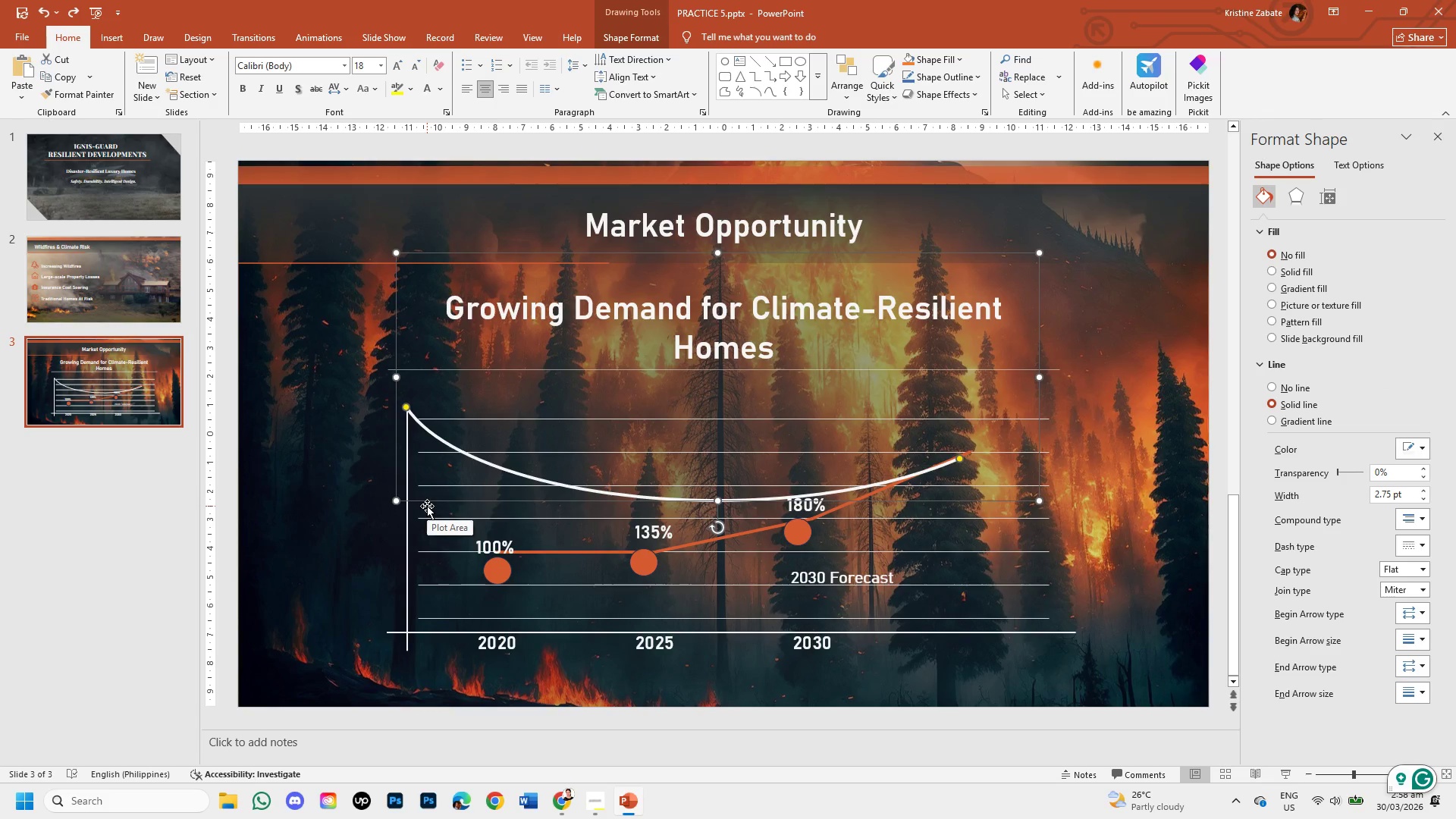 
key(Control+Z)
 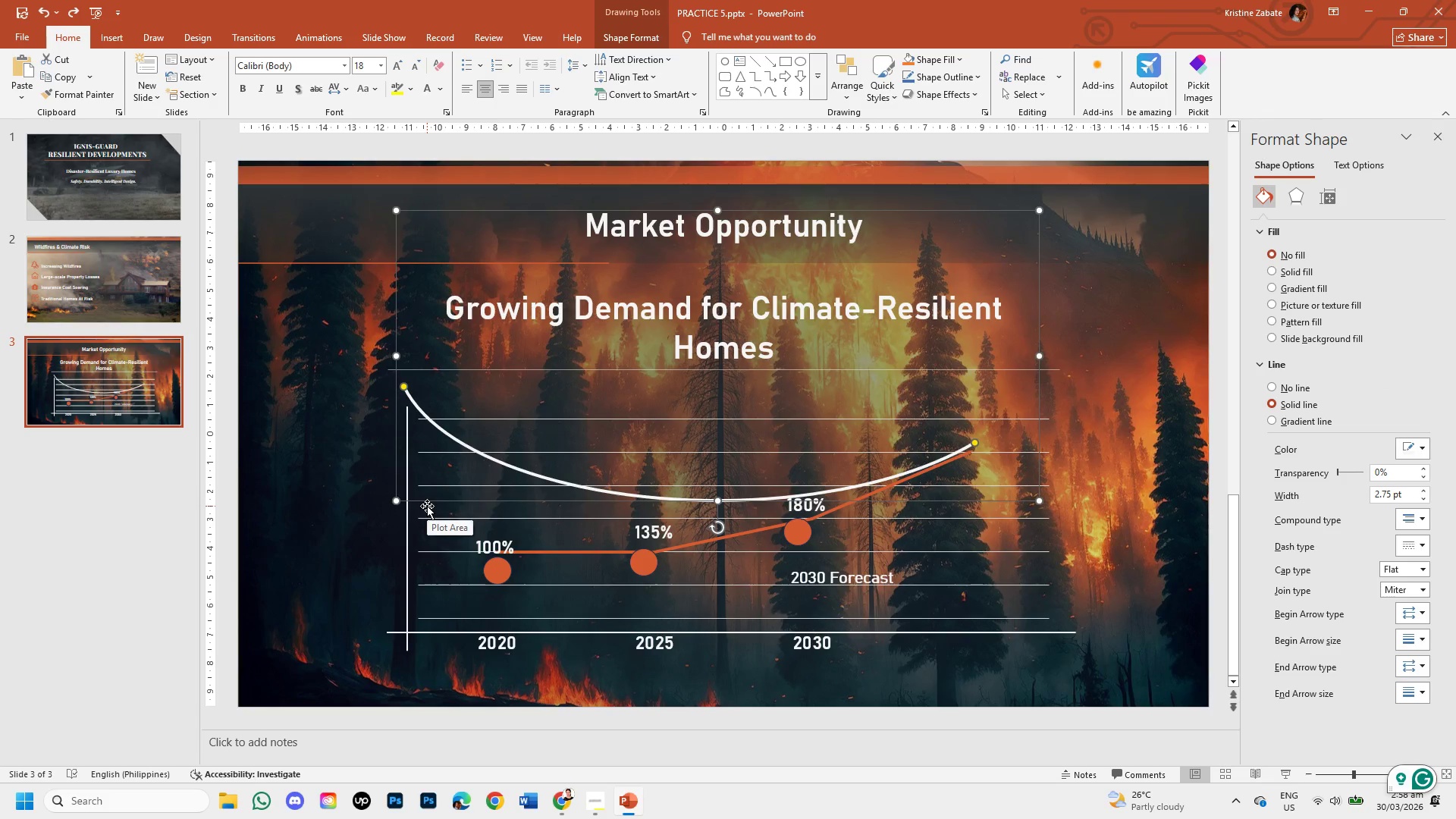 
key(Control+Z)
 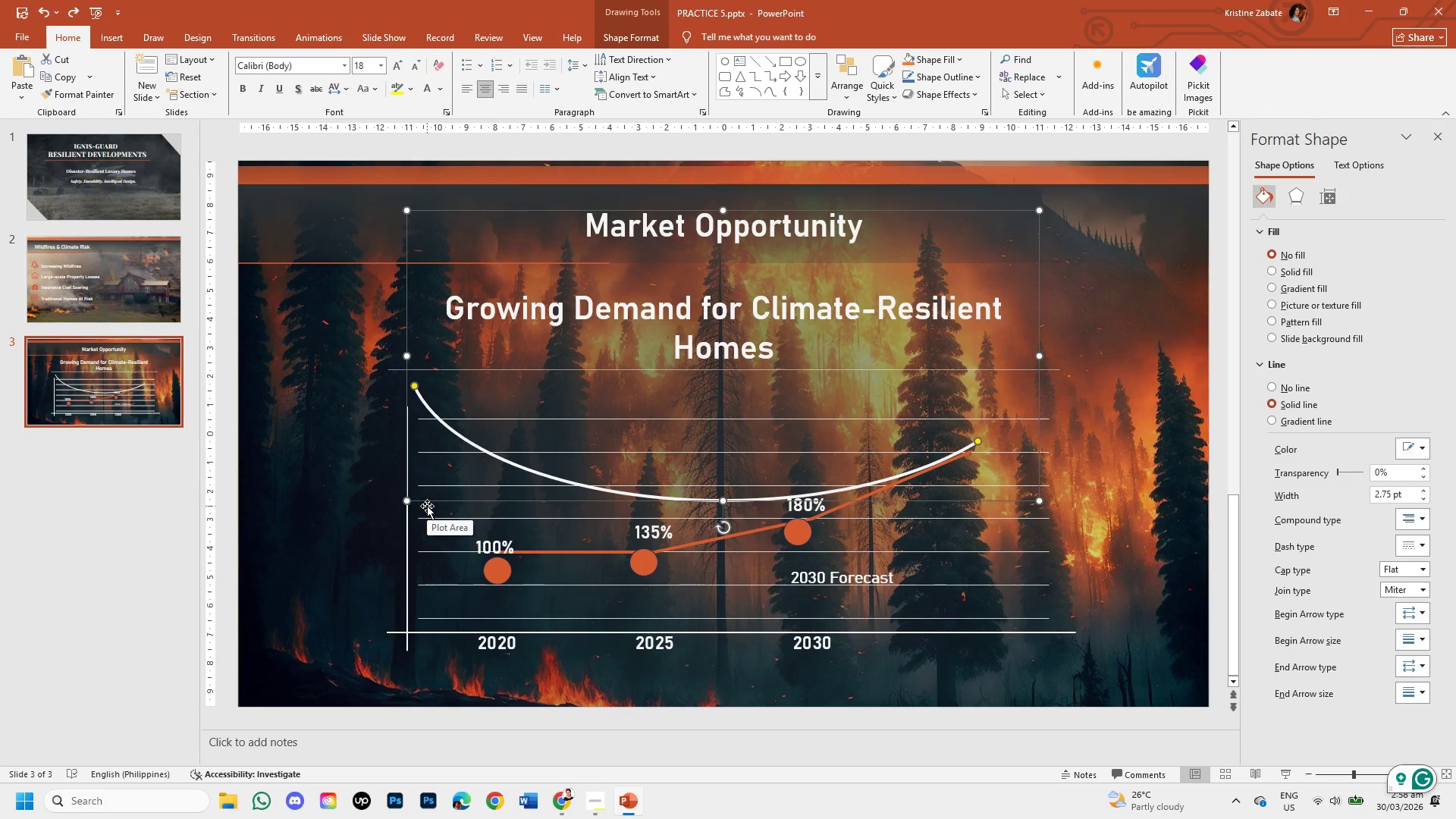 
key(Control+Z)
 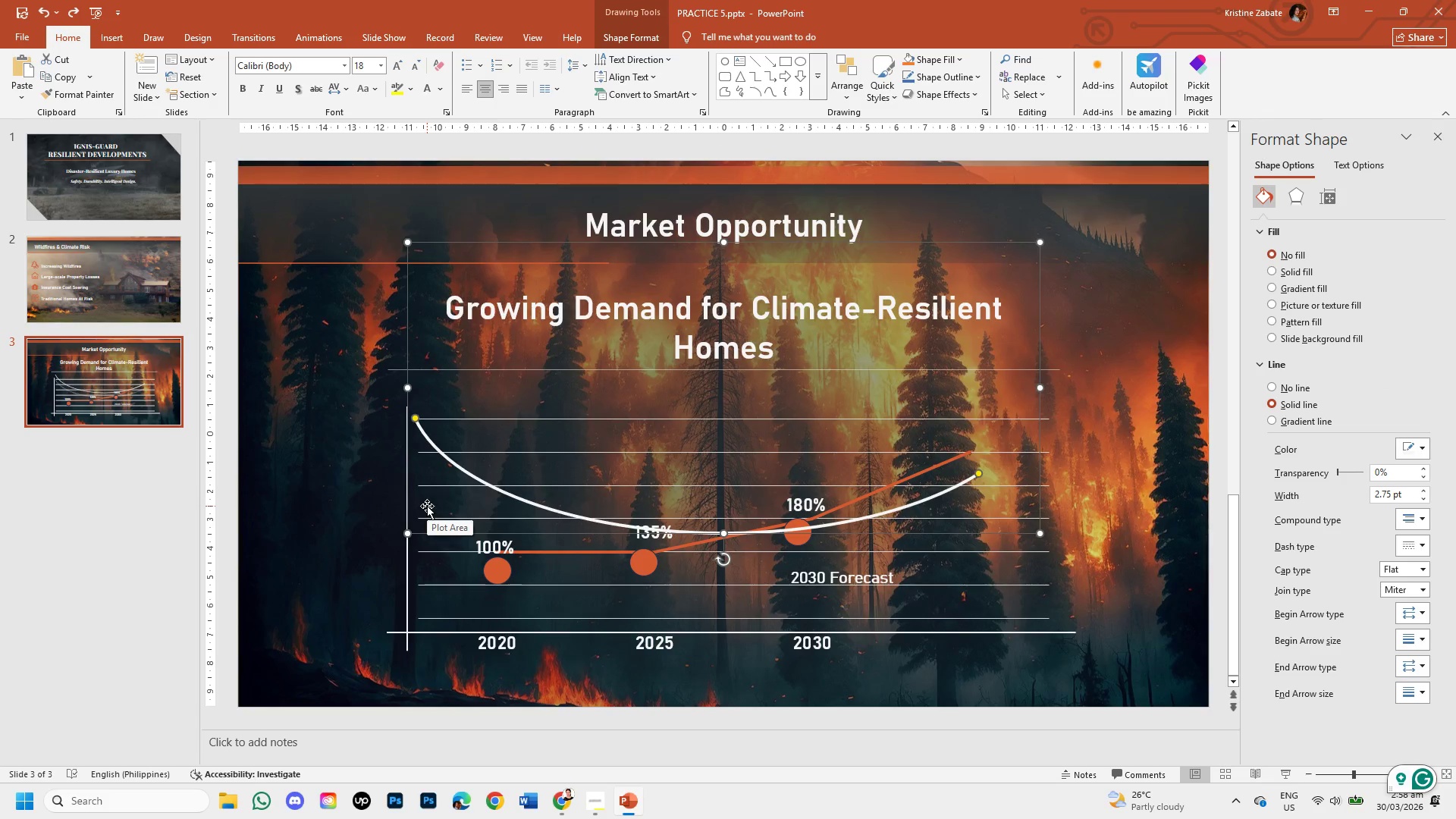 
key(Control+Z)
 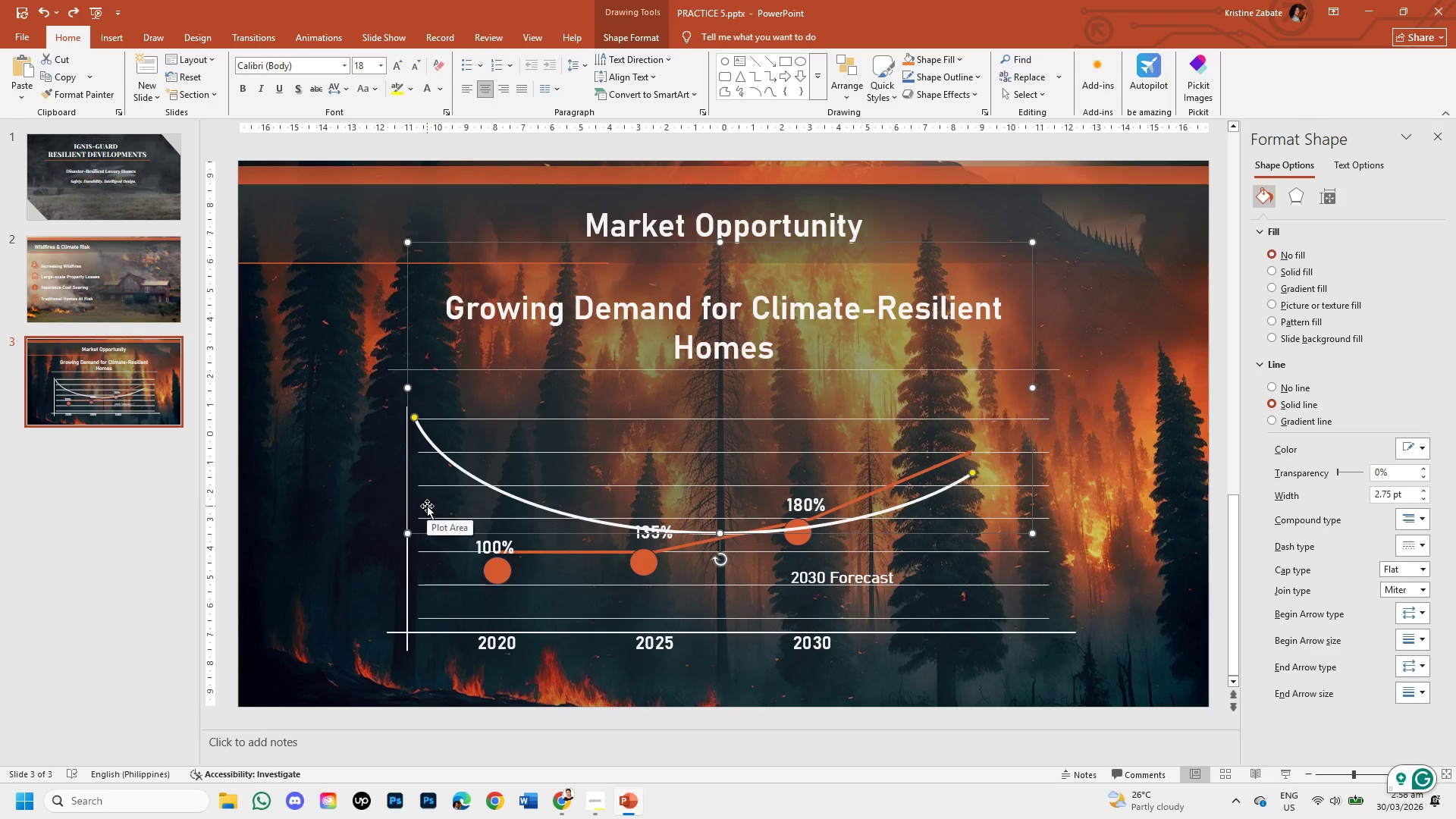 
key(Control+Z)
 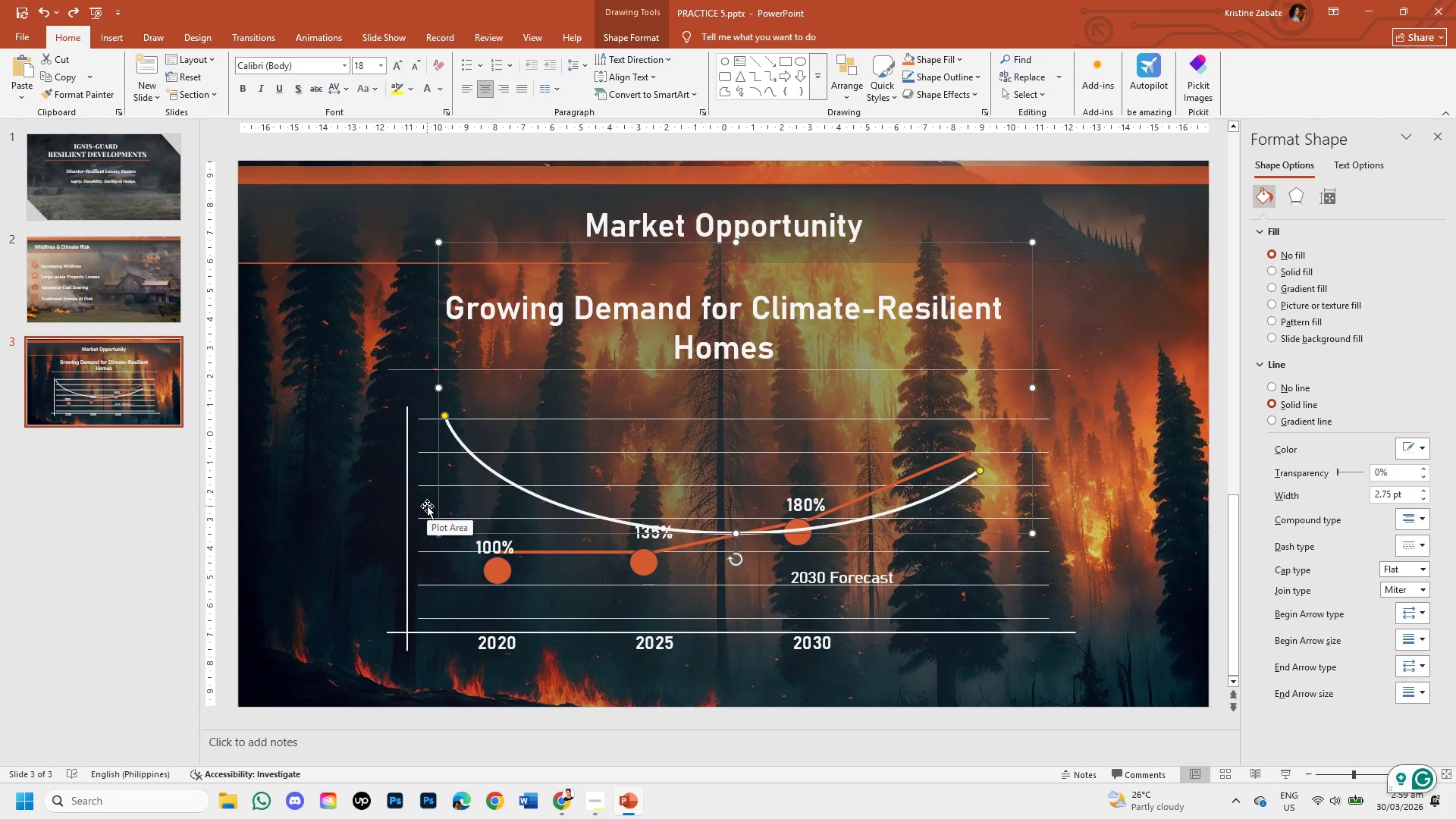 
key(Control+Z)
 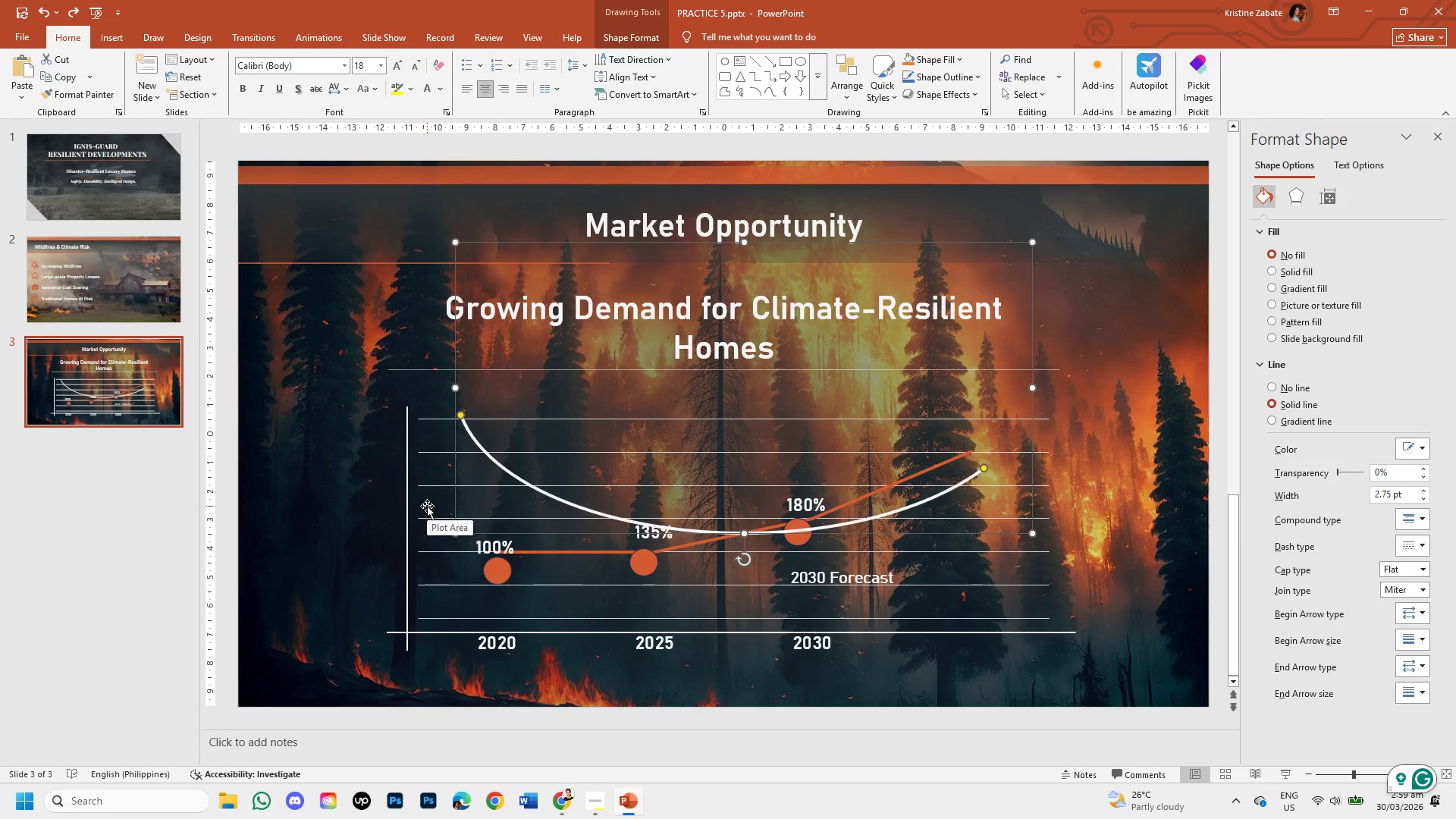 
key(Control+Z)
 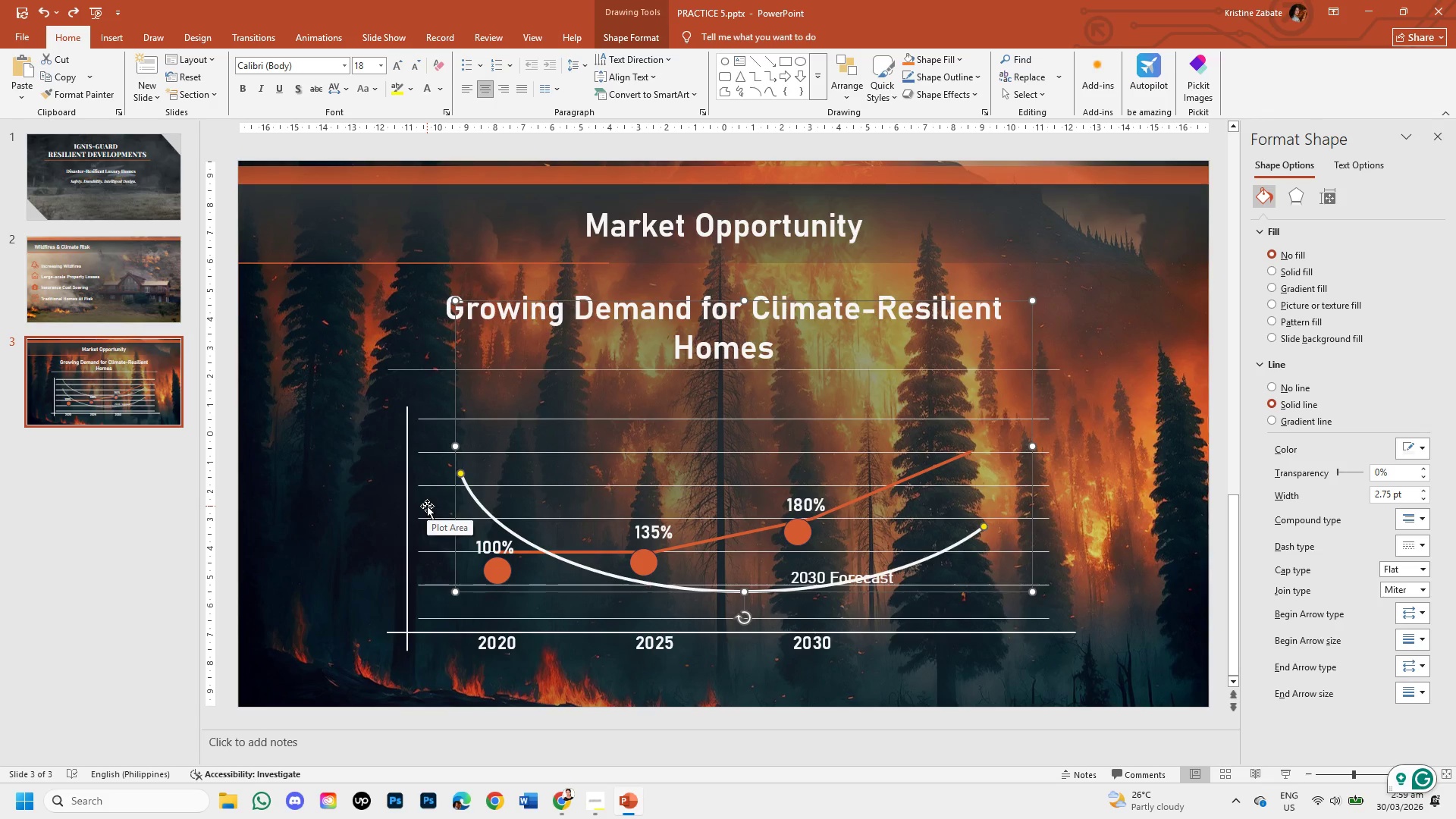 
key(Control+Z)
 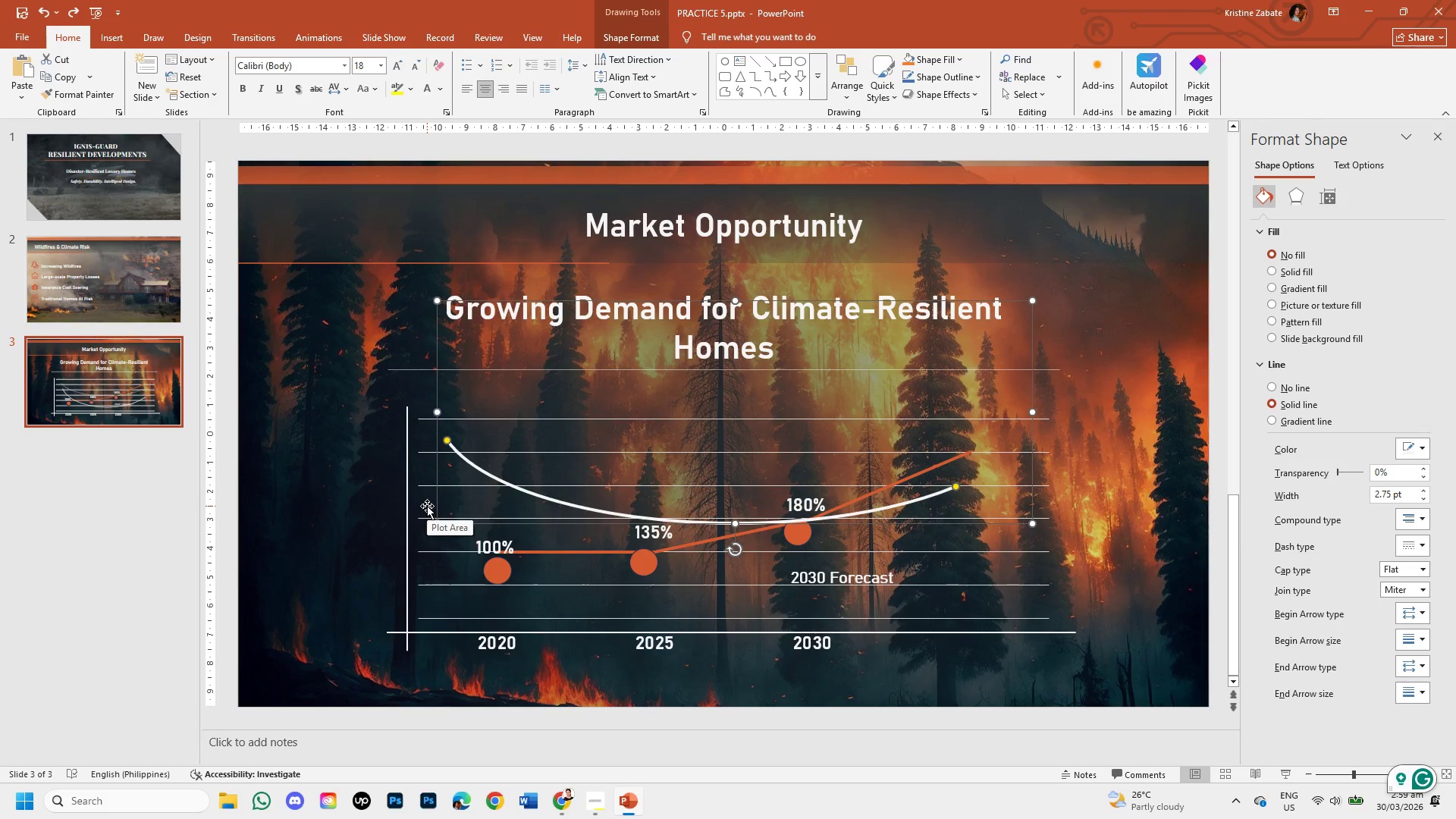 
key(Control+Z)
 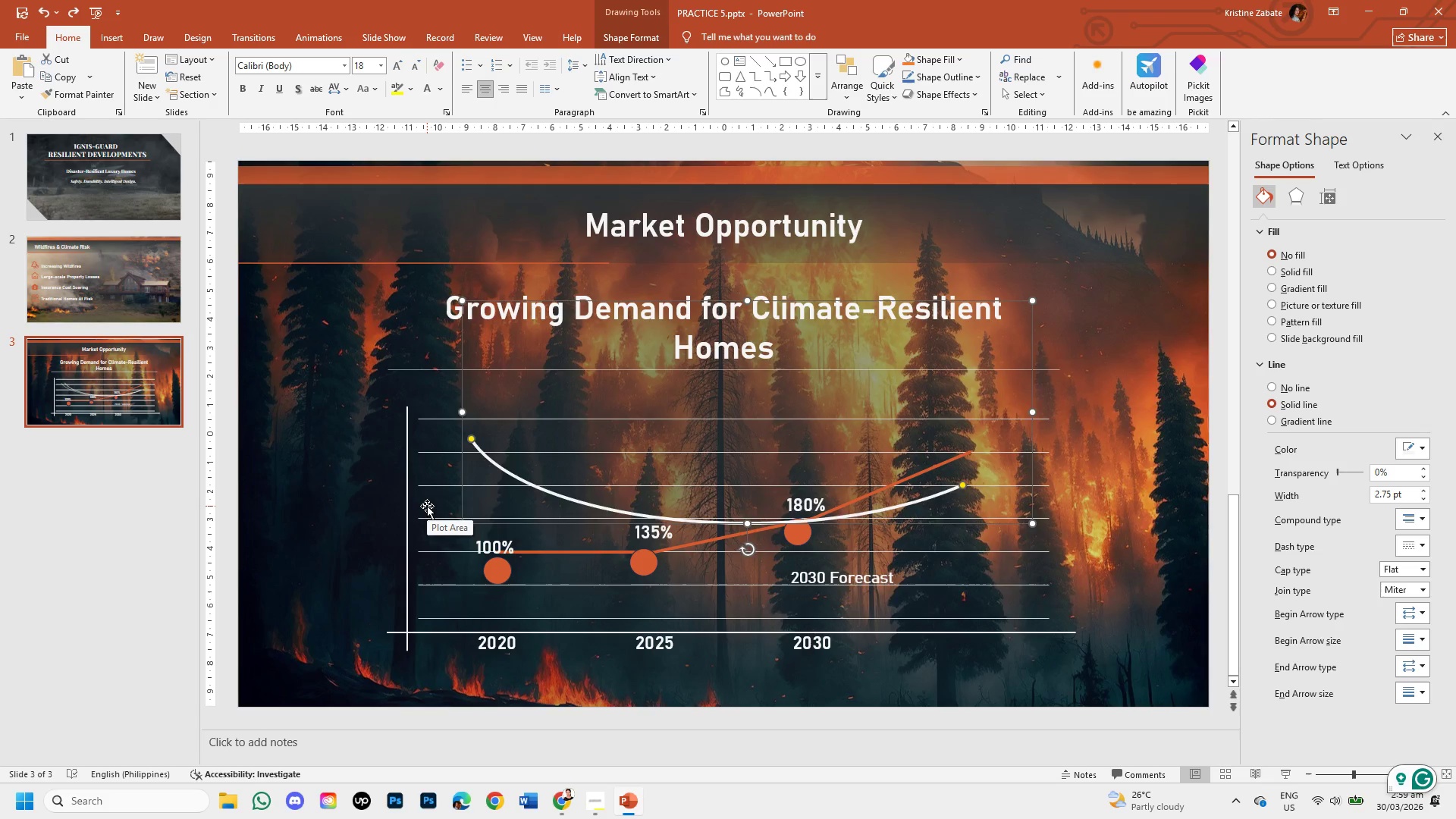 
key(Control+Z)
 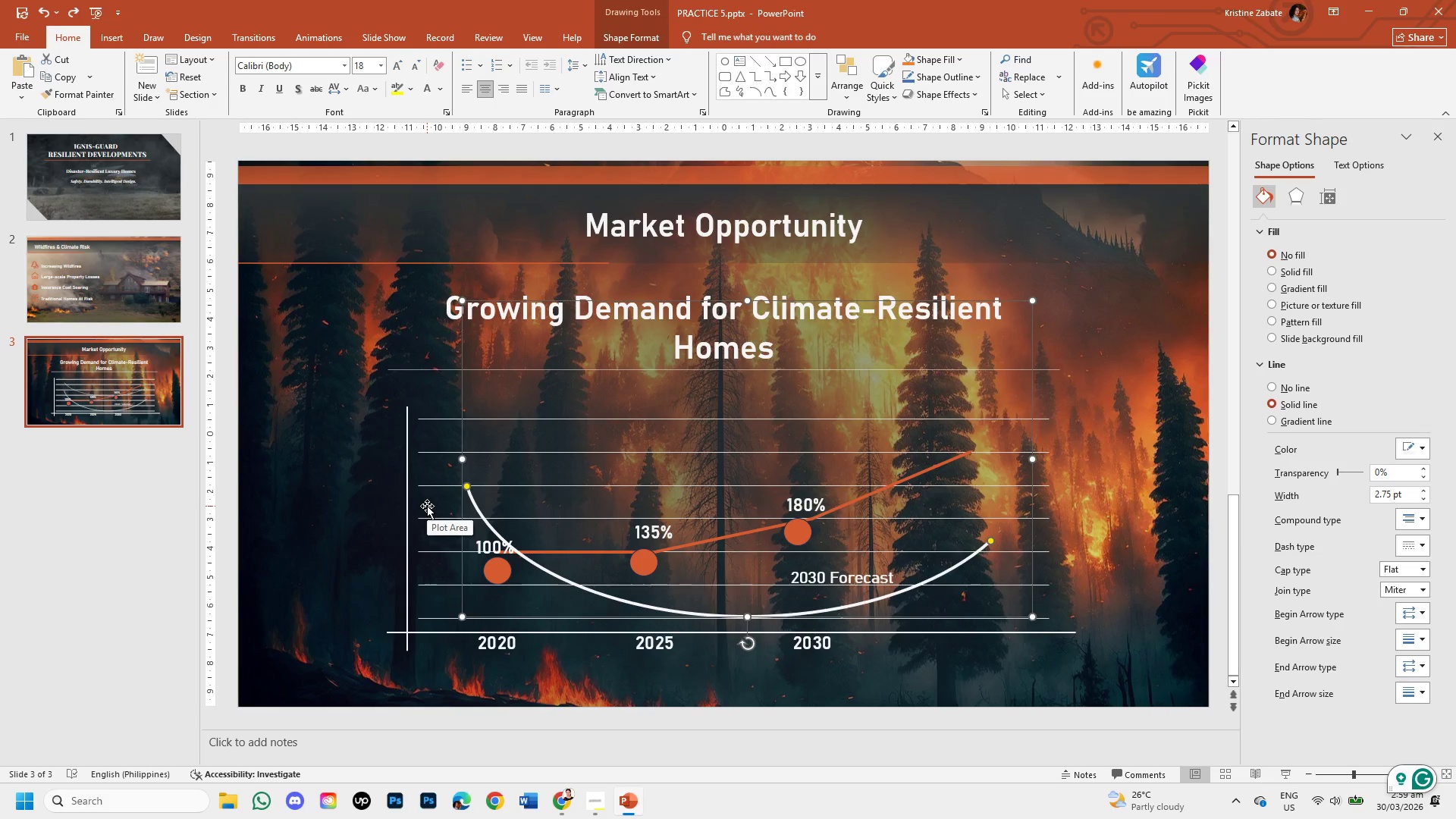 
key(Control+Z)
 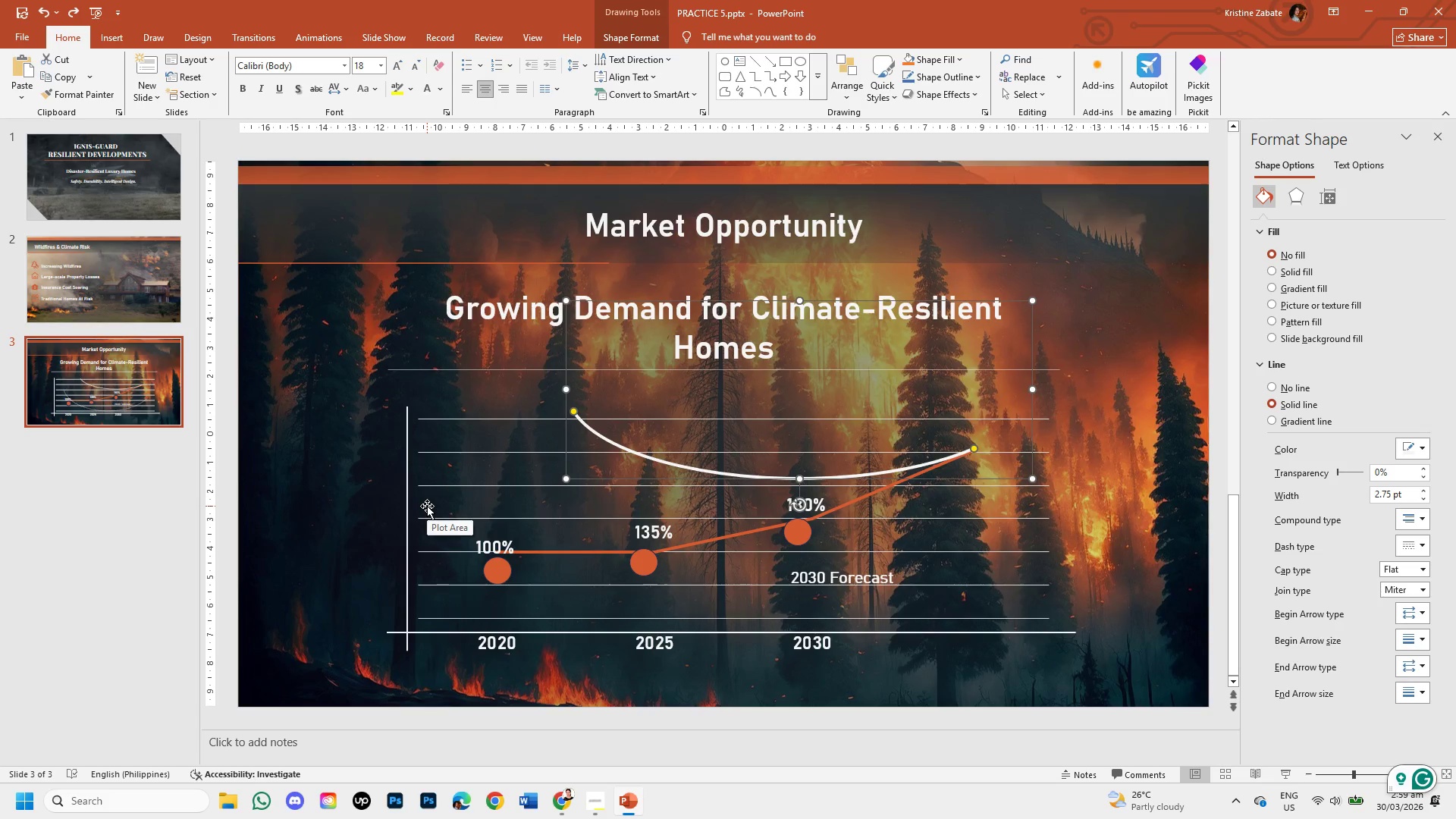 
key(Control+Z)
 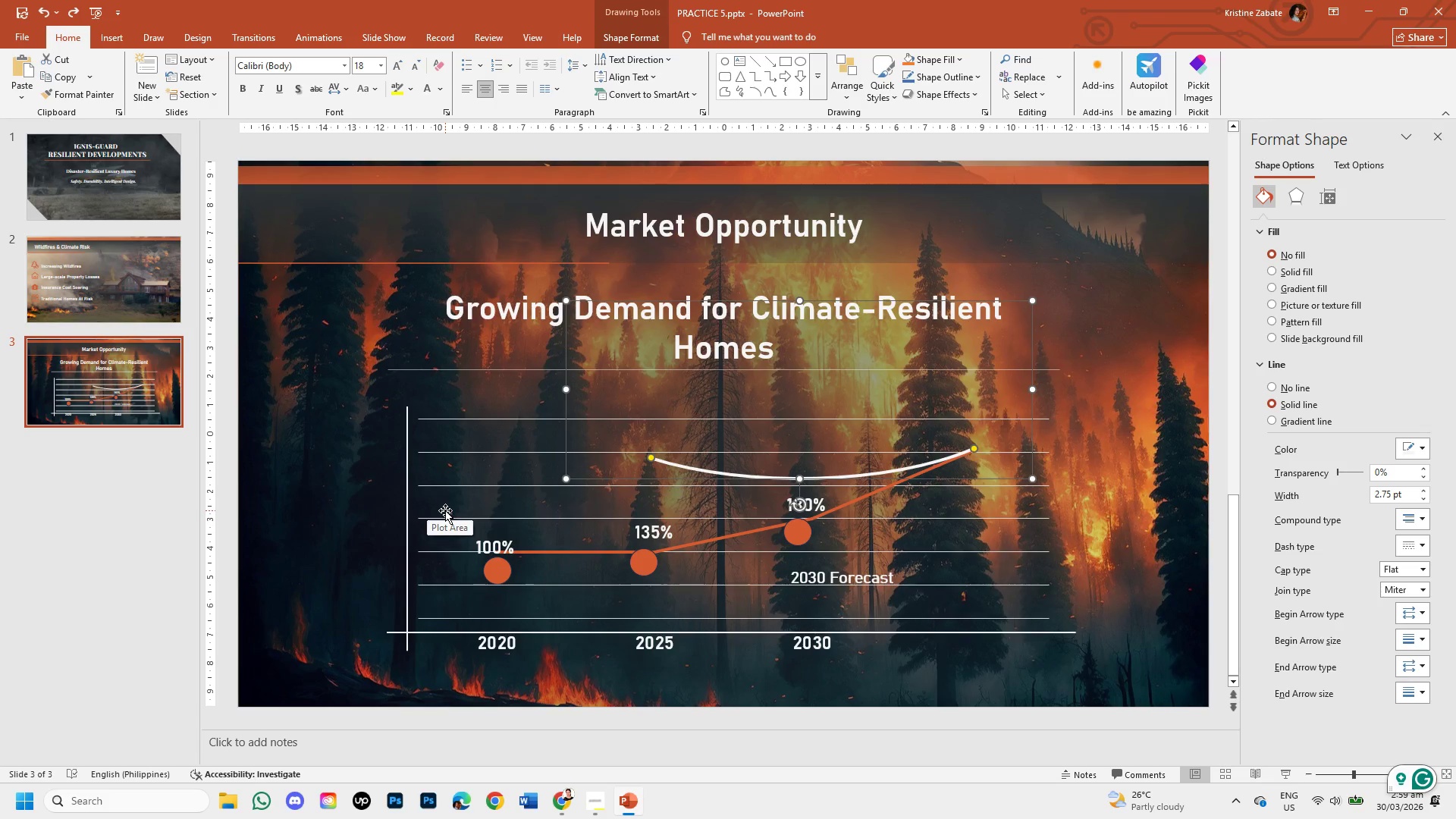 
key(Control+Z)
 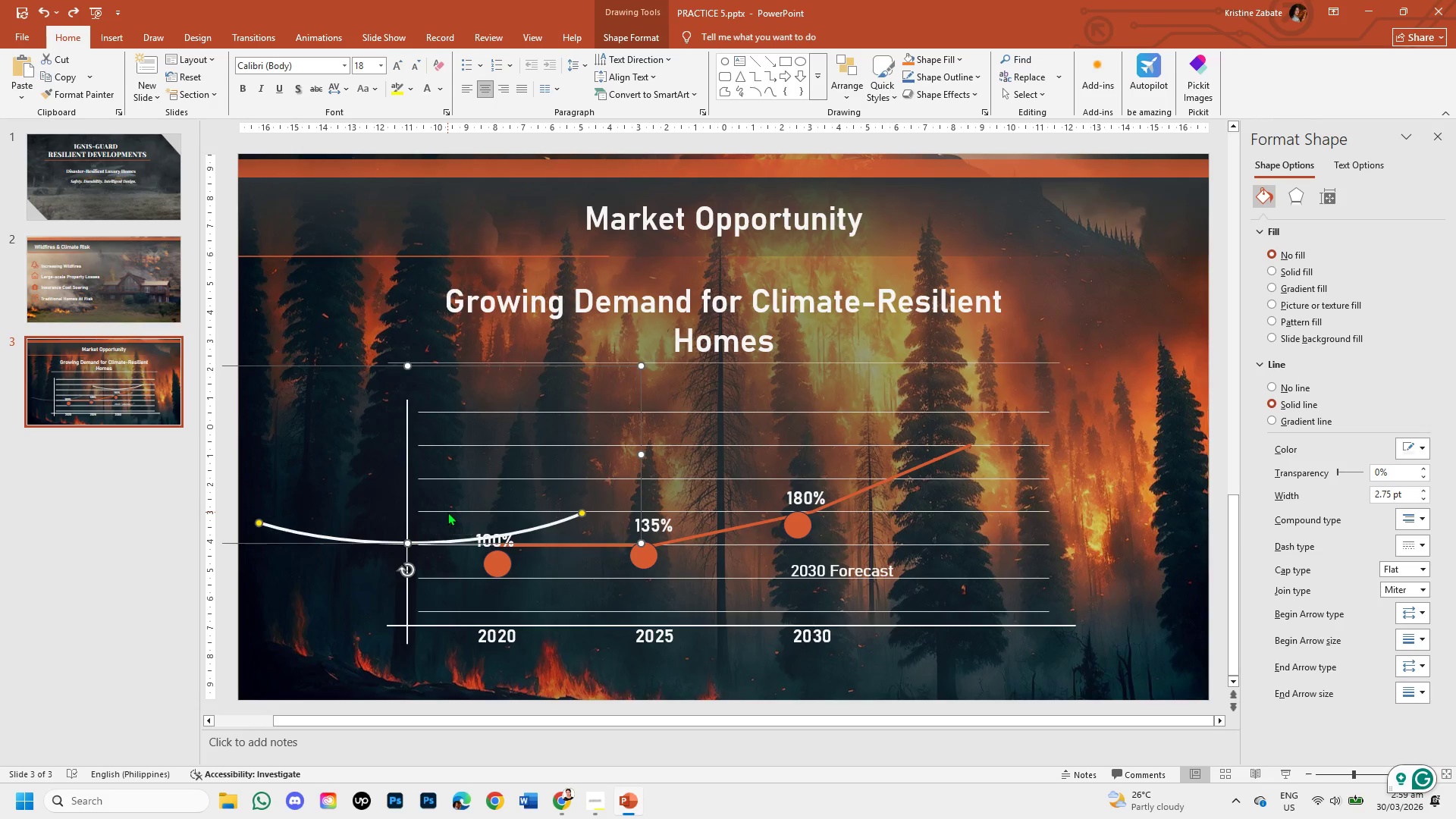 
key(Control+Z)
 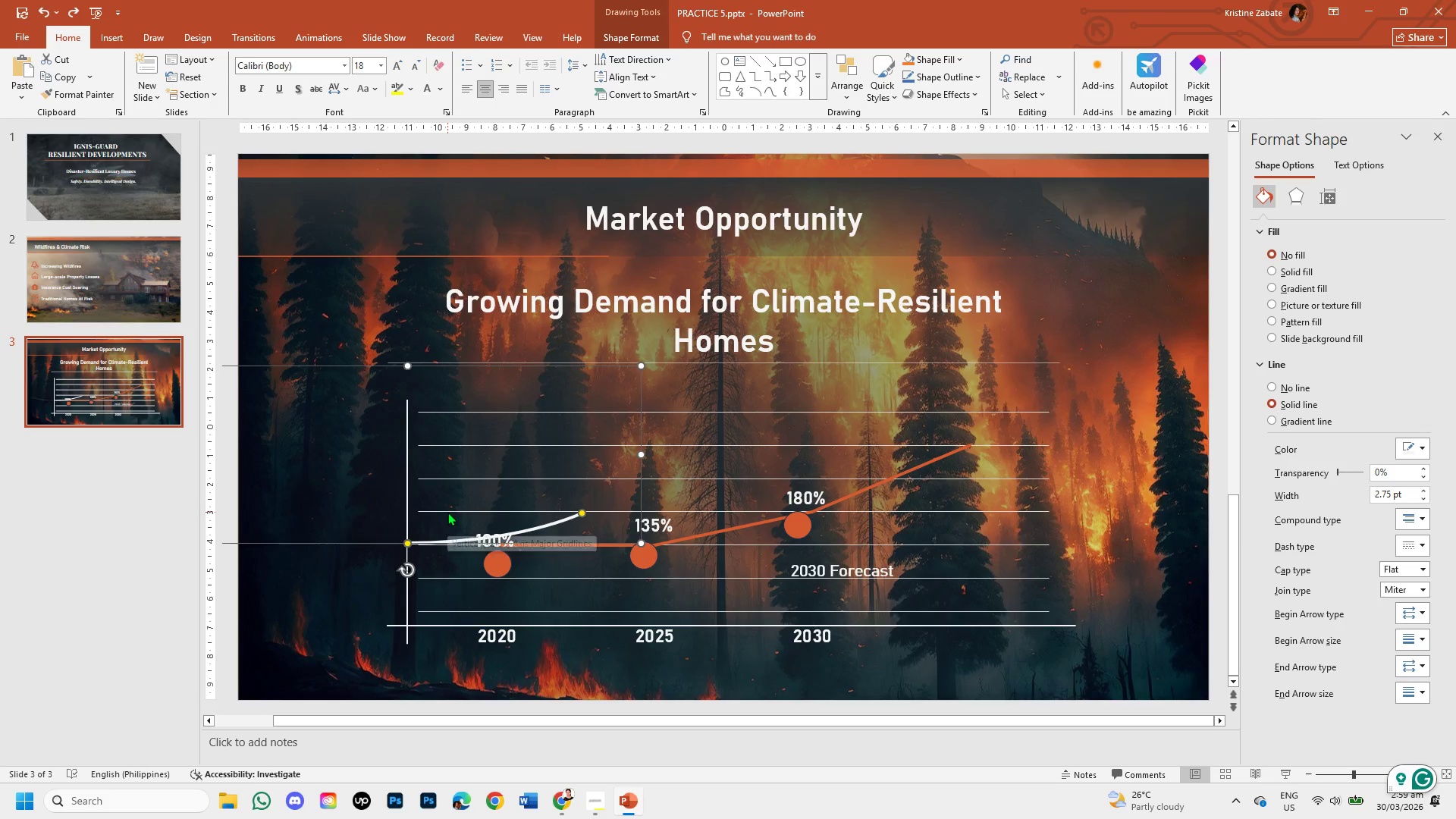 
key(Control+Z)
 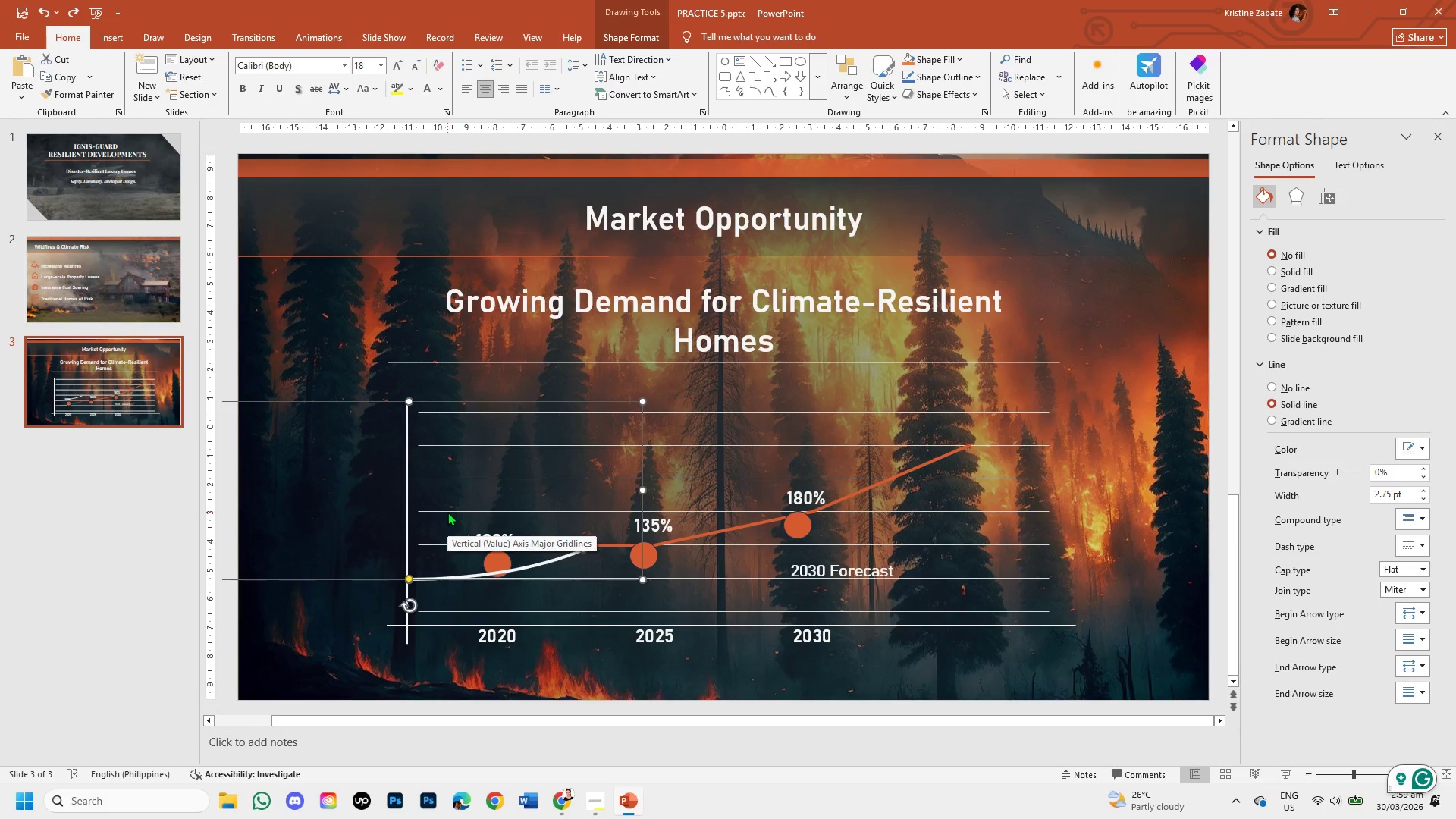 
key(Control+Z)
 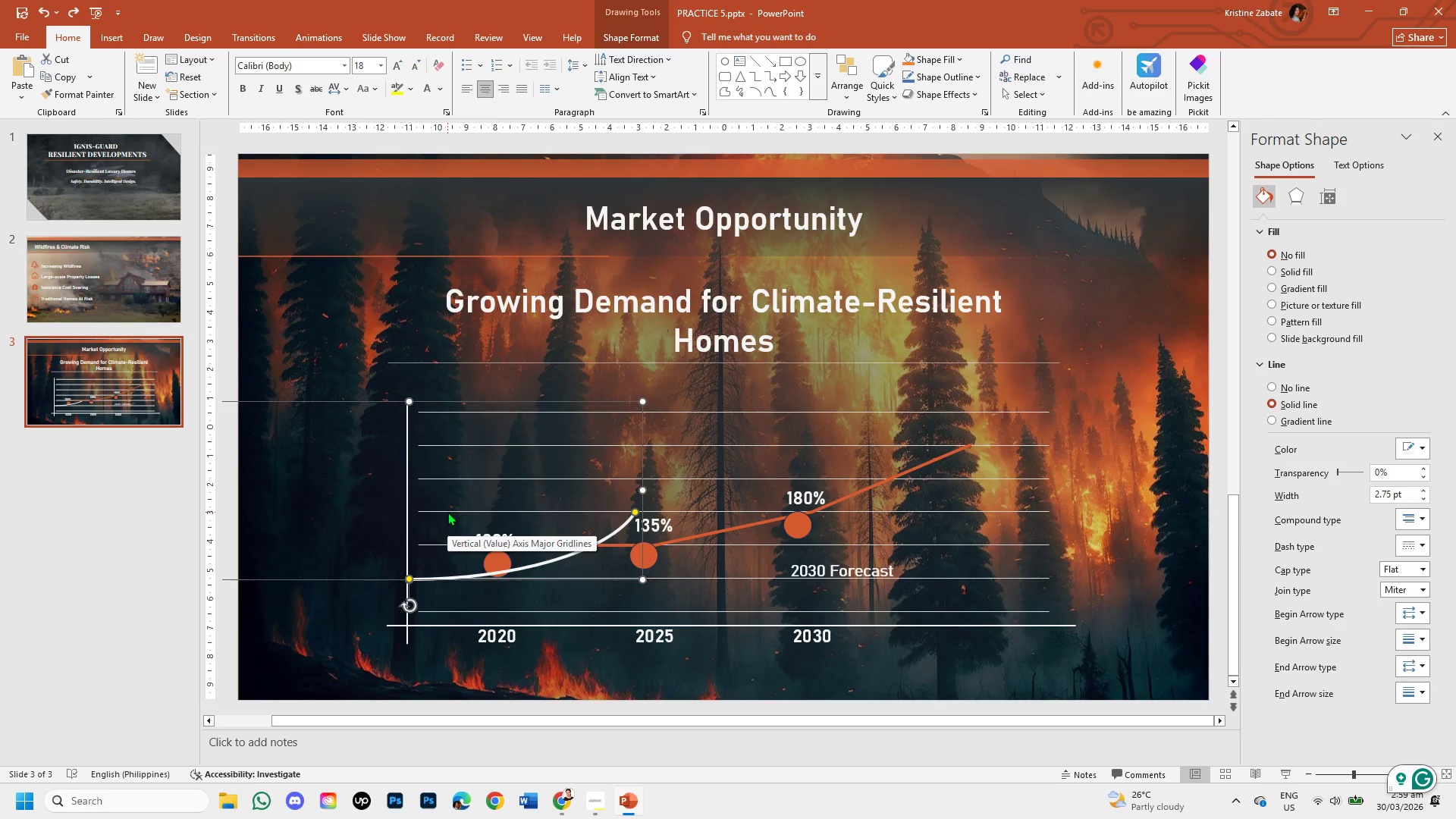 
key(Control+Z)
 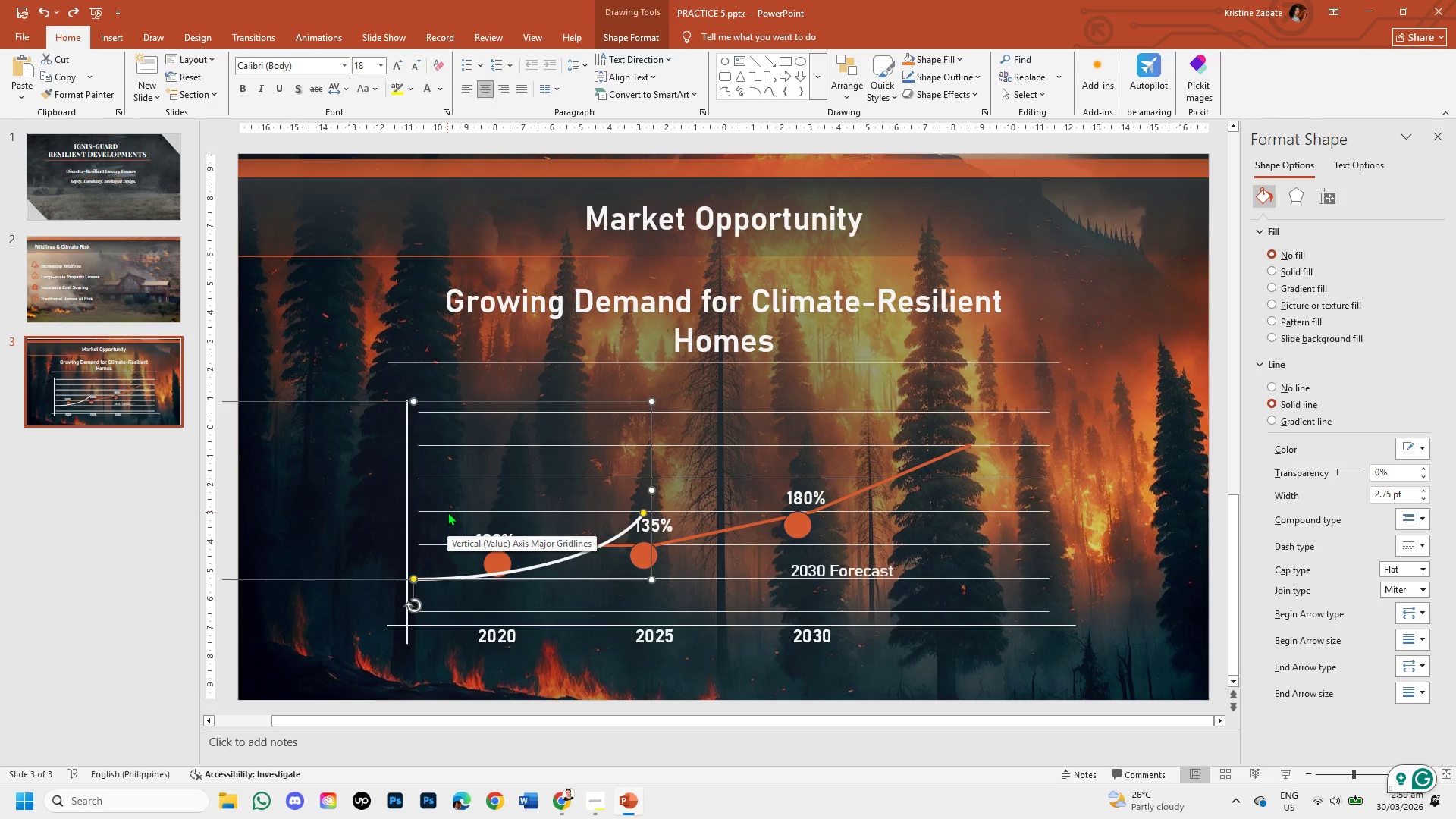 
key(Control+Z)
 